 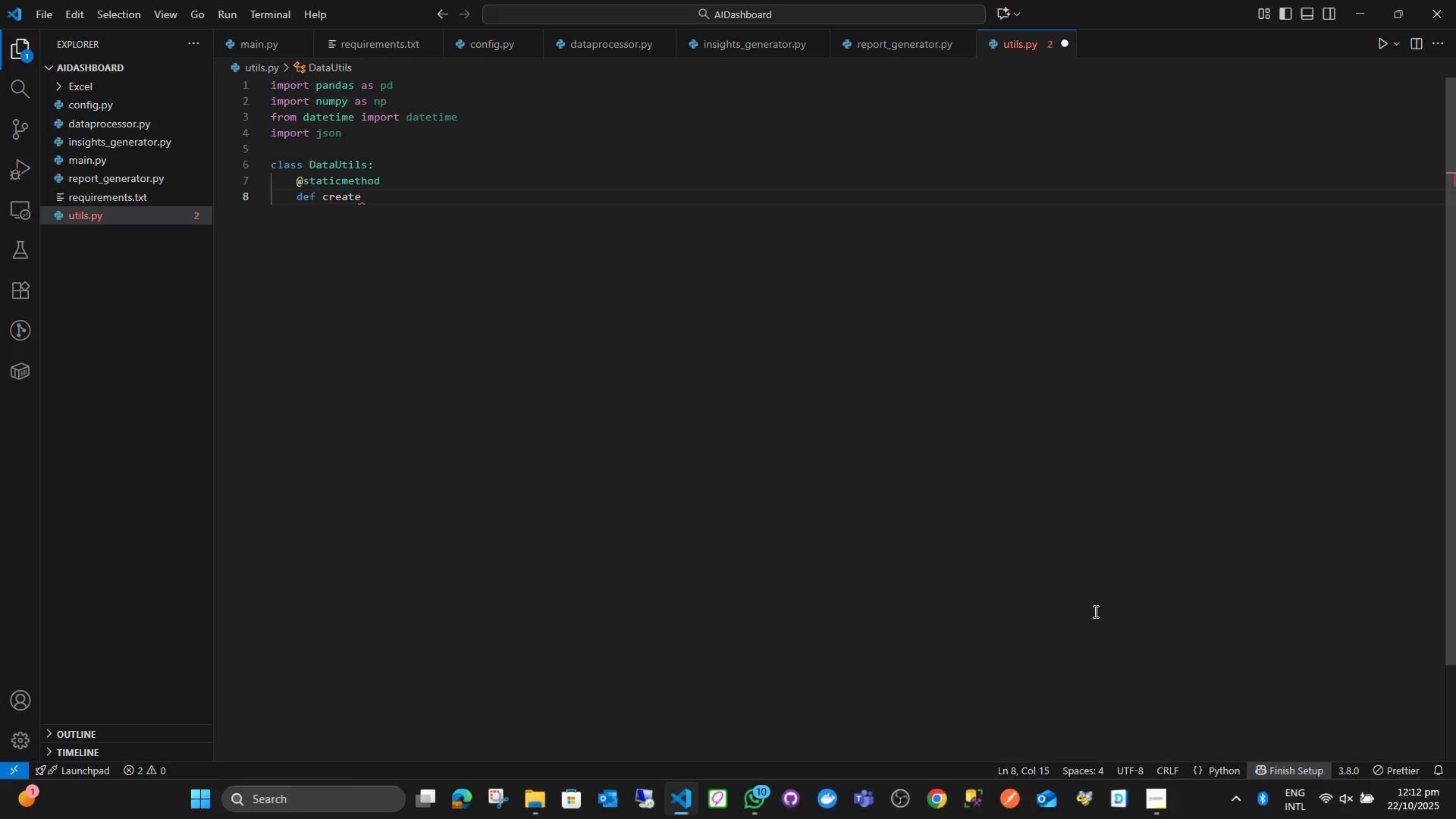 
type(_sampel)
key(Backspace)
key(Backspace)
type(le_data()
 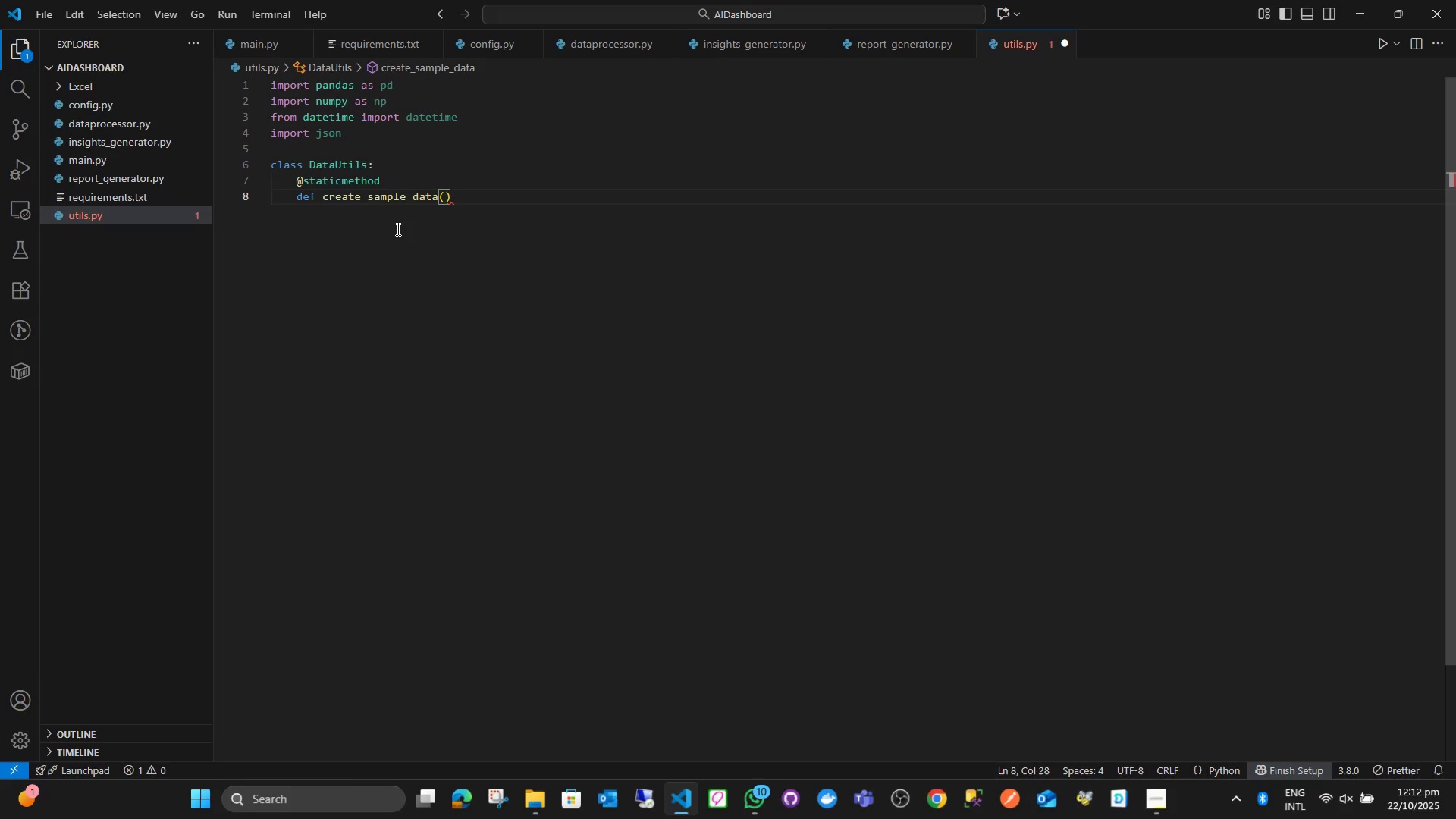 
key(ArrowRight)
 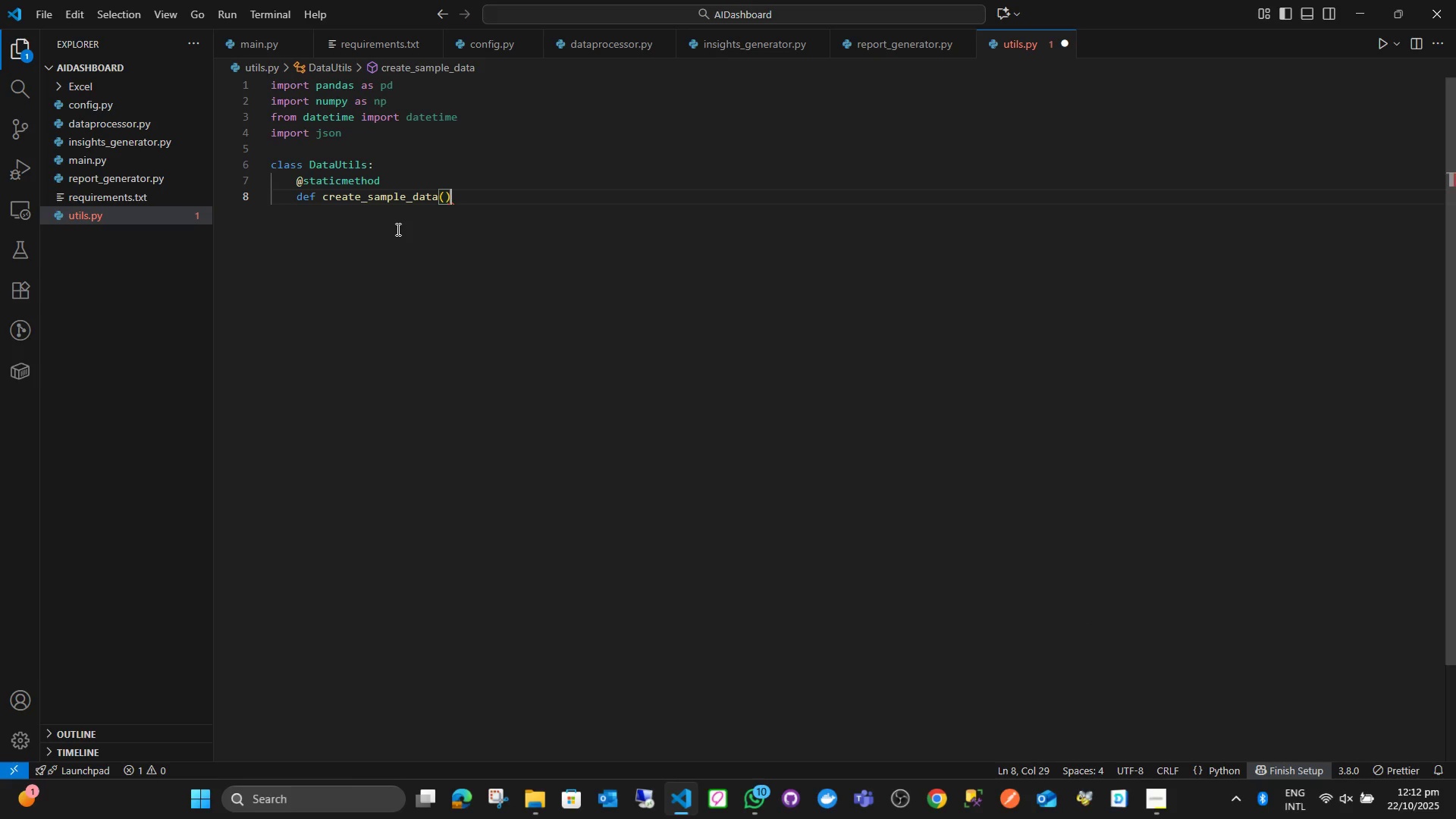 
key(Shift+ShiftLeft)
 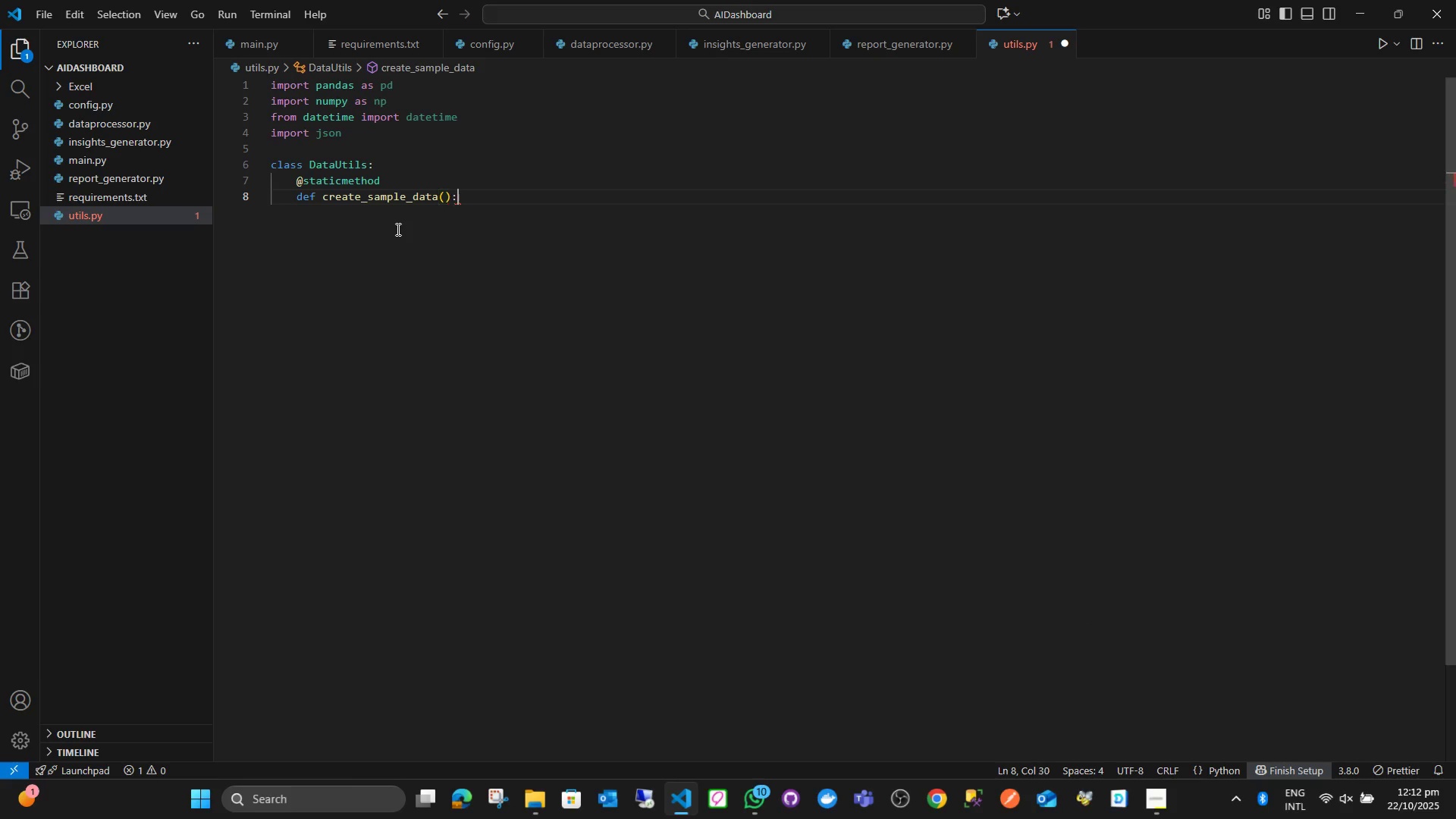 
key(Shift+Semicolon)
 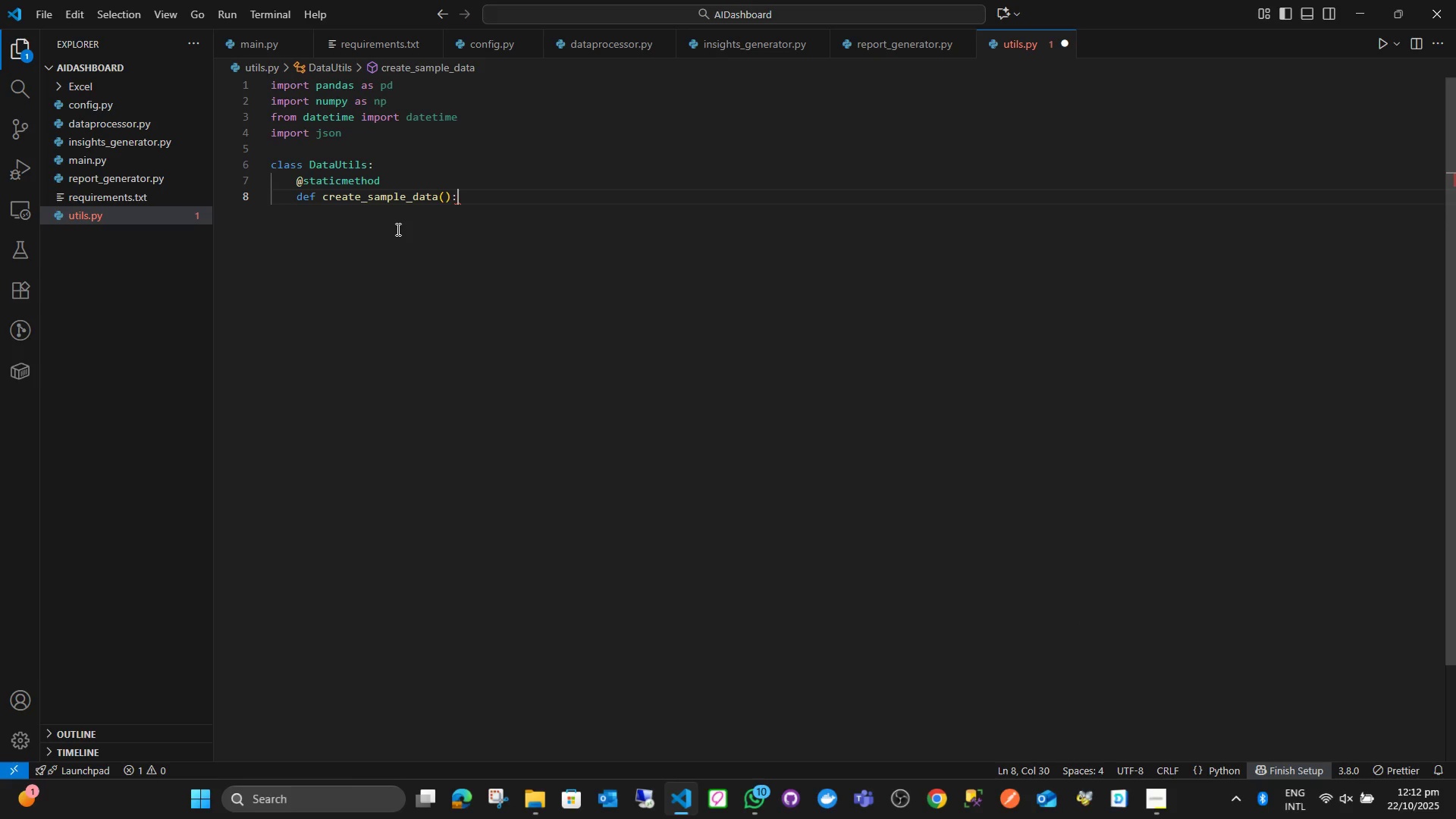 
key(Shift+Enter)
 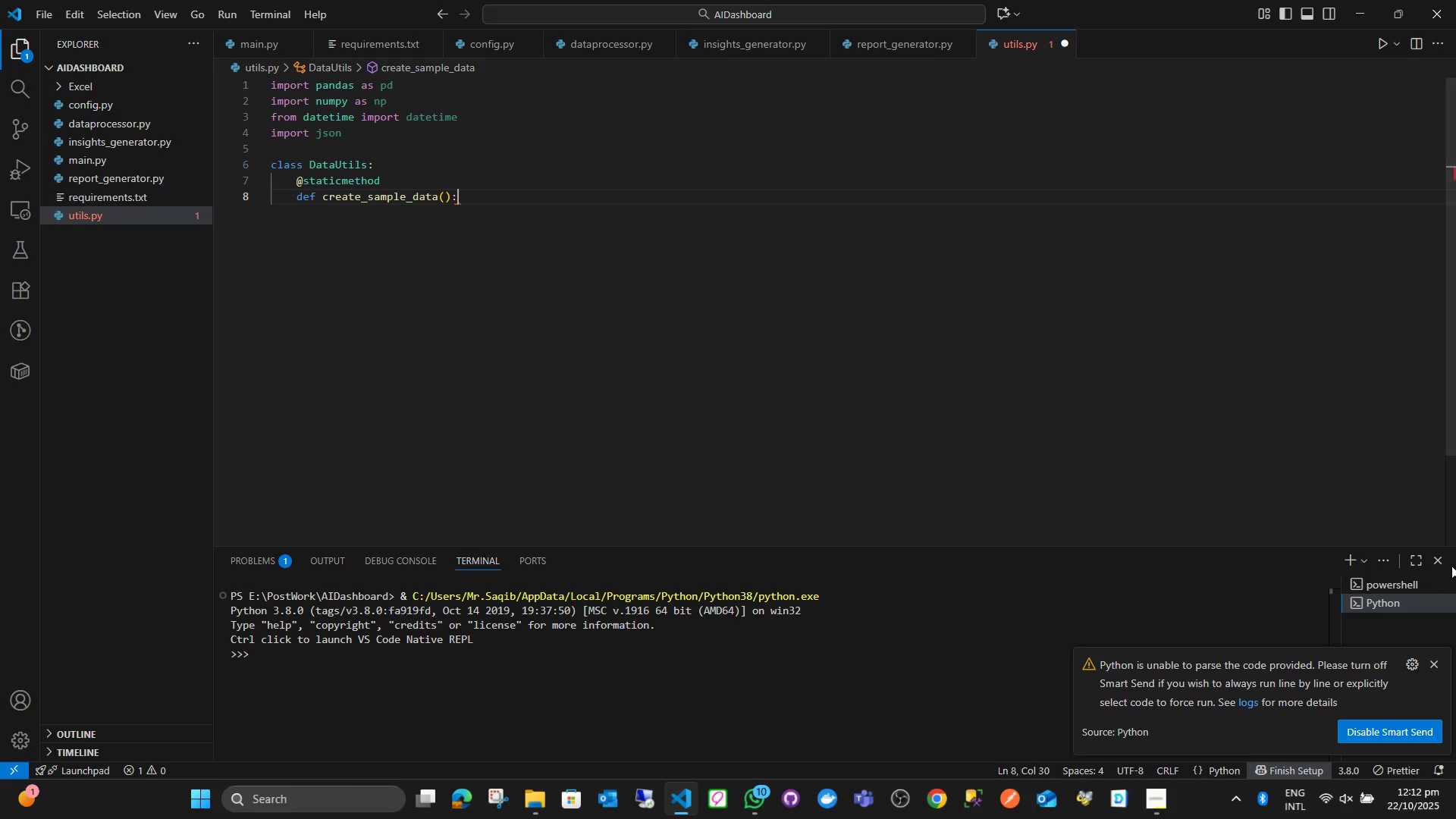 
double_click([725, 262])
 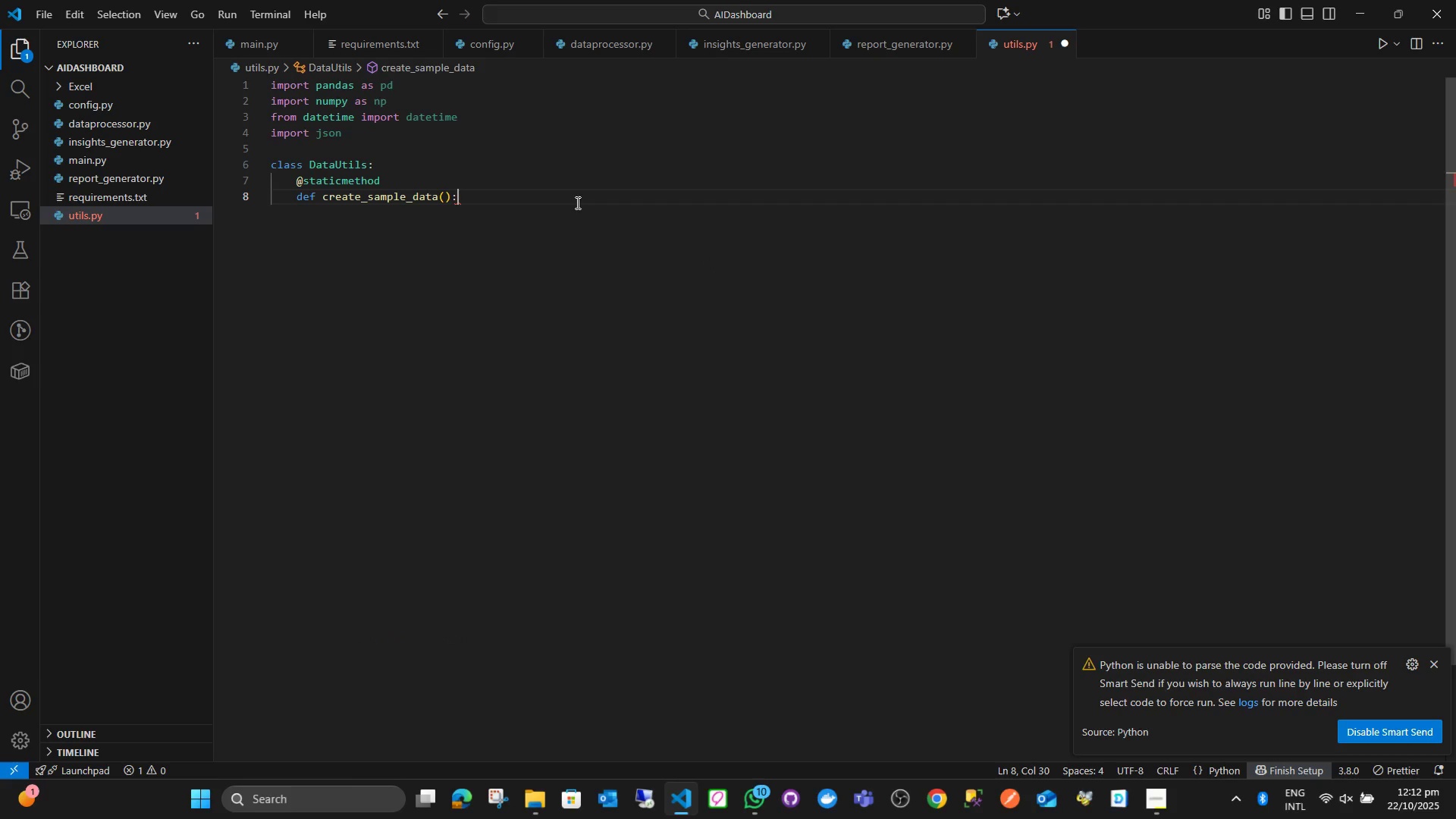 
key(Enter)
 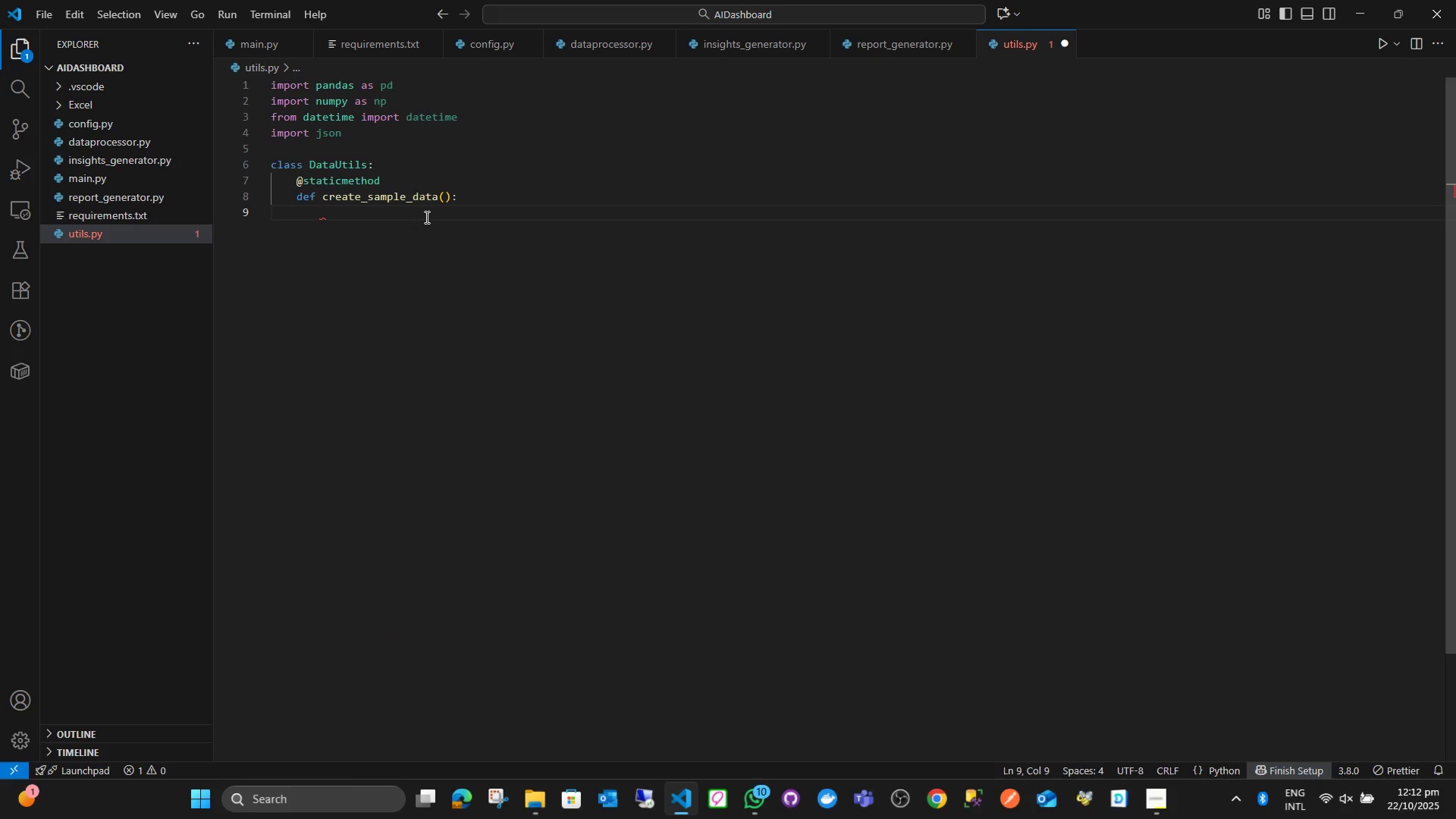 
wait(5.28)
 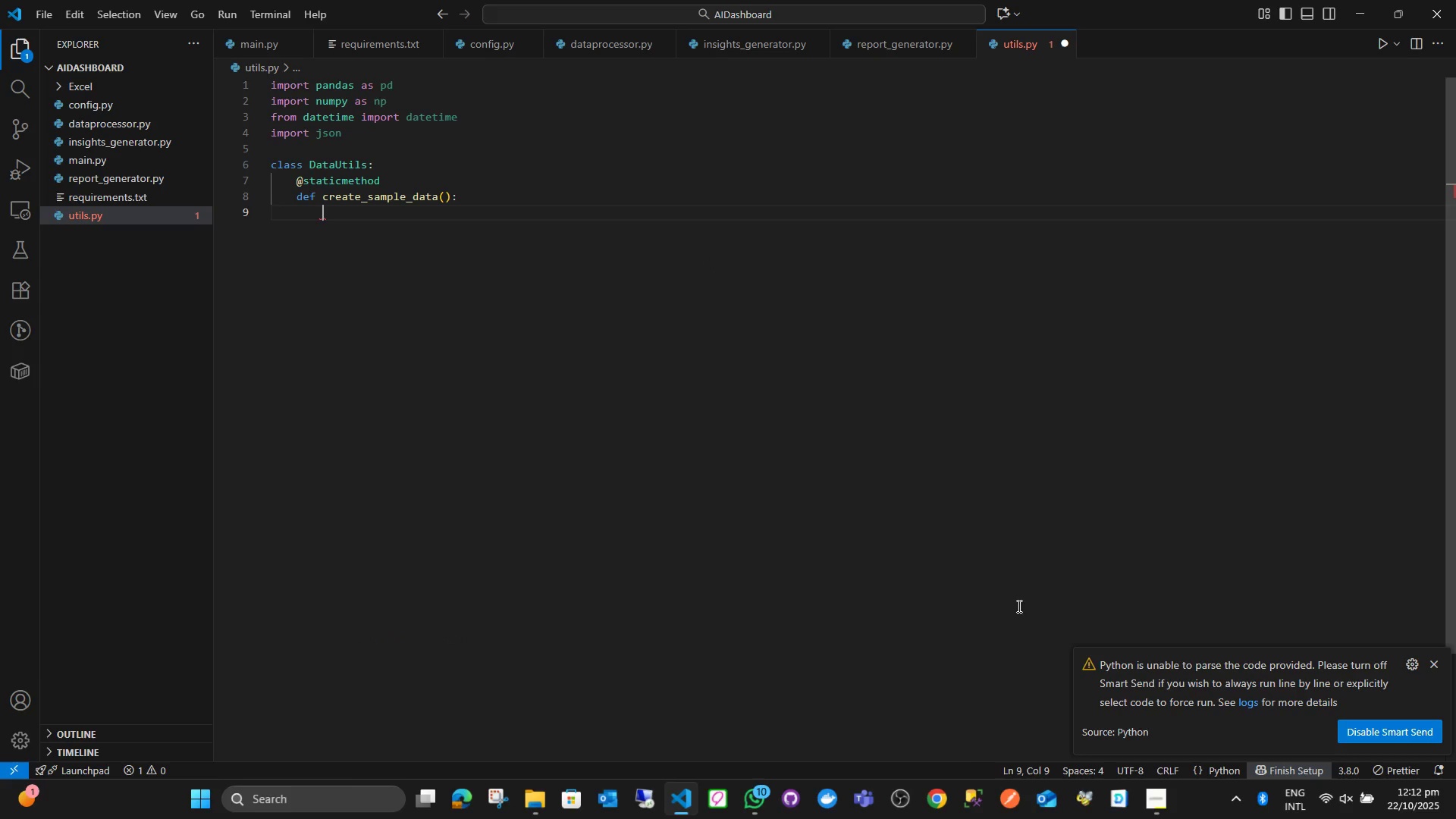 
left_click([425, 217])
 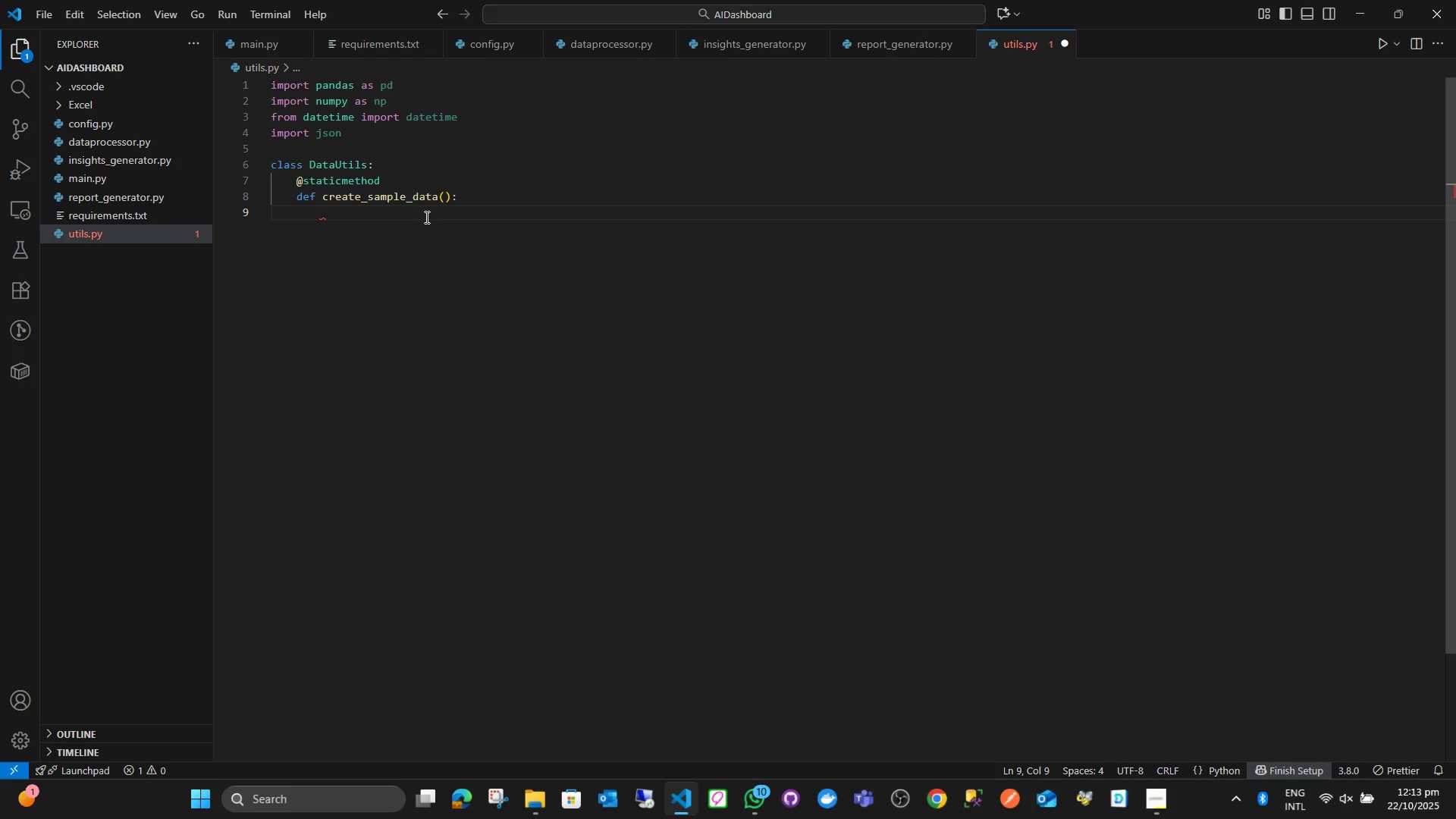 
wait(23.48)
 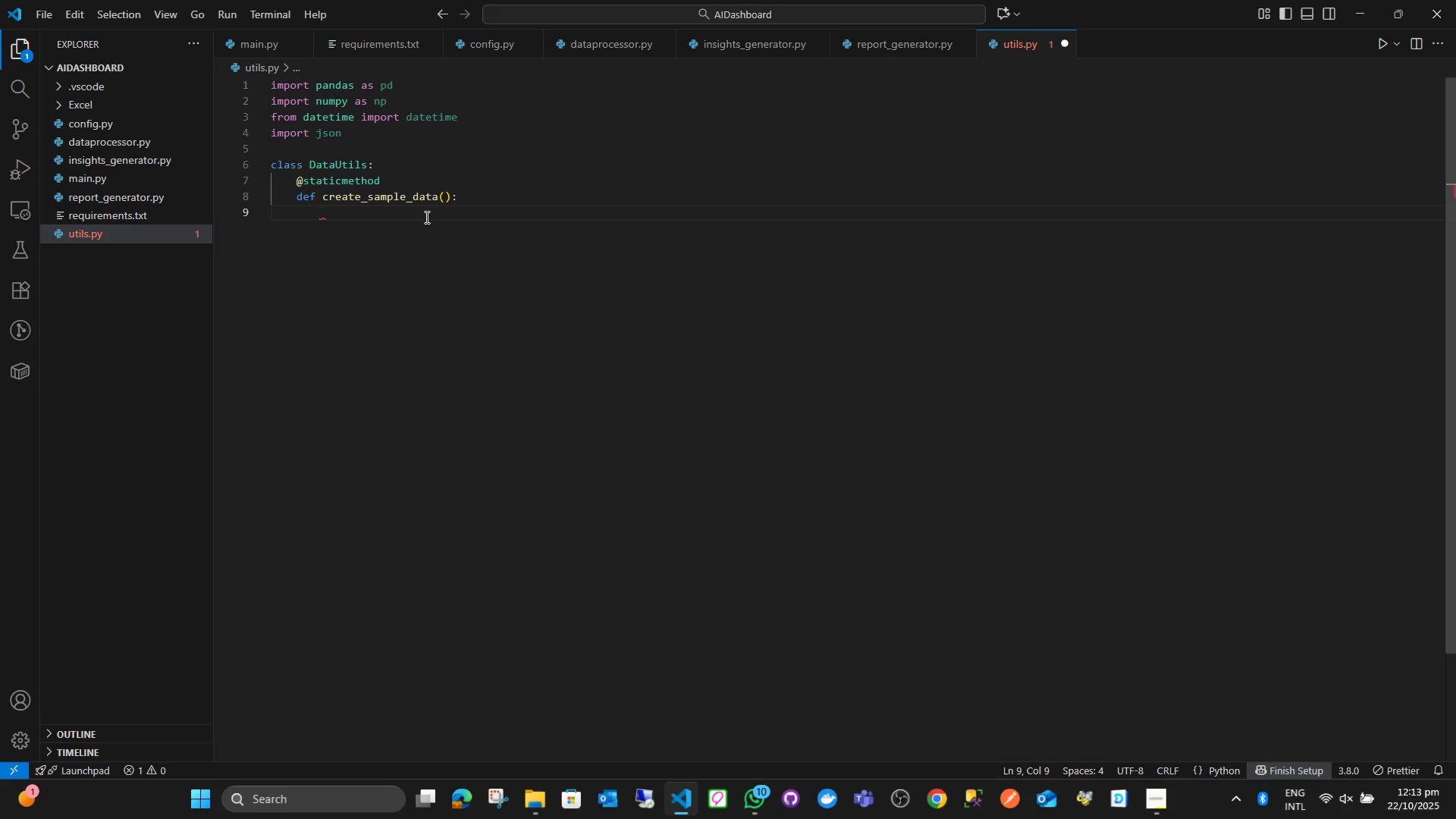 
type(np.rand)
 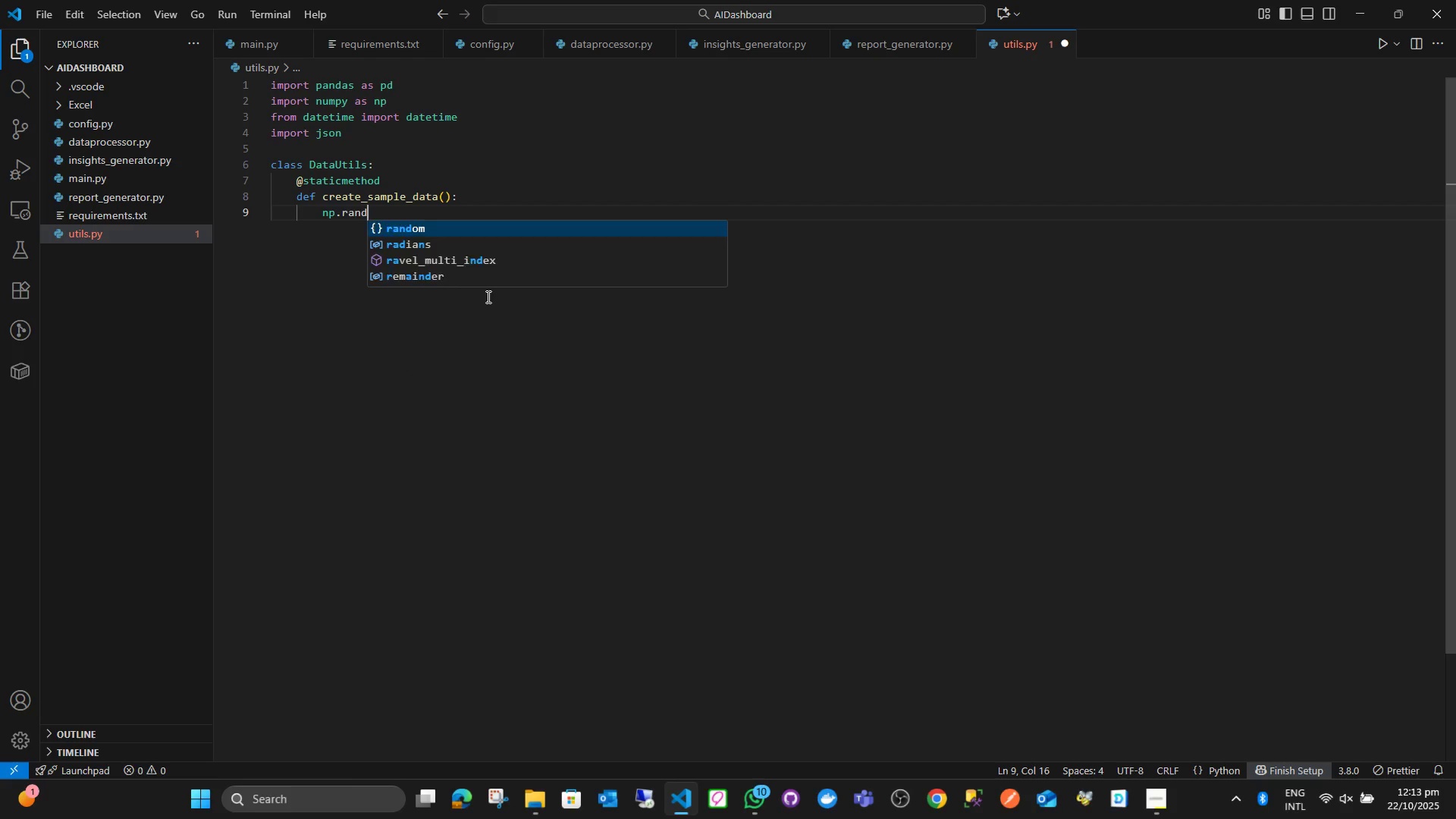 
key(Enter)
 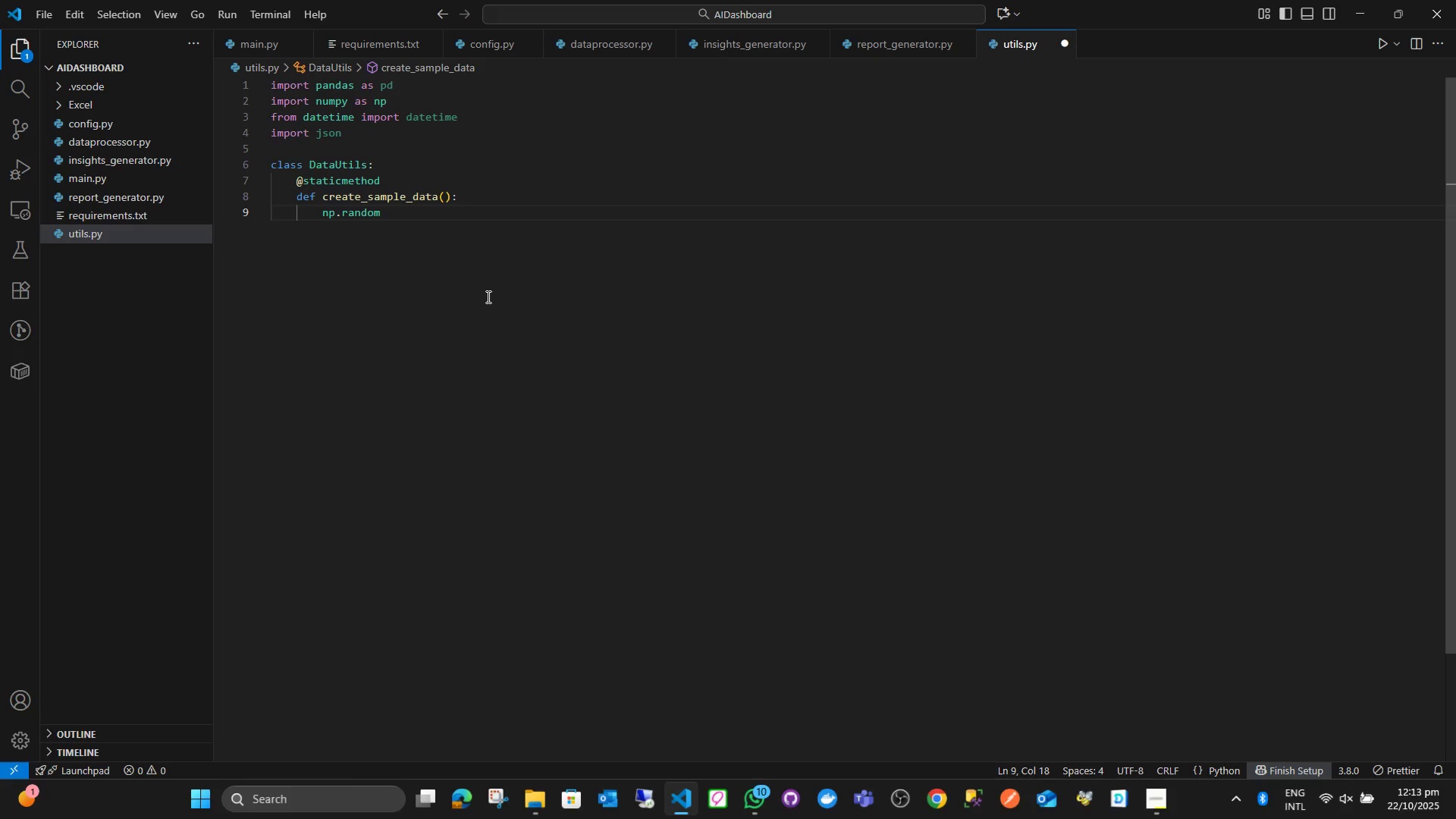 
type(.seed(42)
 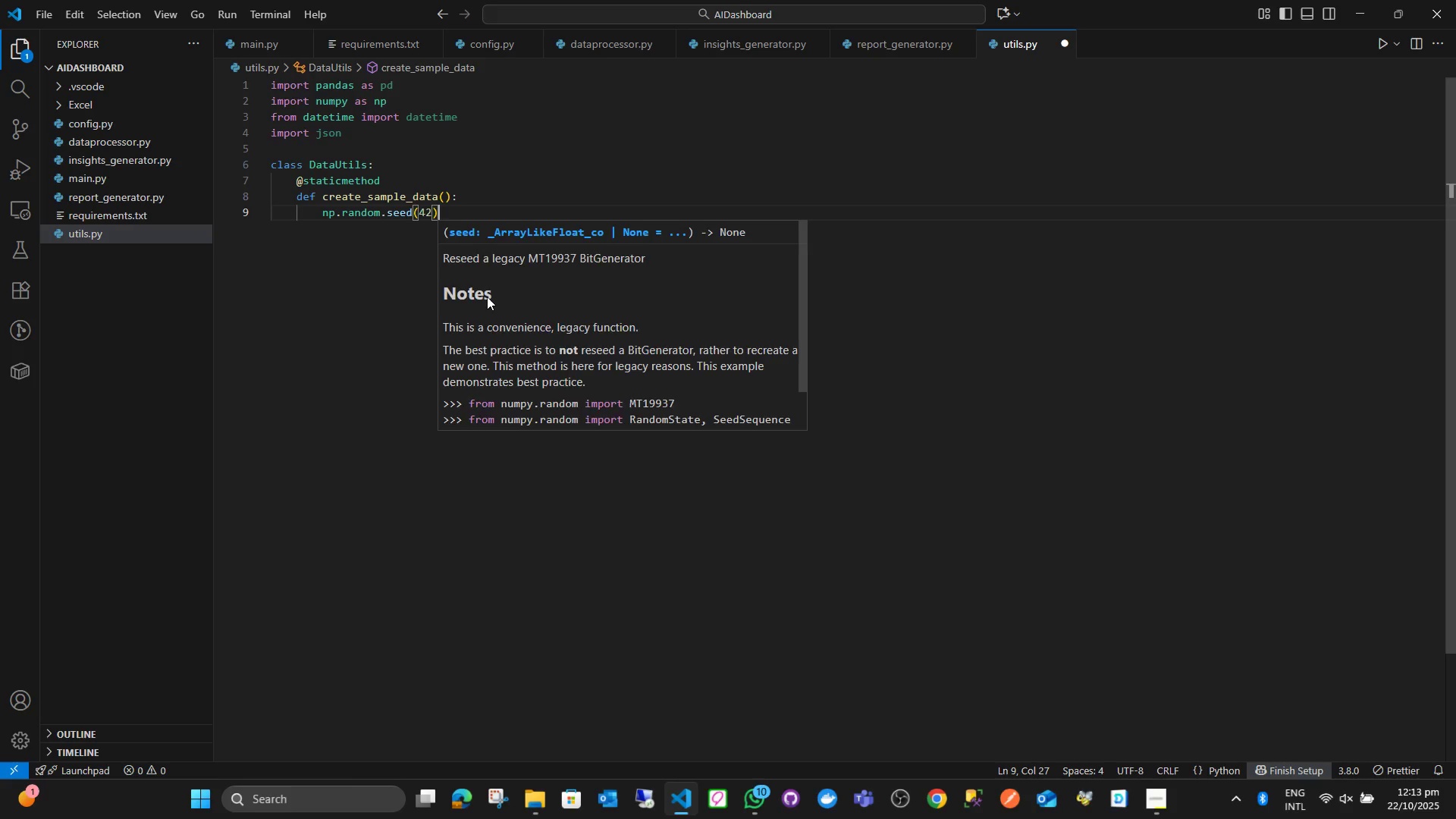 
 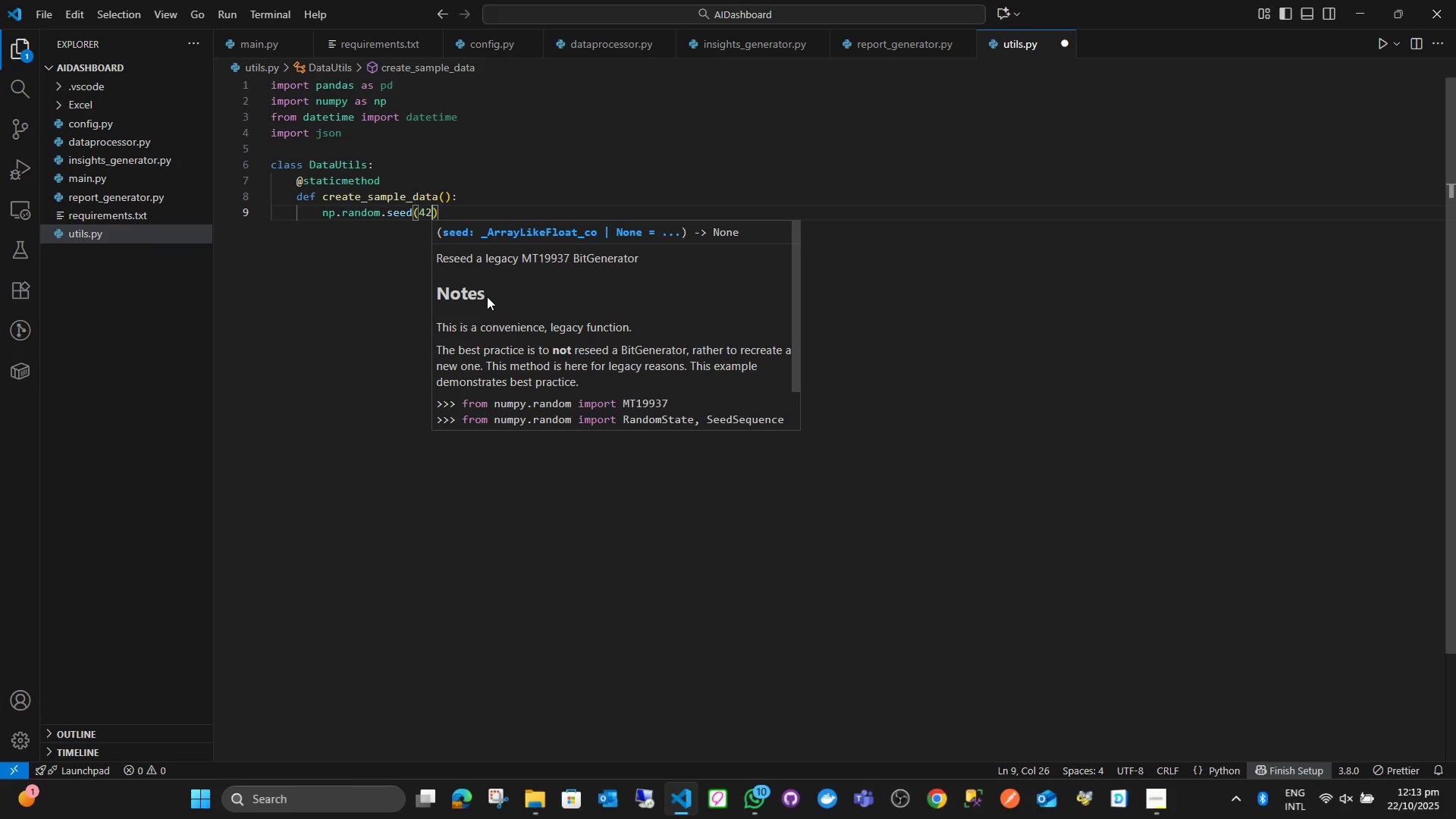 
key(ArrowRight)
 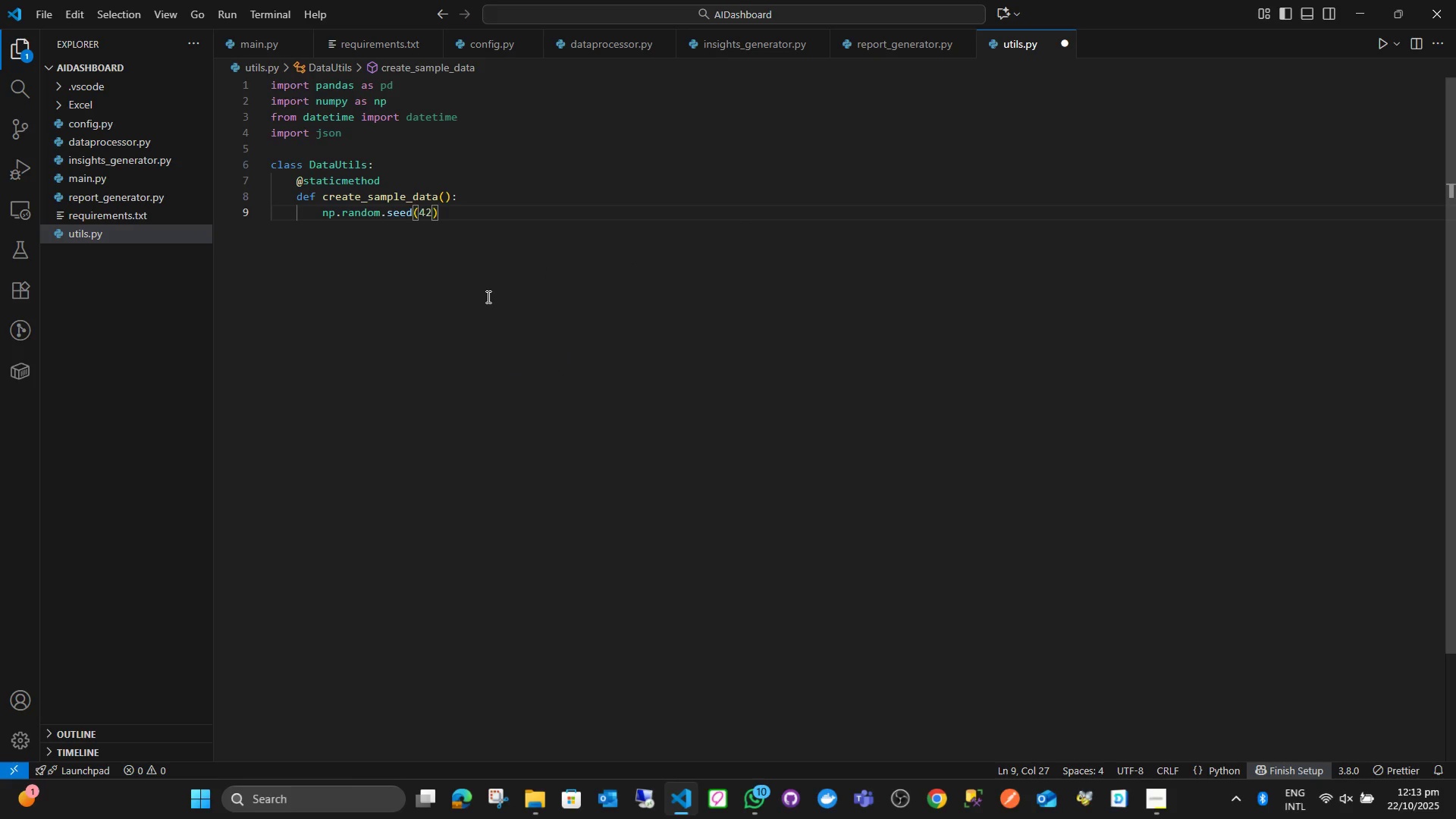 
key(Enter)
 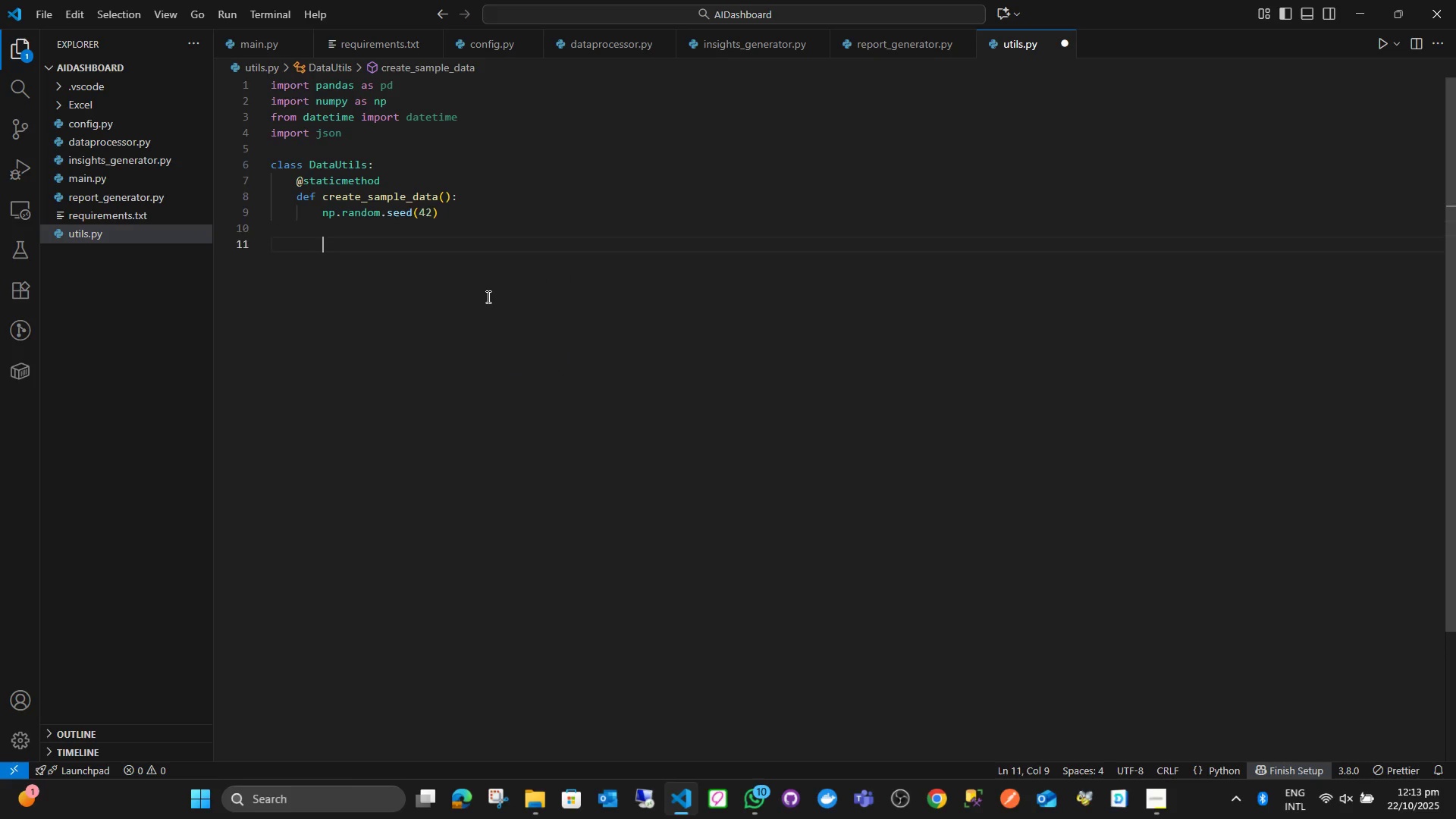 
key(Enter)
 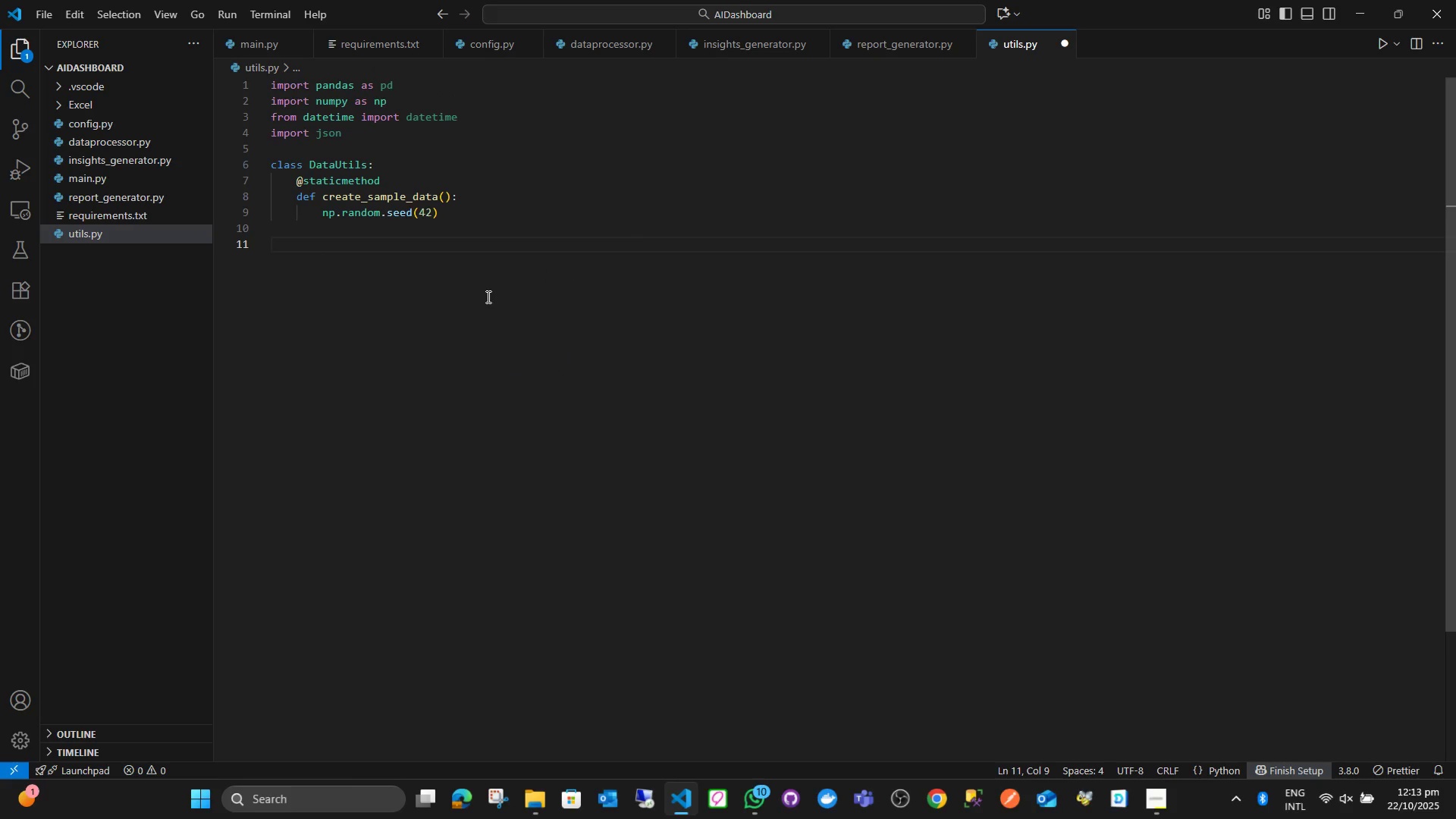 
type(dates = )
 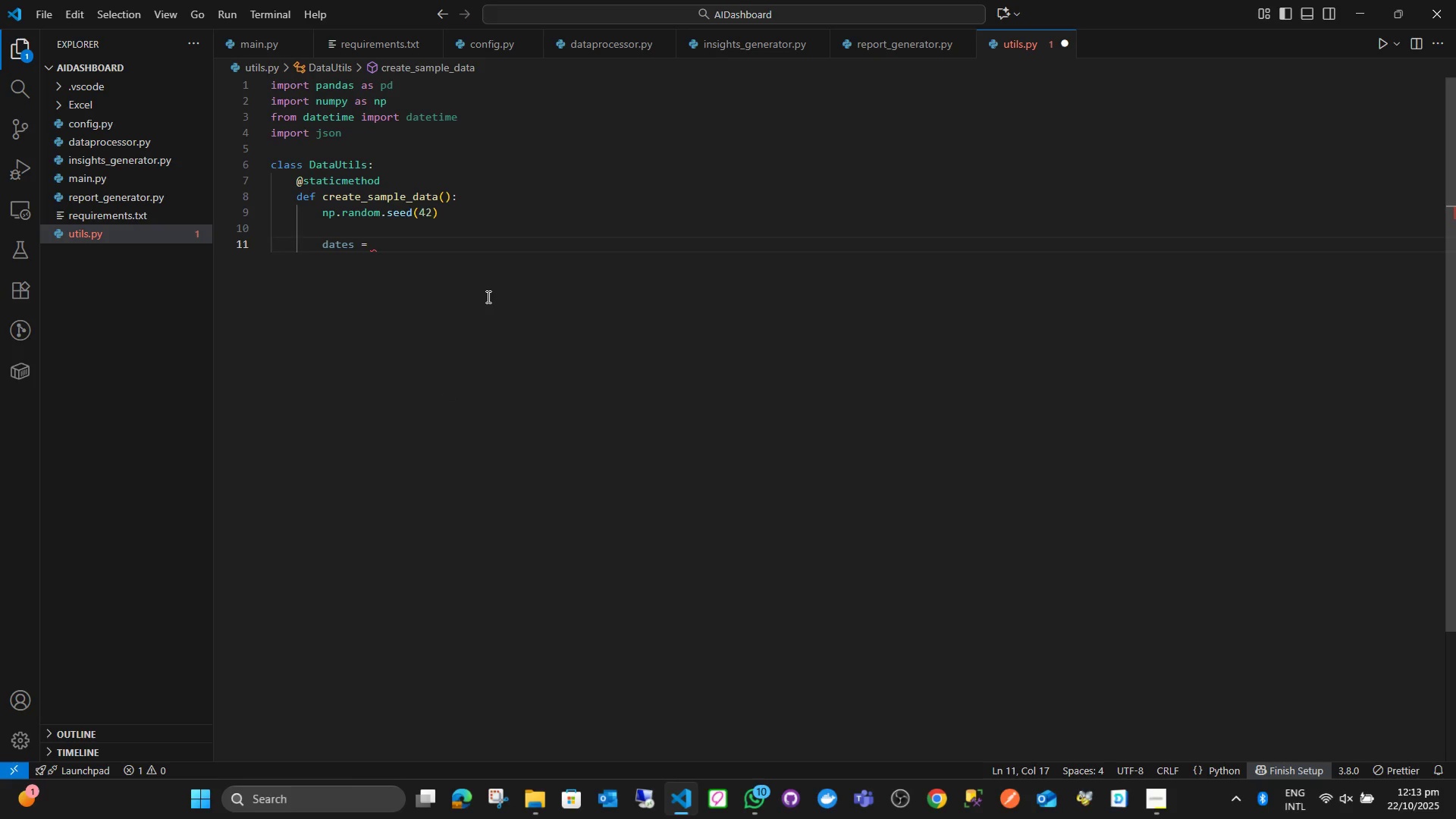 
type(pd.dat)
 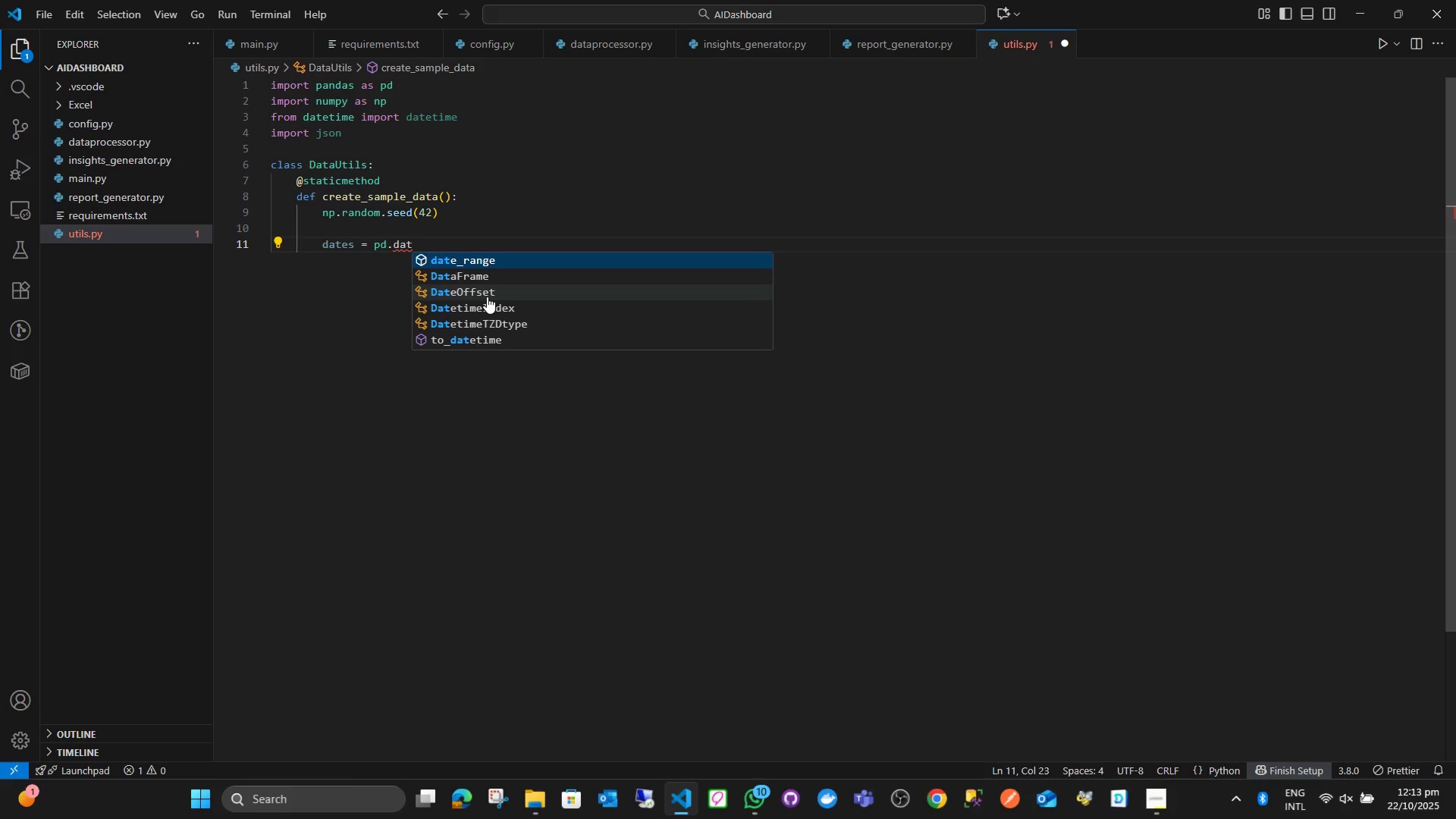 
key(Enter)
 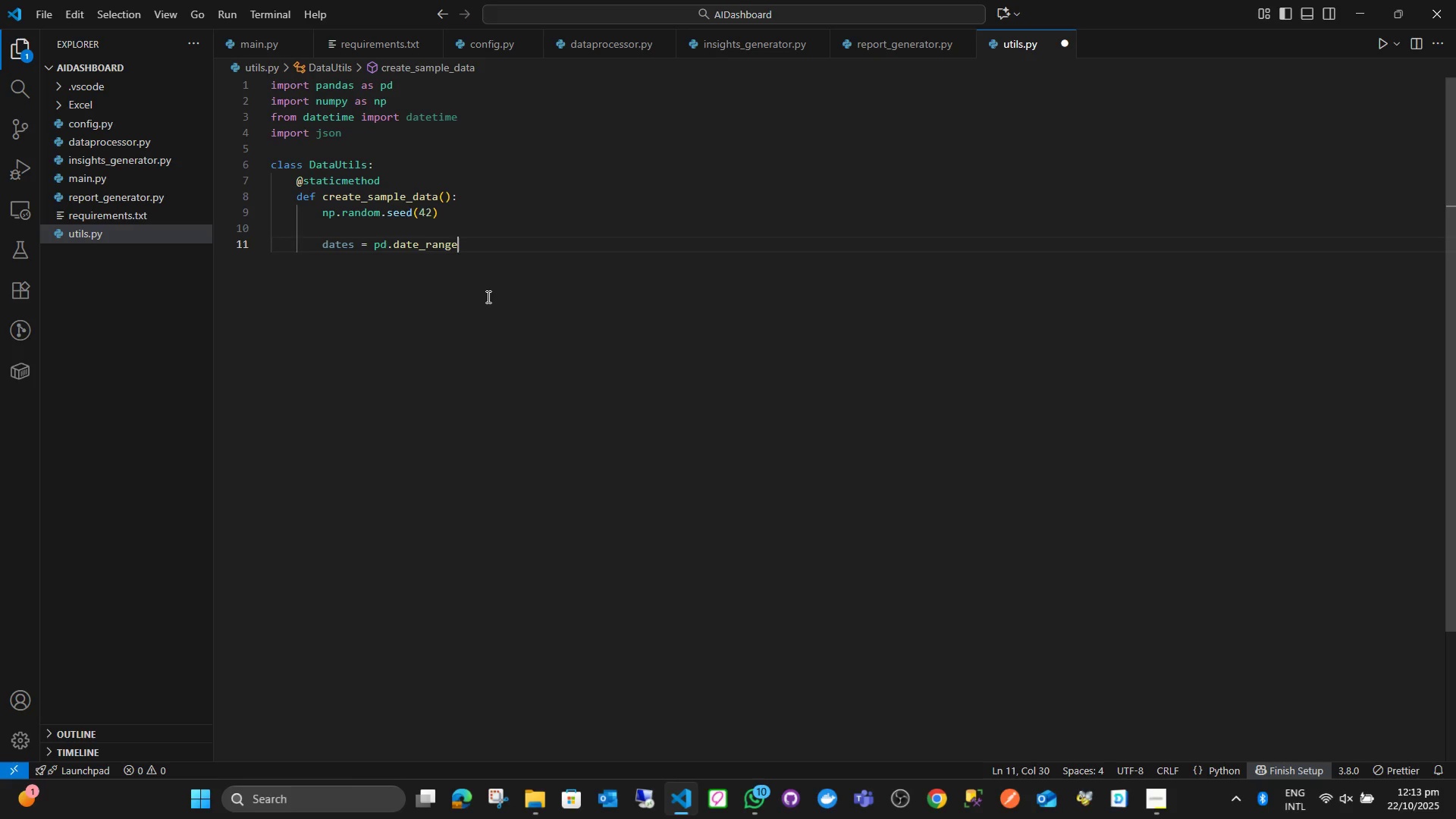 
key(Shift+9)
 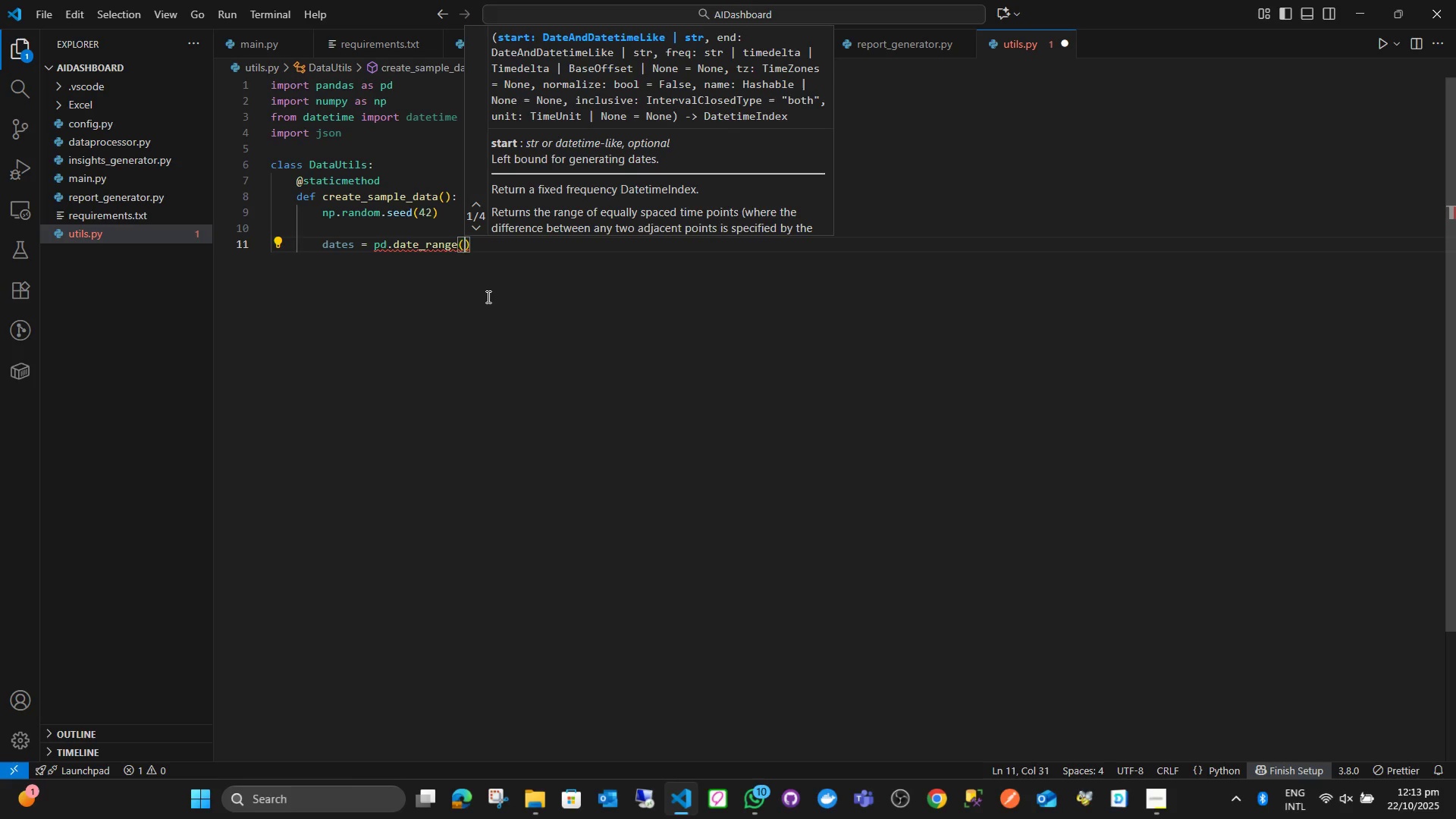 
wait(12.34)
 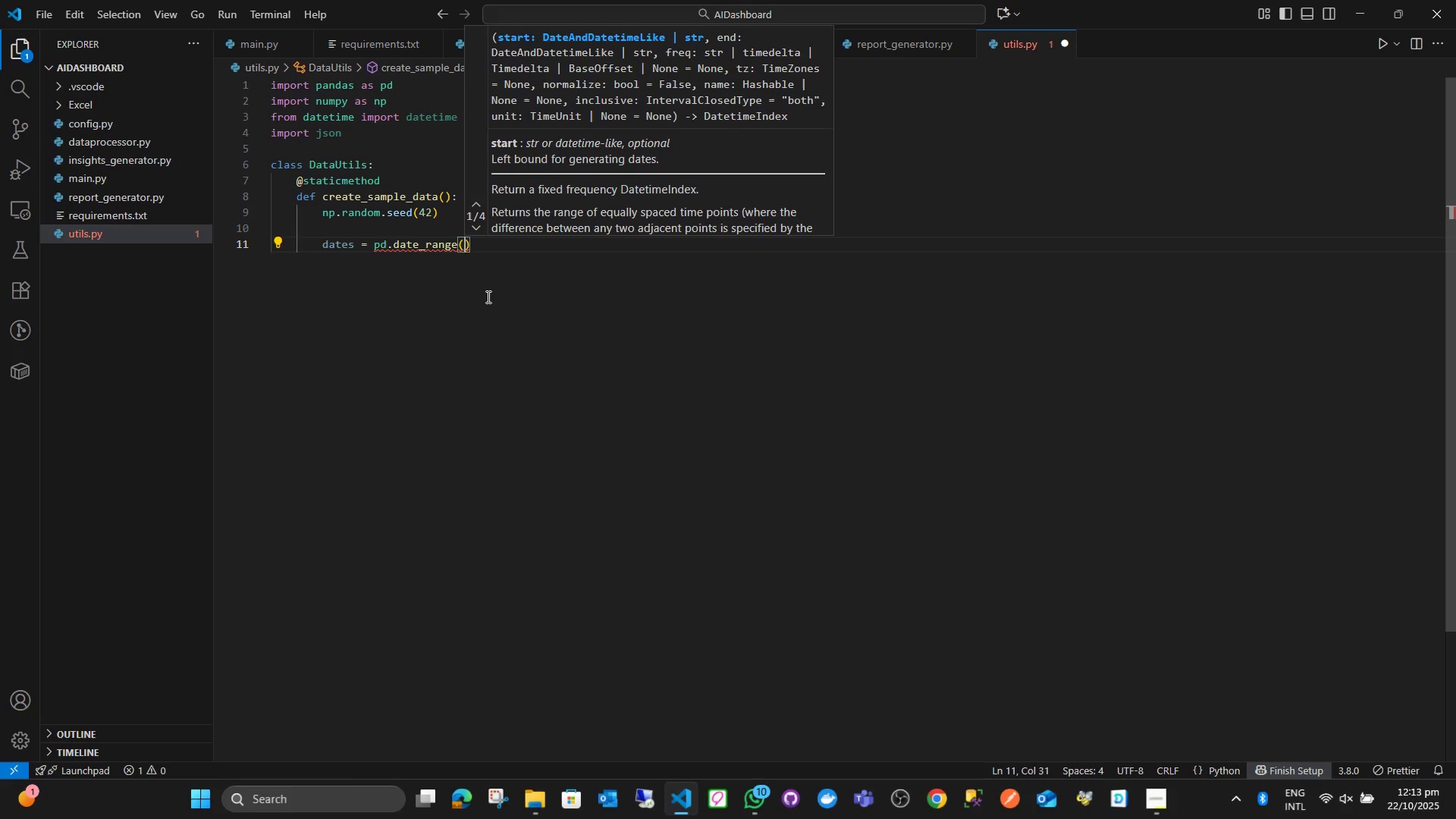 
key(Quote)
 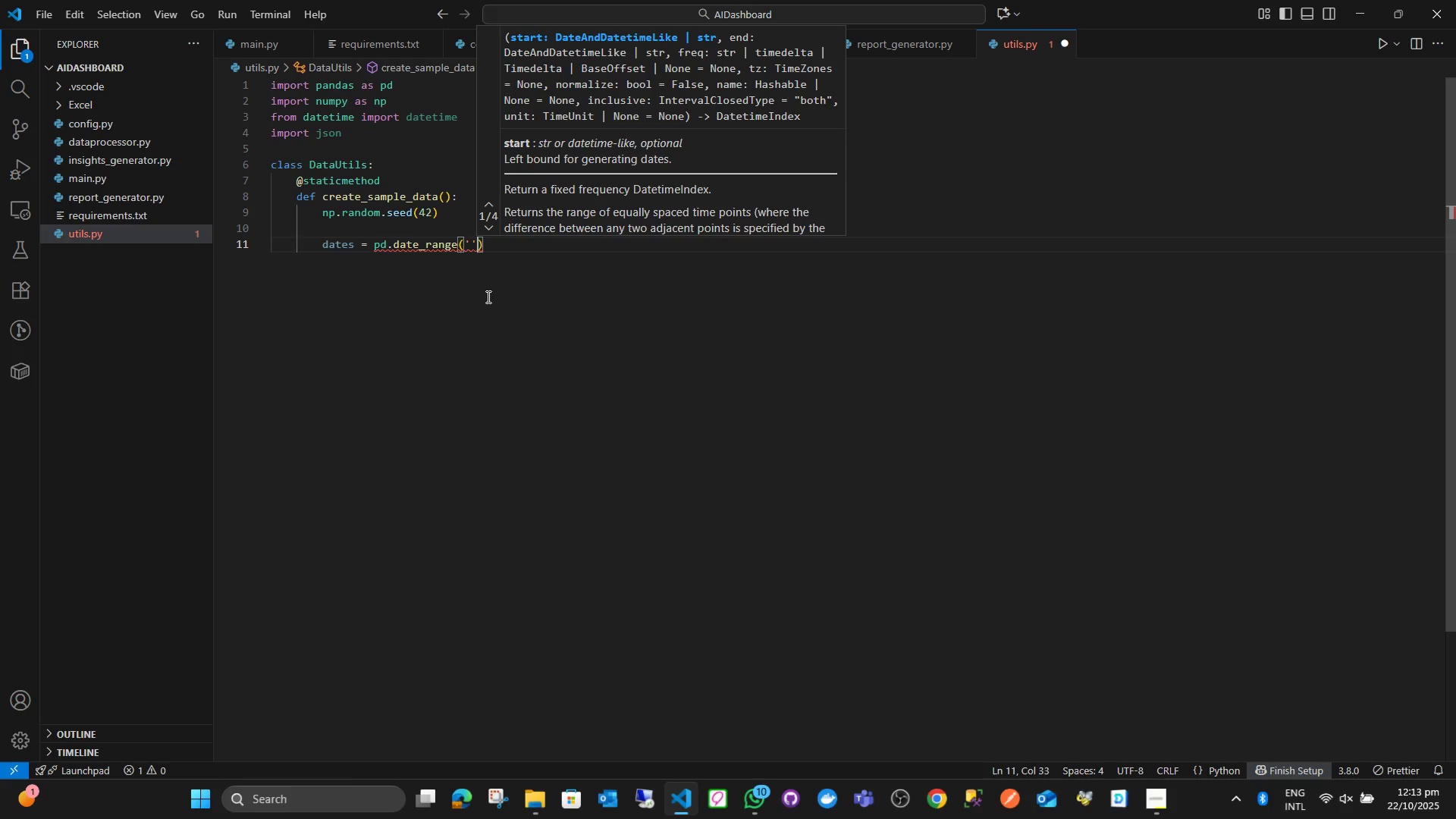 
key(Quote)
 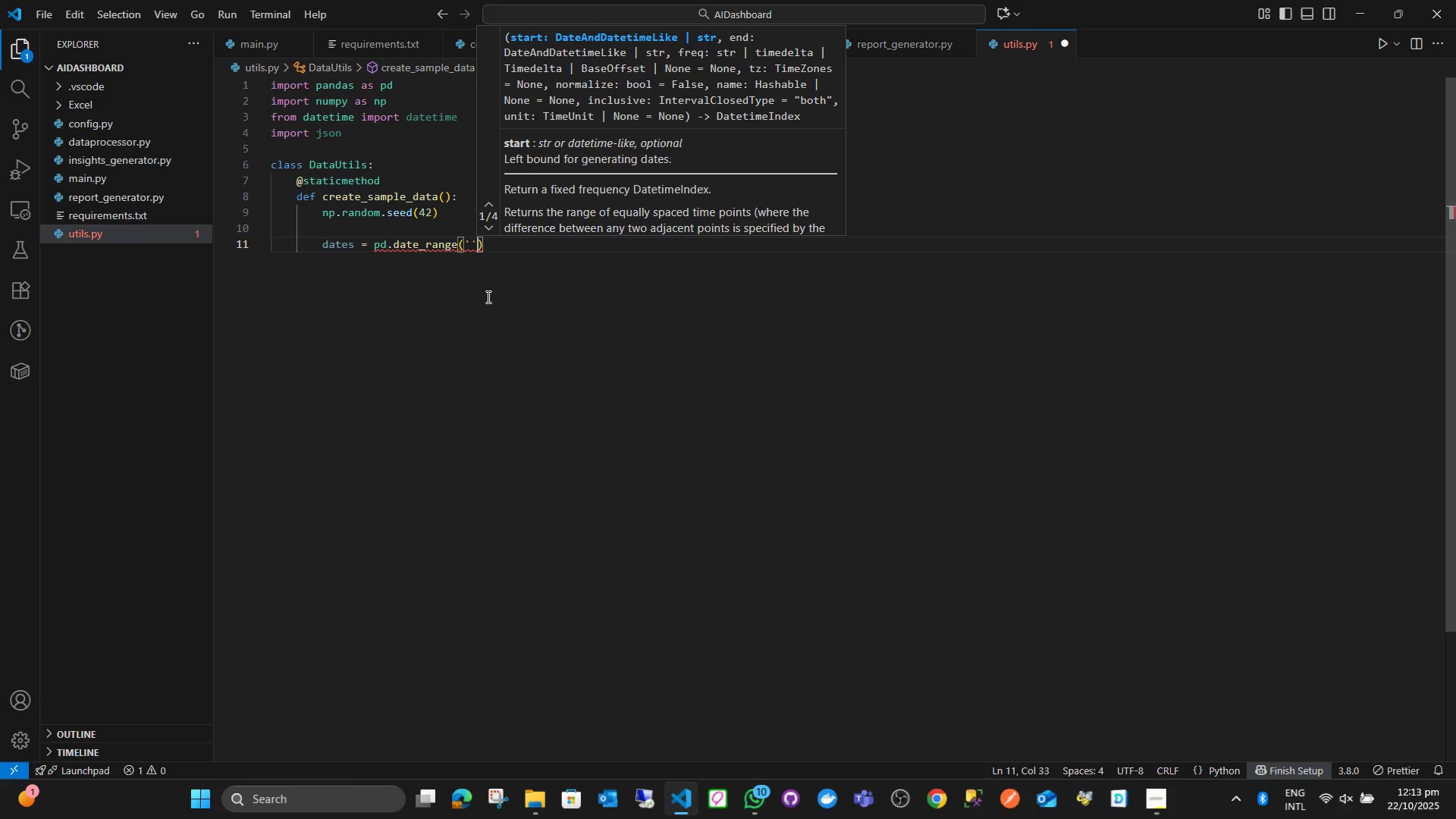 
key(Quote)
 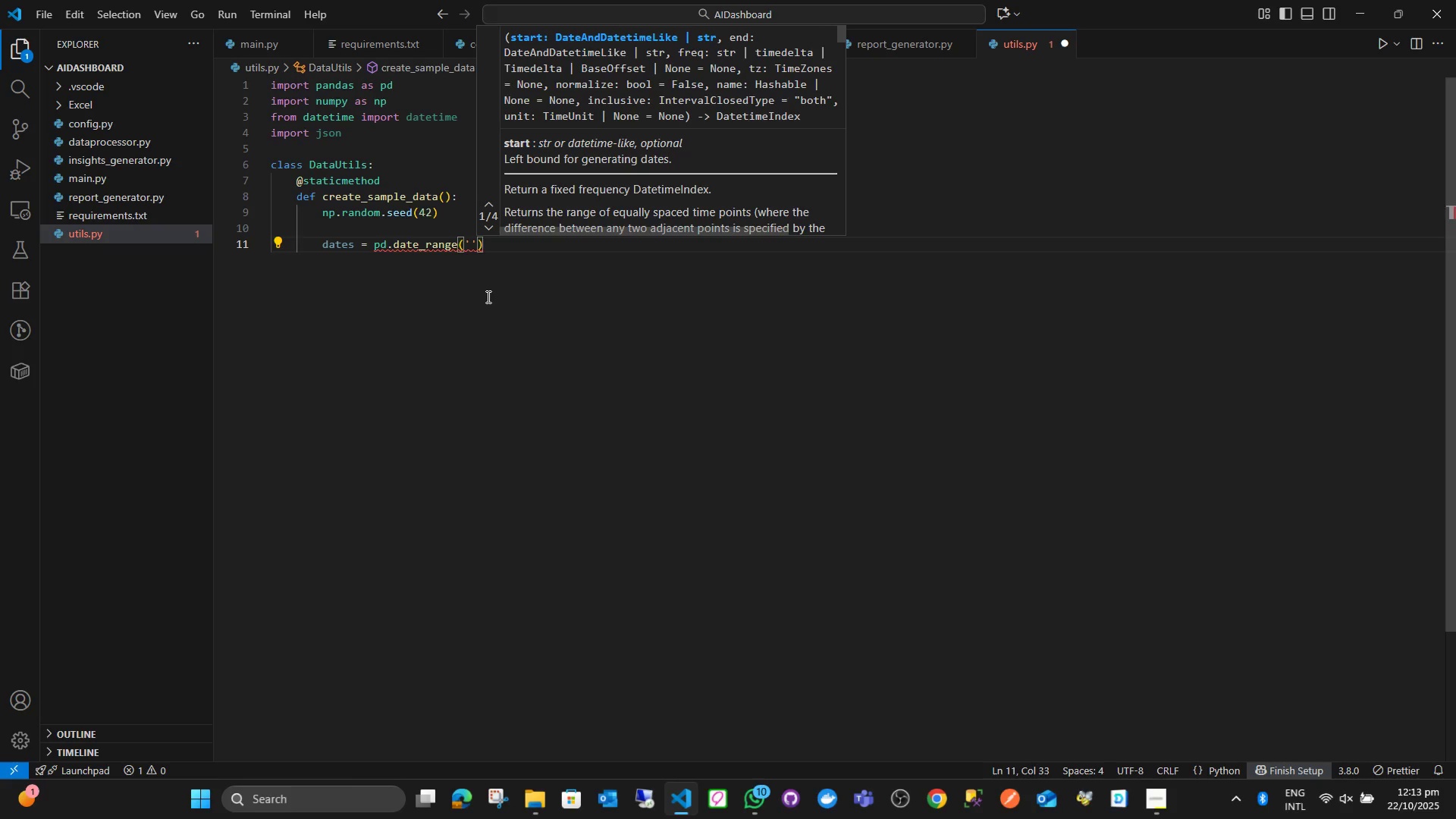 
key(ArrowLeft)
 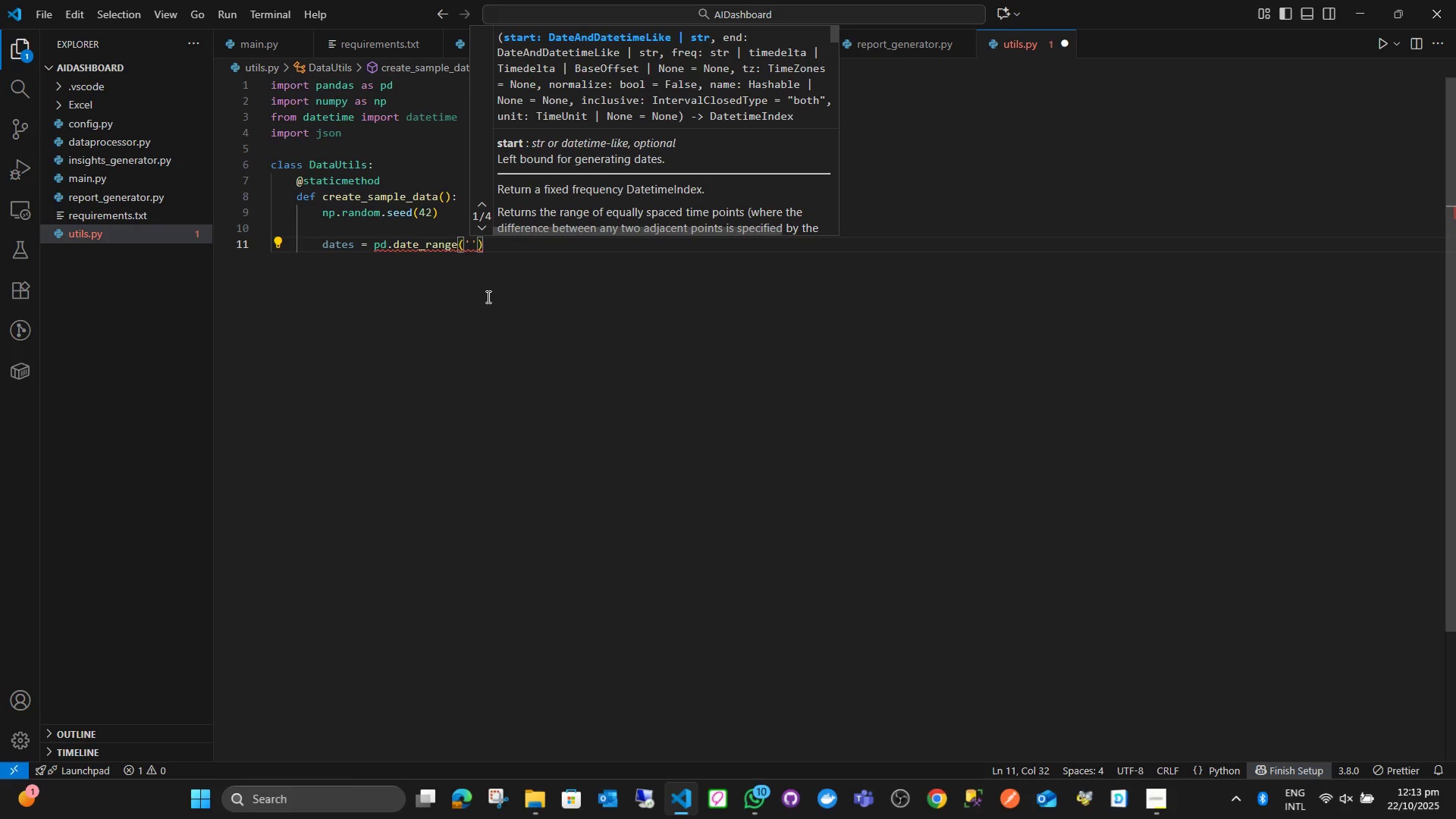 
type(2025)
key(Backspace)
key(Backspace)
key(Backspace)
key(Backspace)
key(Backspace)
type(2025-01-01)
 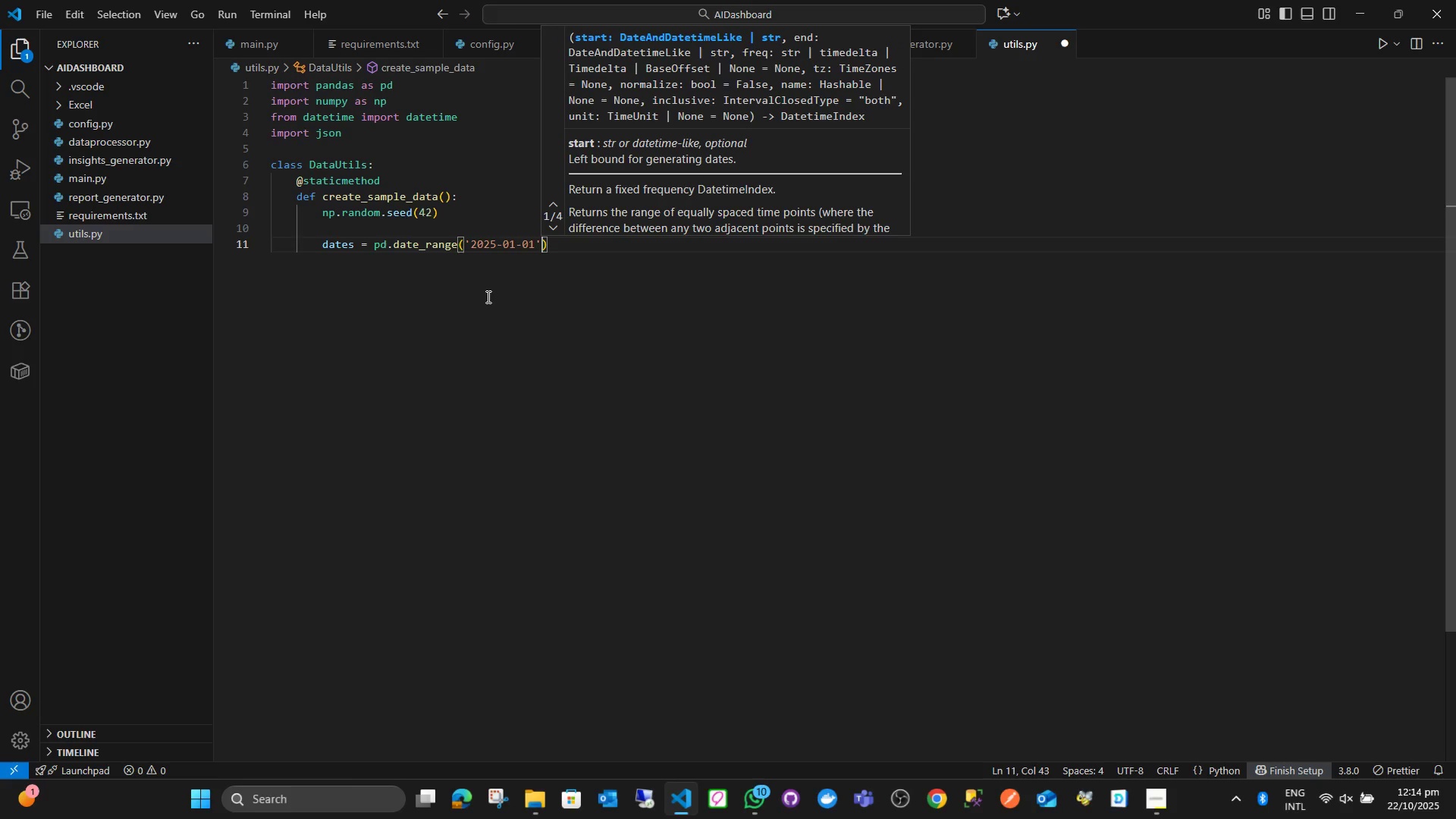 
key(ArrowRight)
 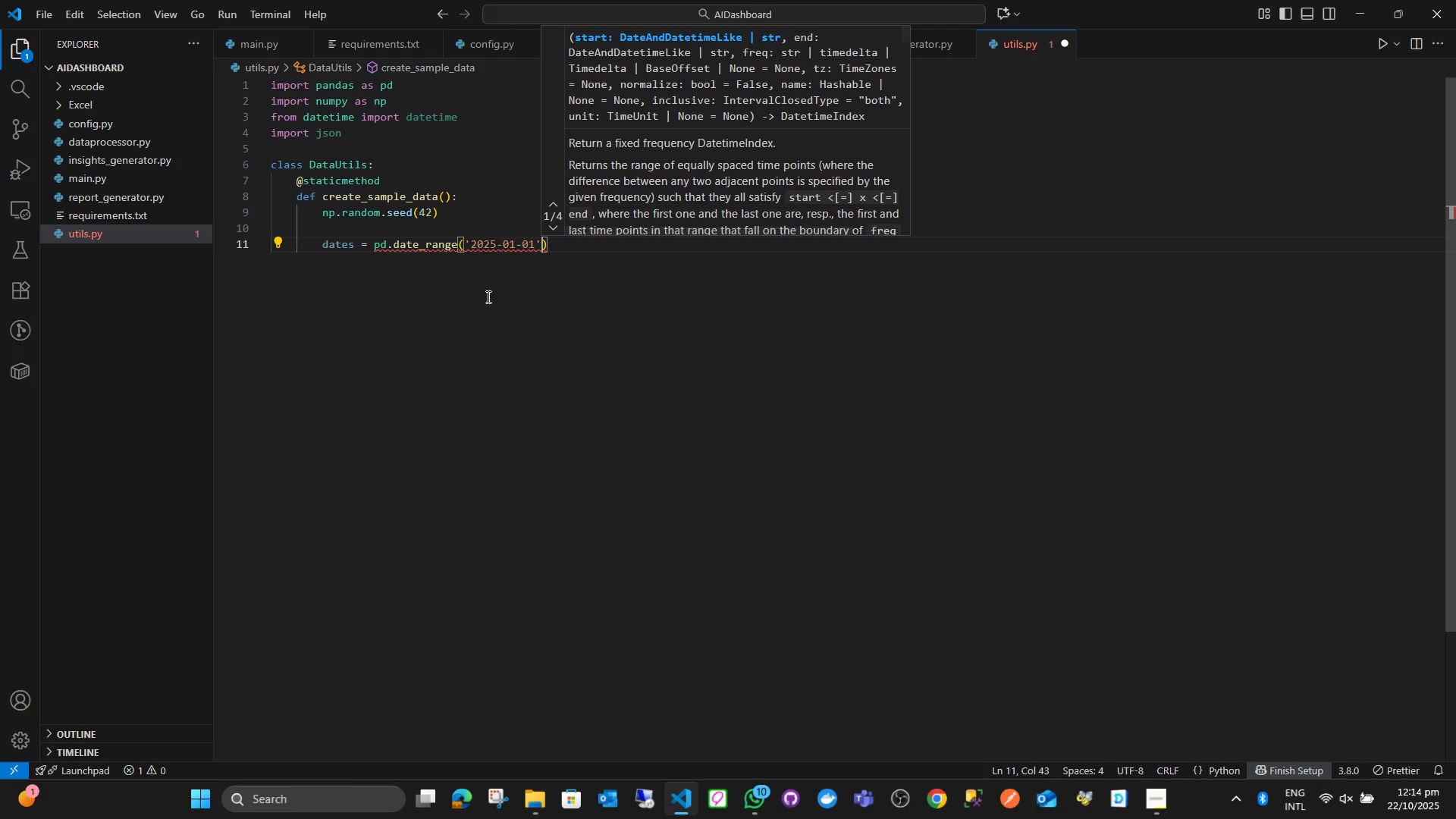 
key(Comma)
 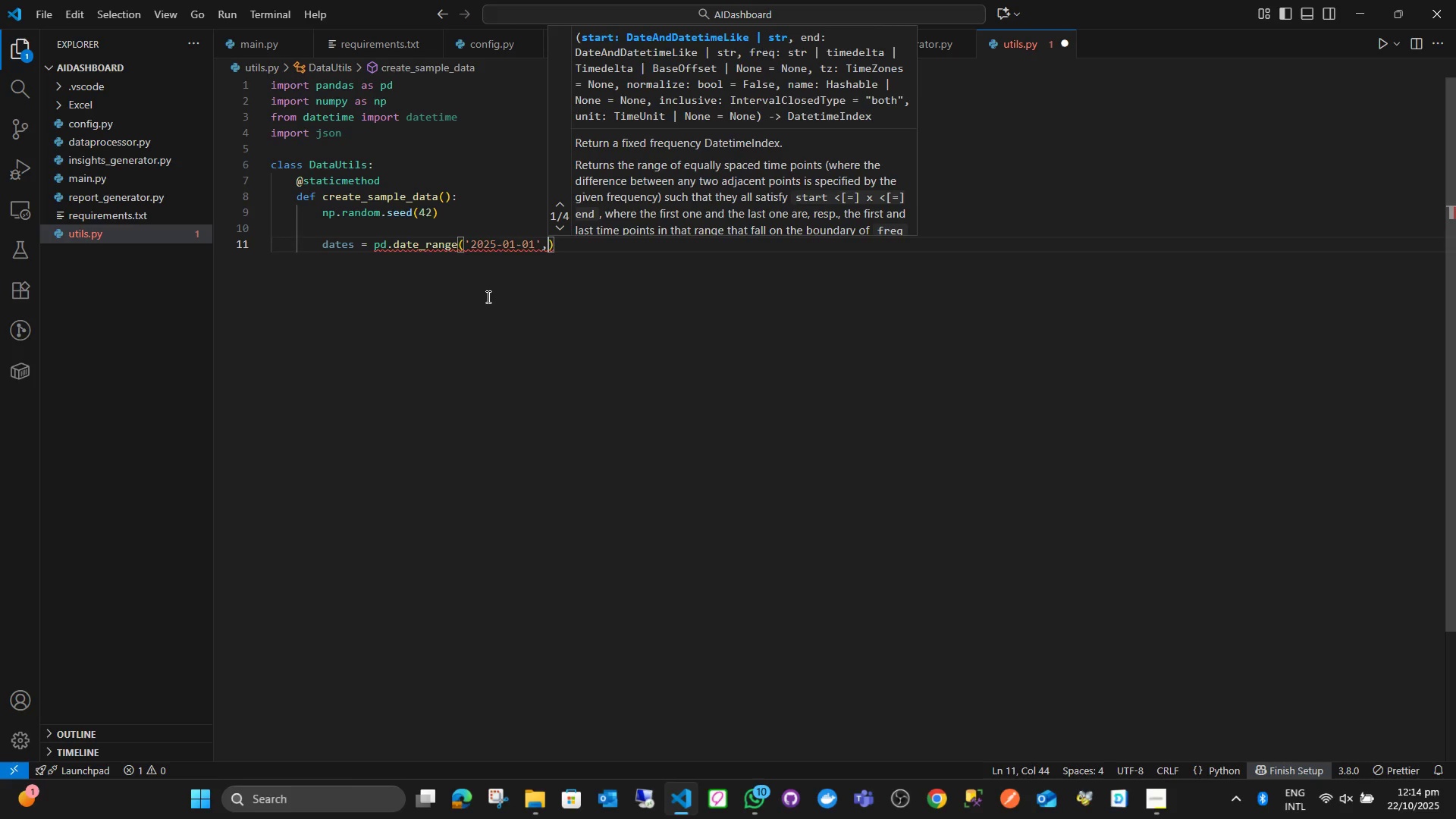 
key(Space)
 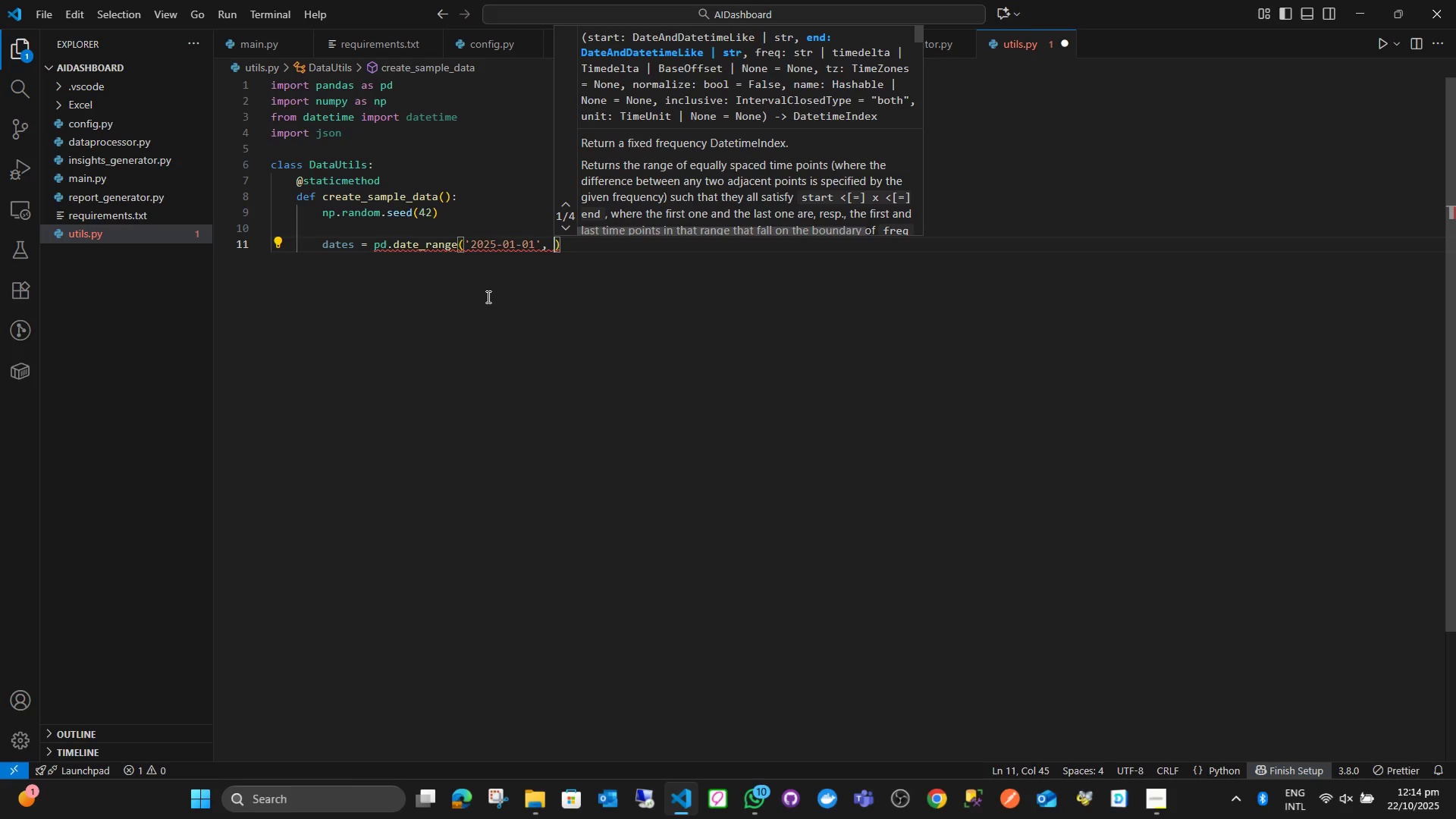 
key(Quote)
 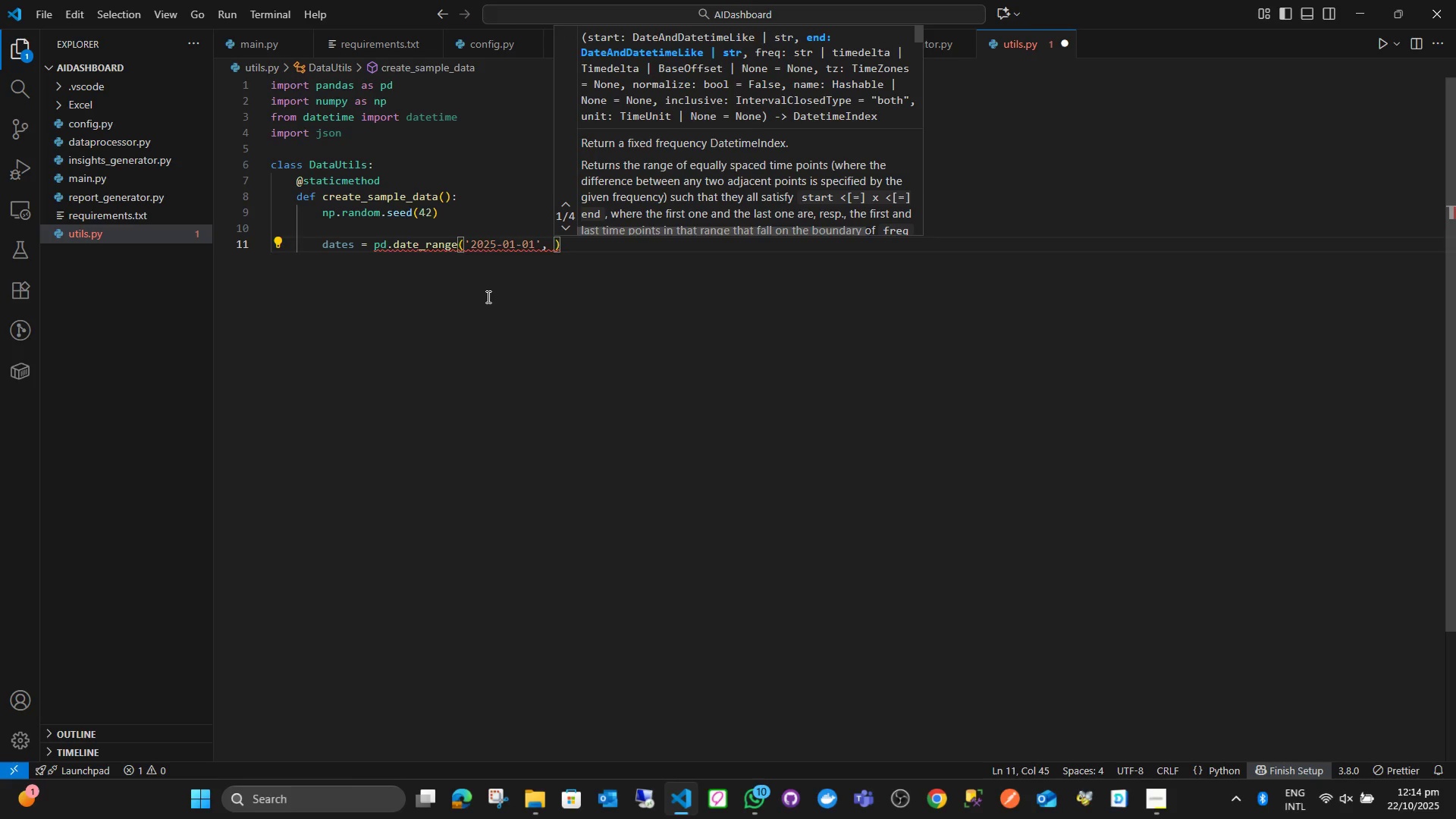 
key(Quote)
 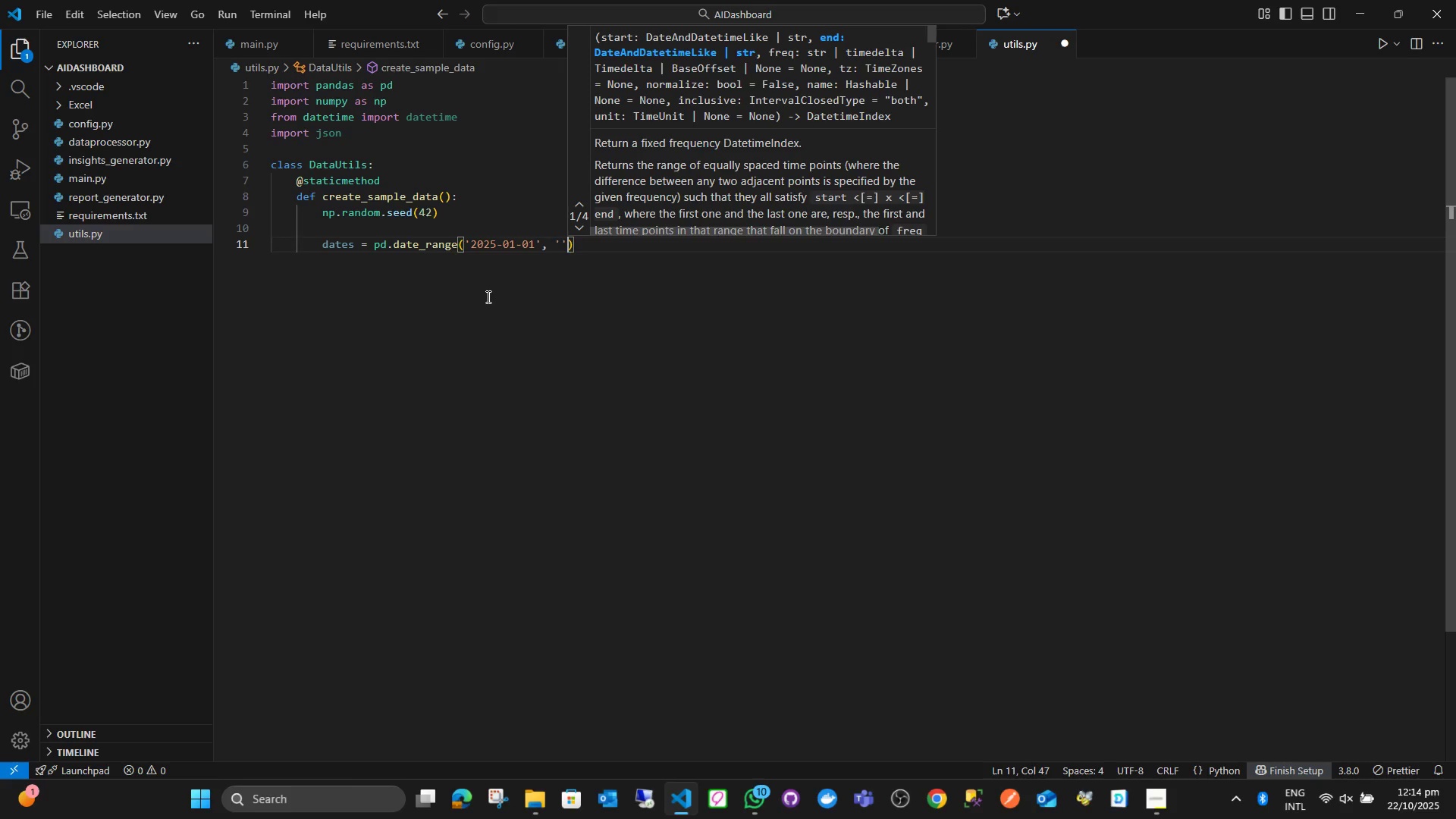 
key(ArrowLeft)
 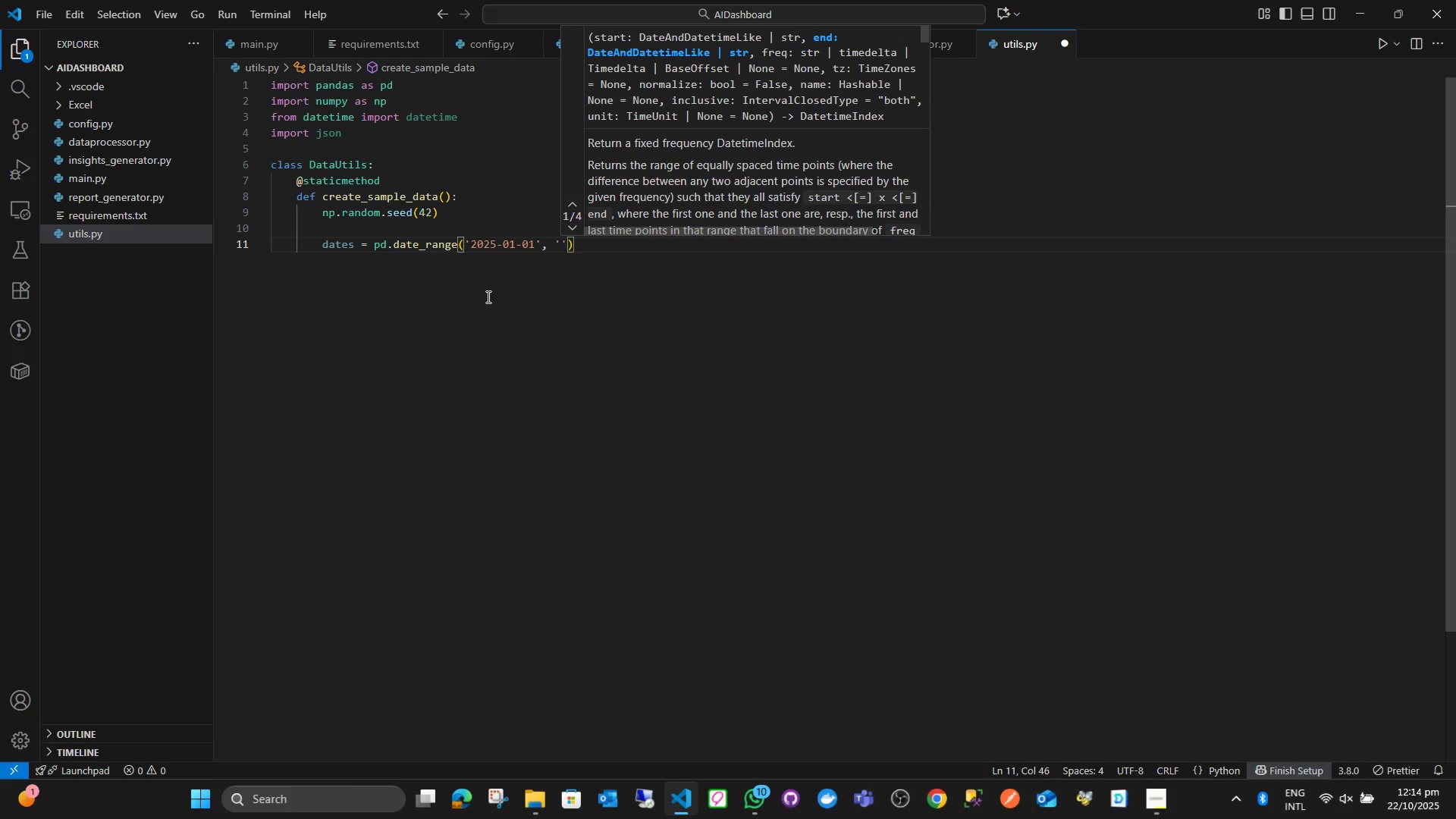 
type(2025-10-)
 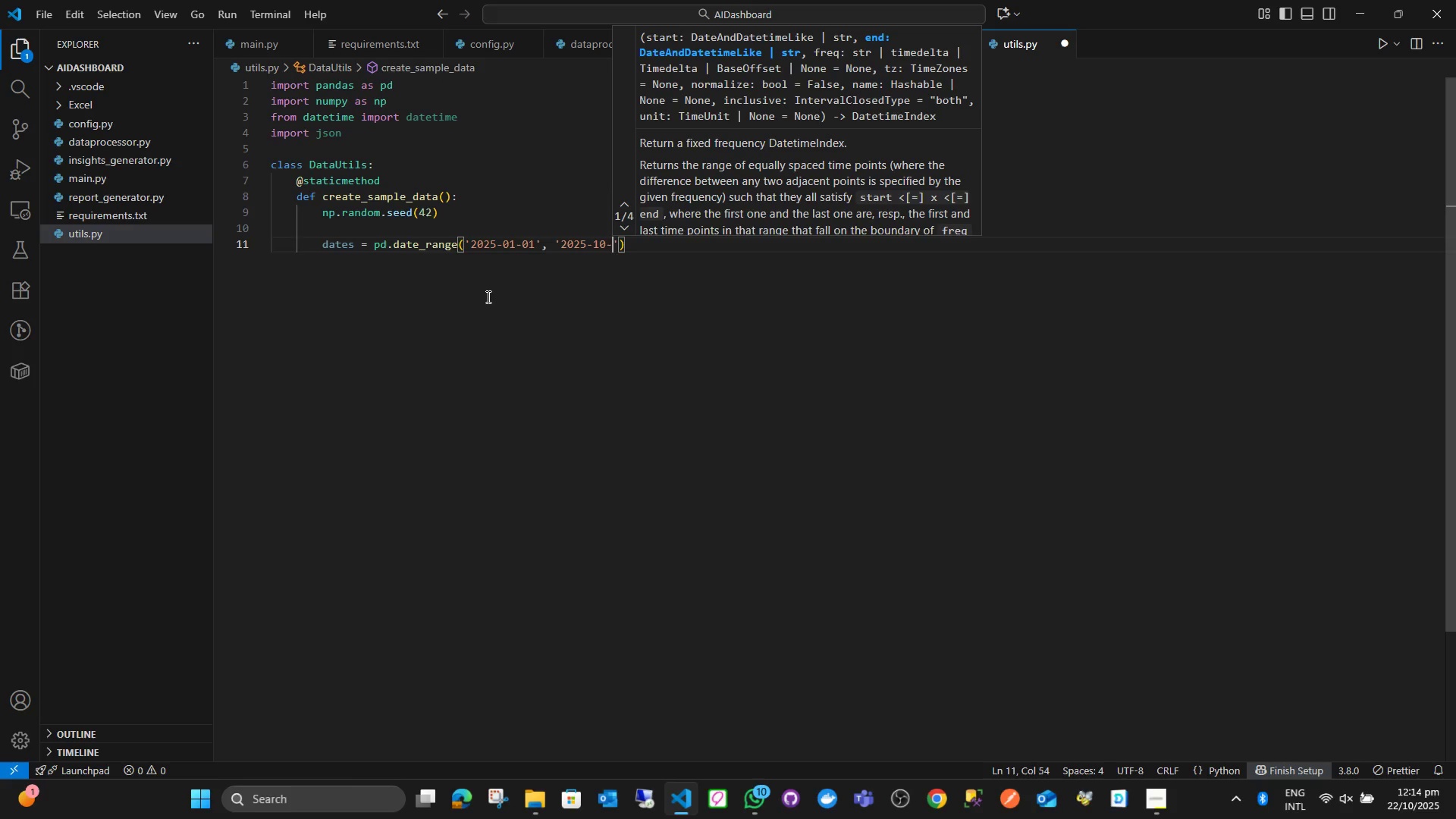 
type(10)
 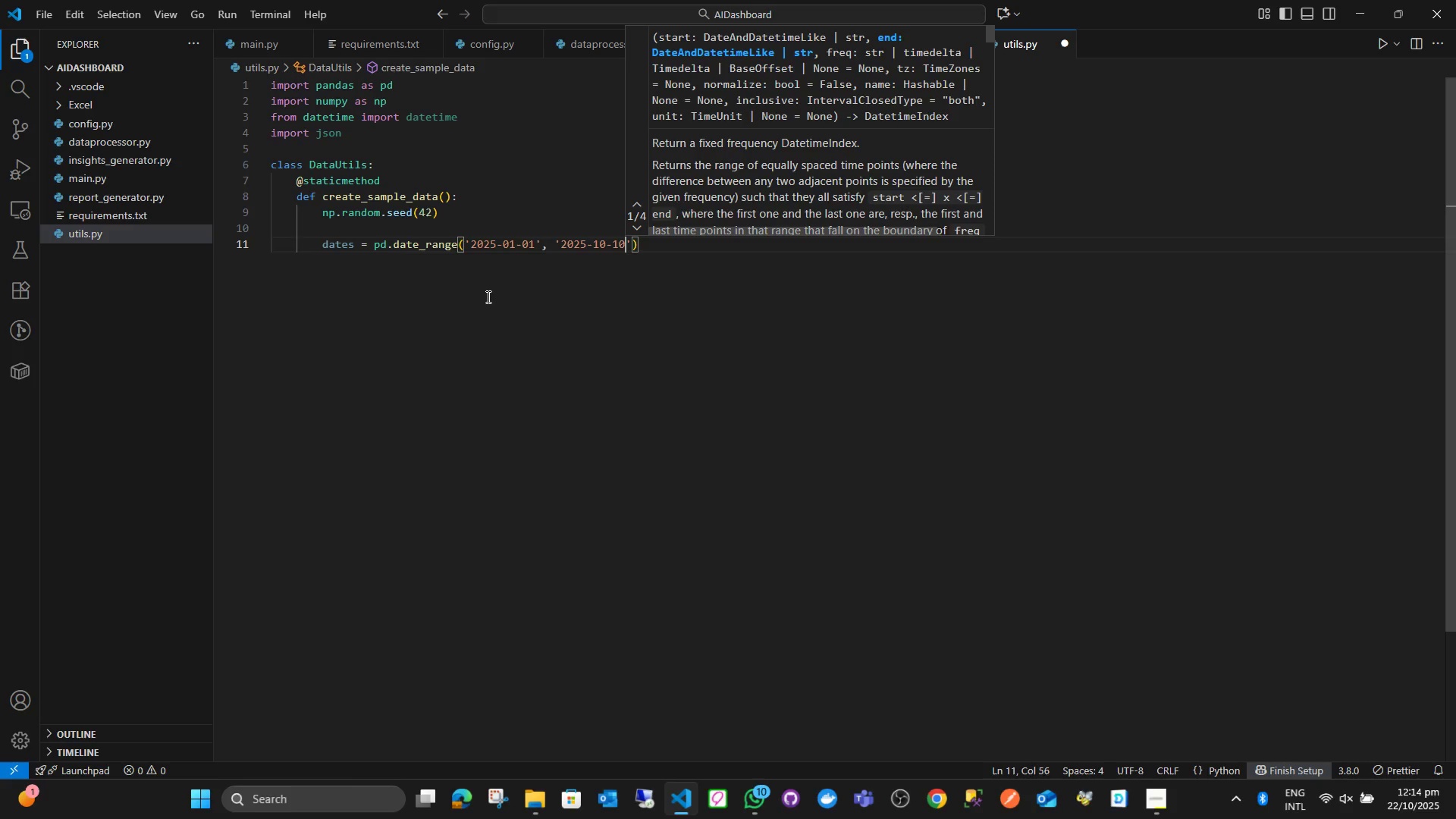 
key(ArrowRight)
 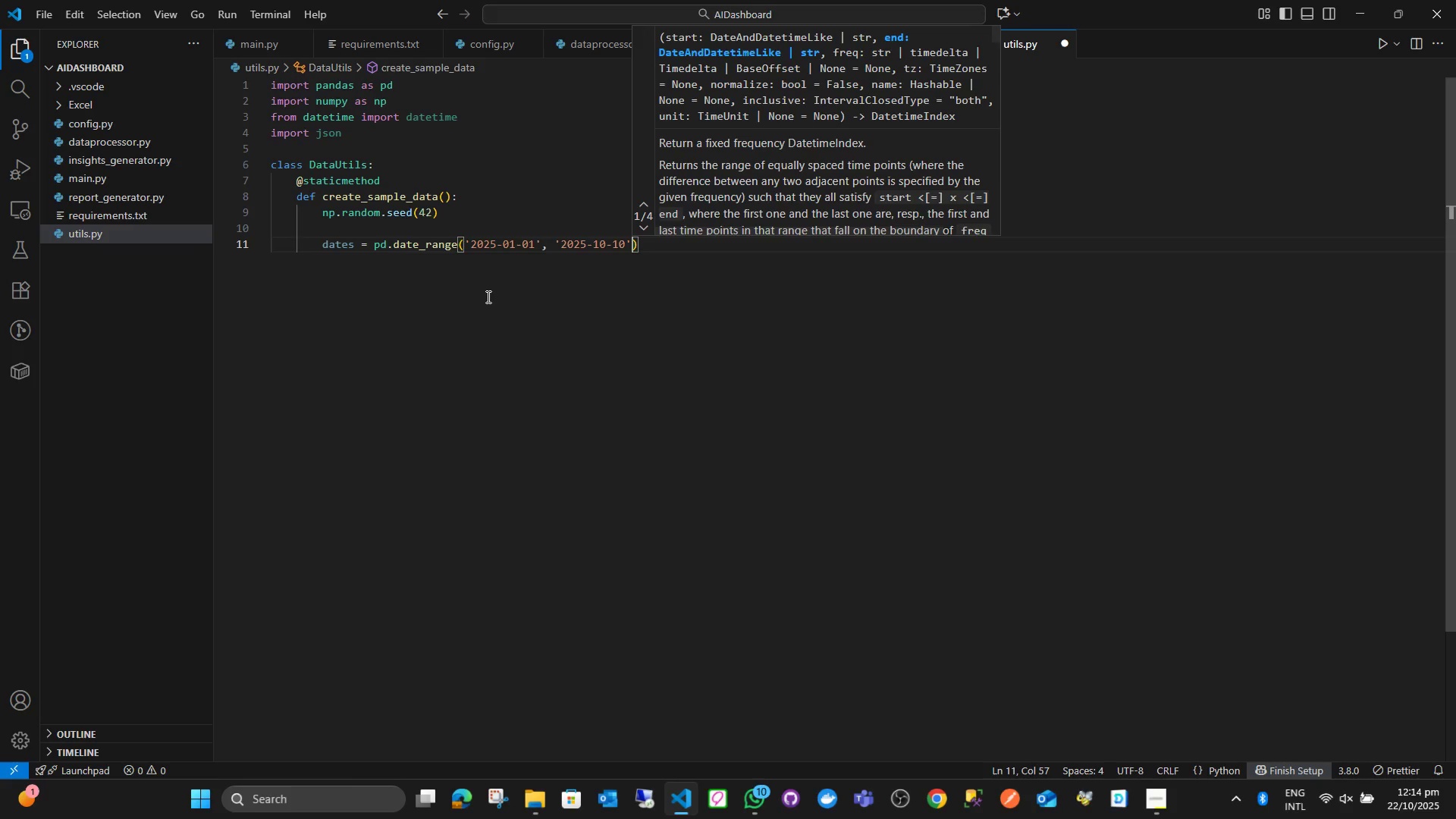 
type(, fre)
 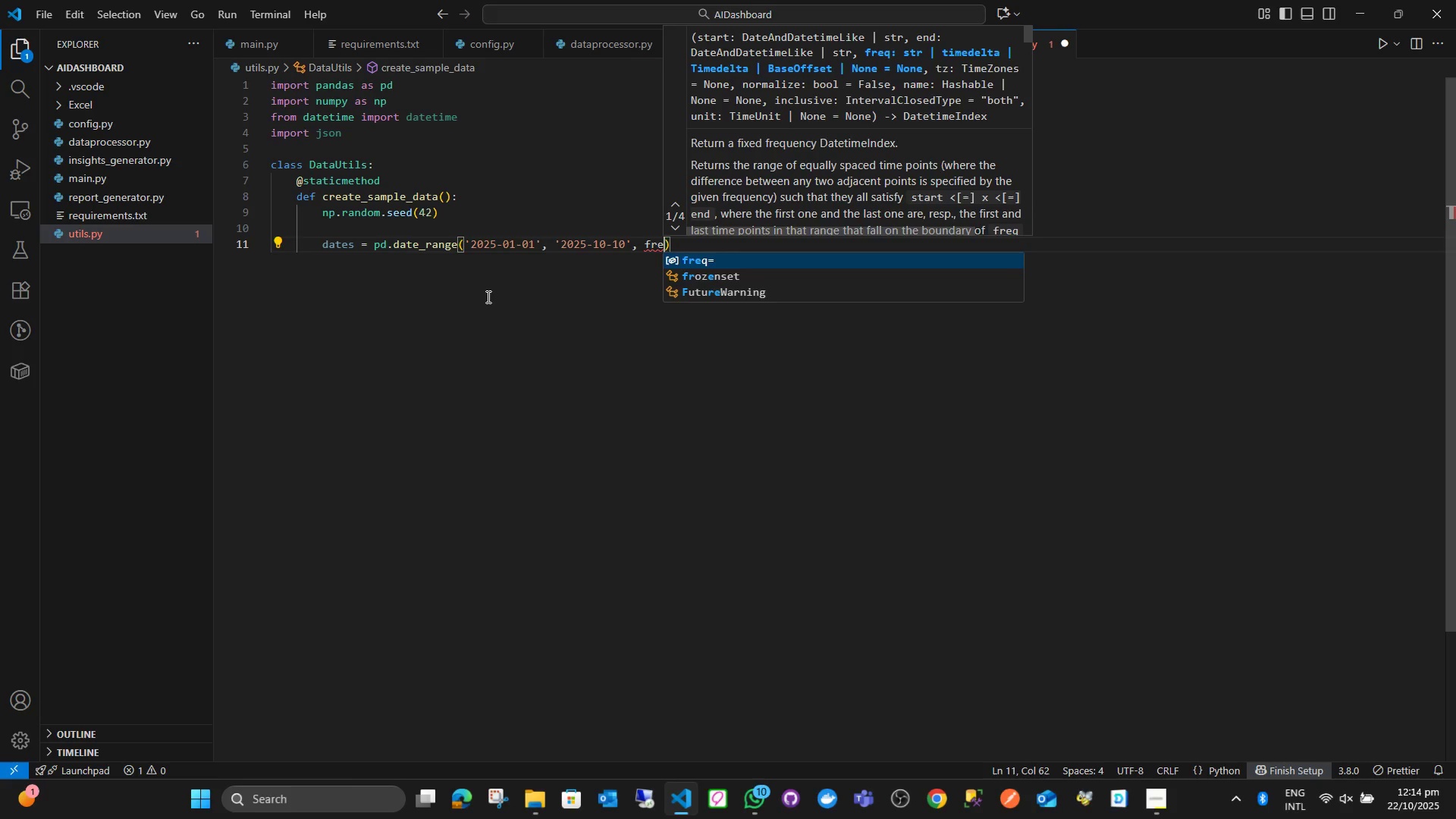 
key(Enter)
 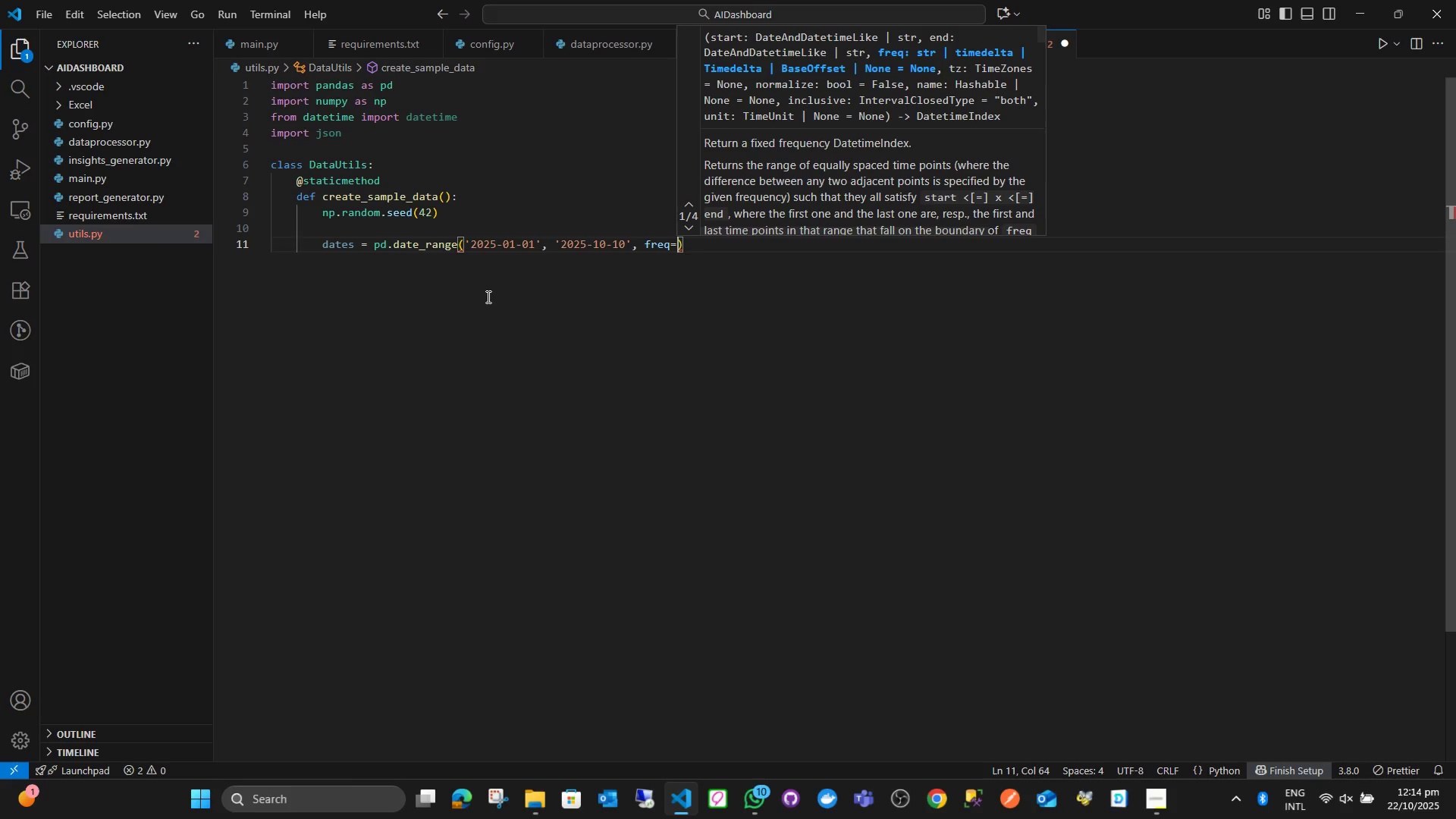 
key(Quote)
 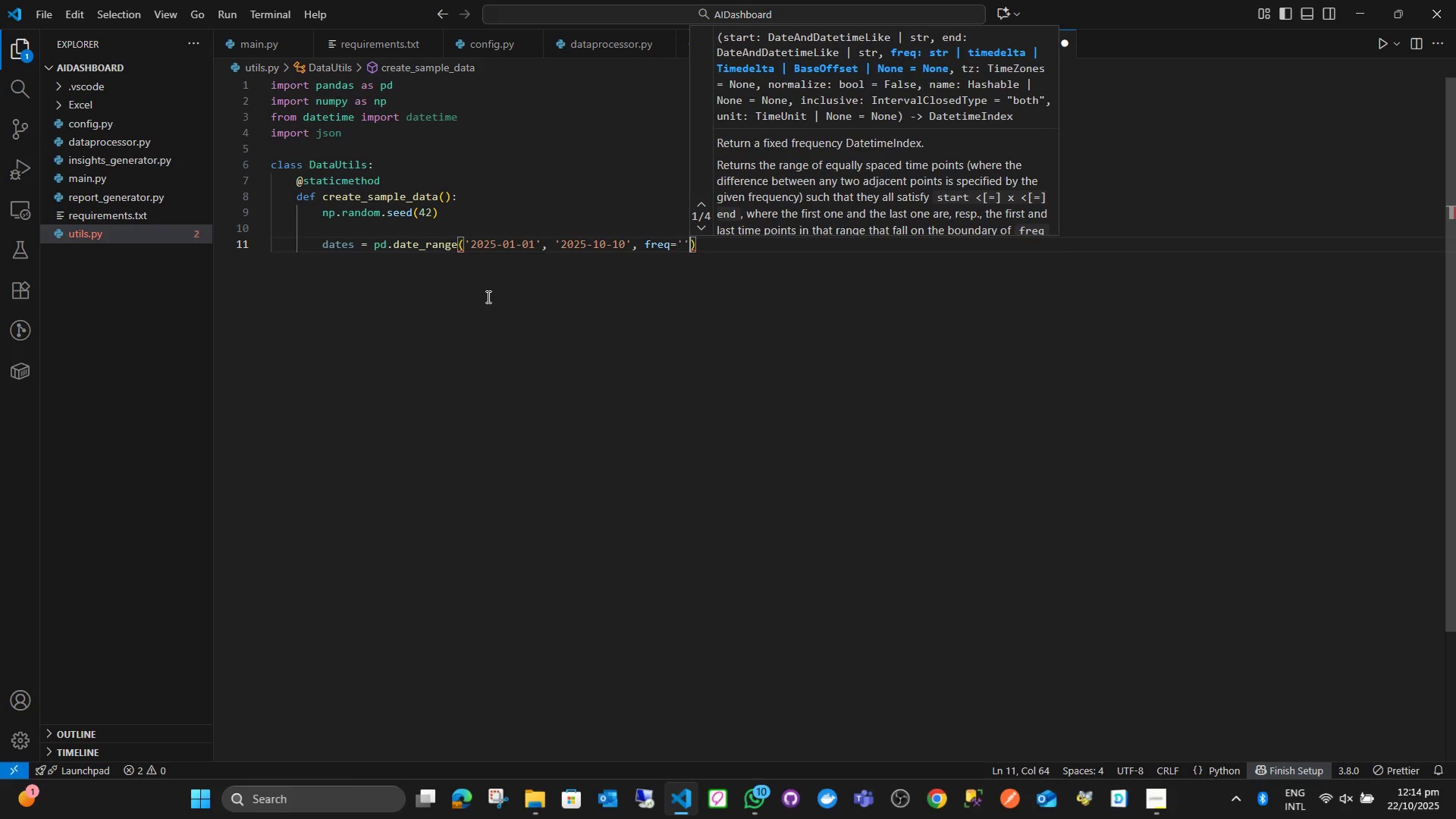 
key(Quote)
 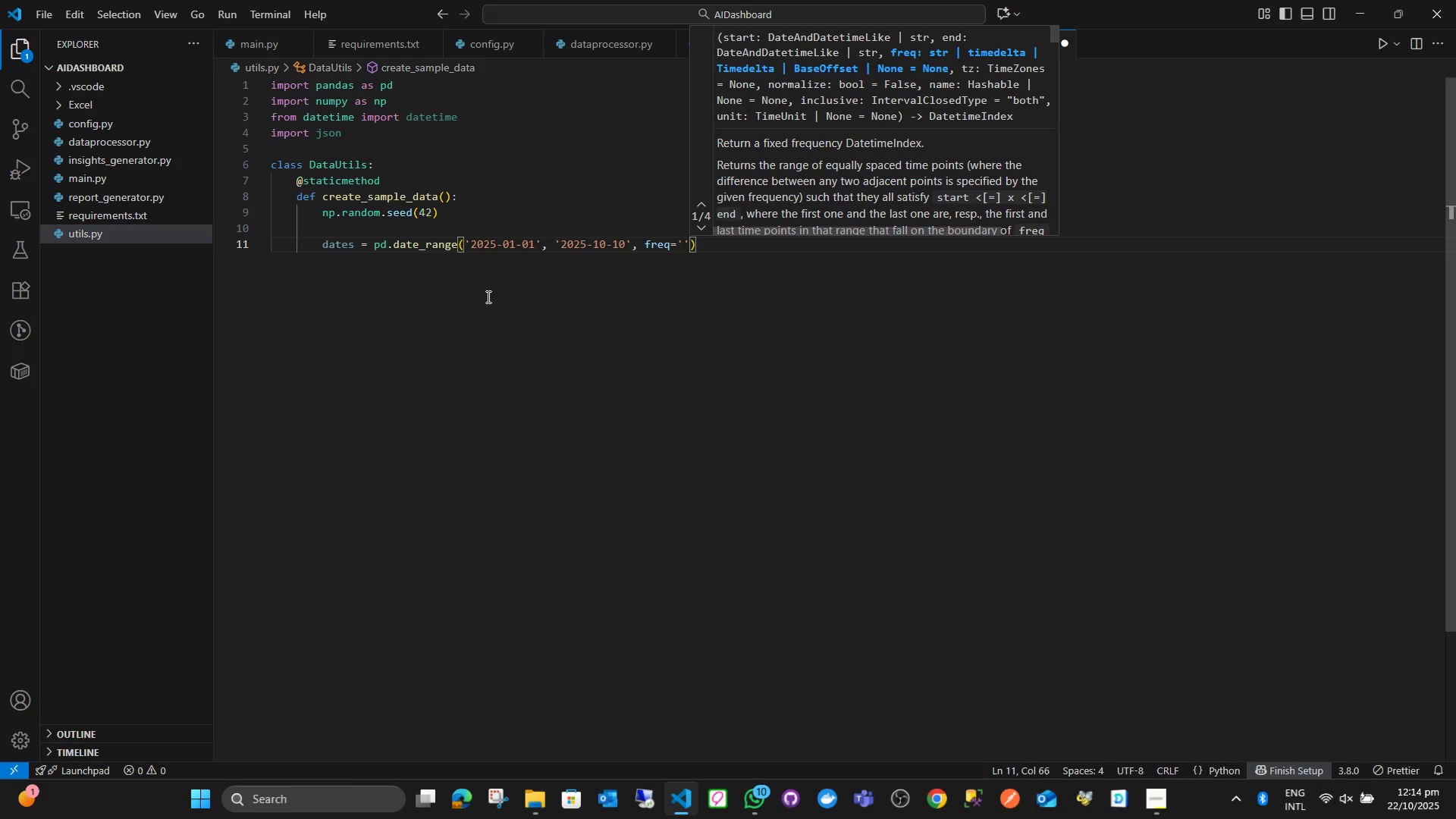 
key(Shift+ArrowLeft)
 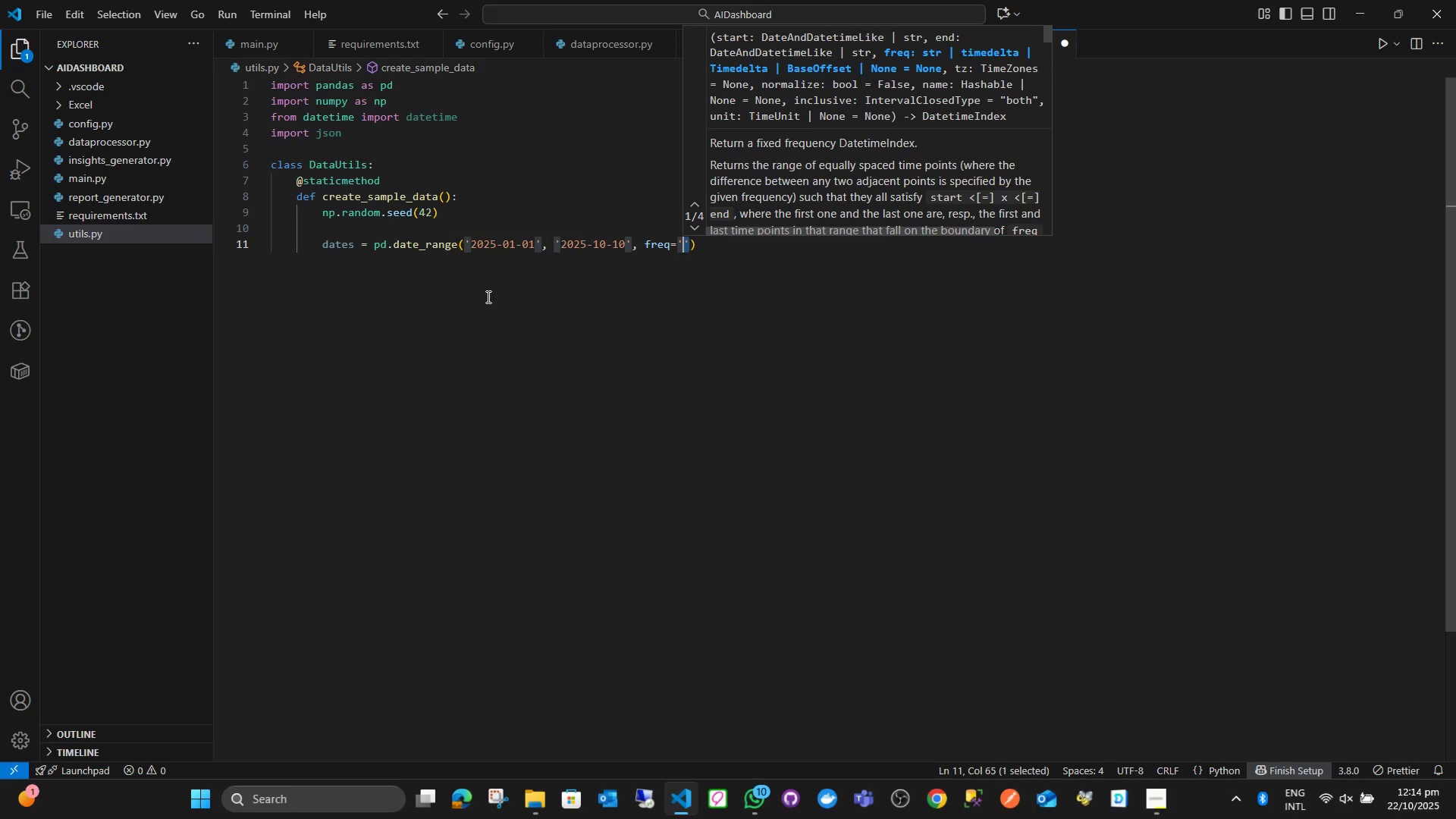 
key(ArrowRight)
 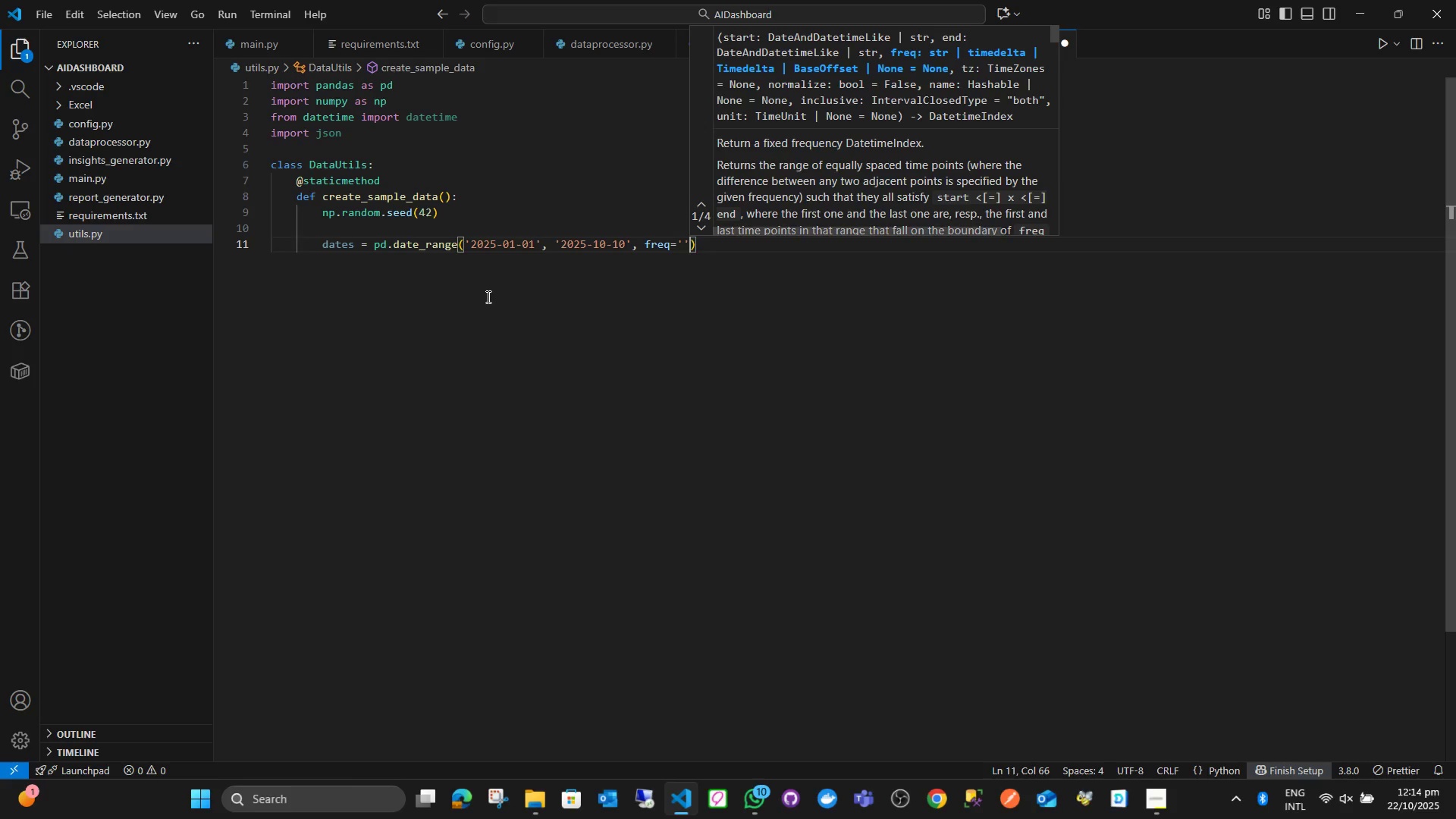 
key(ArrowLeft)
 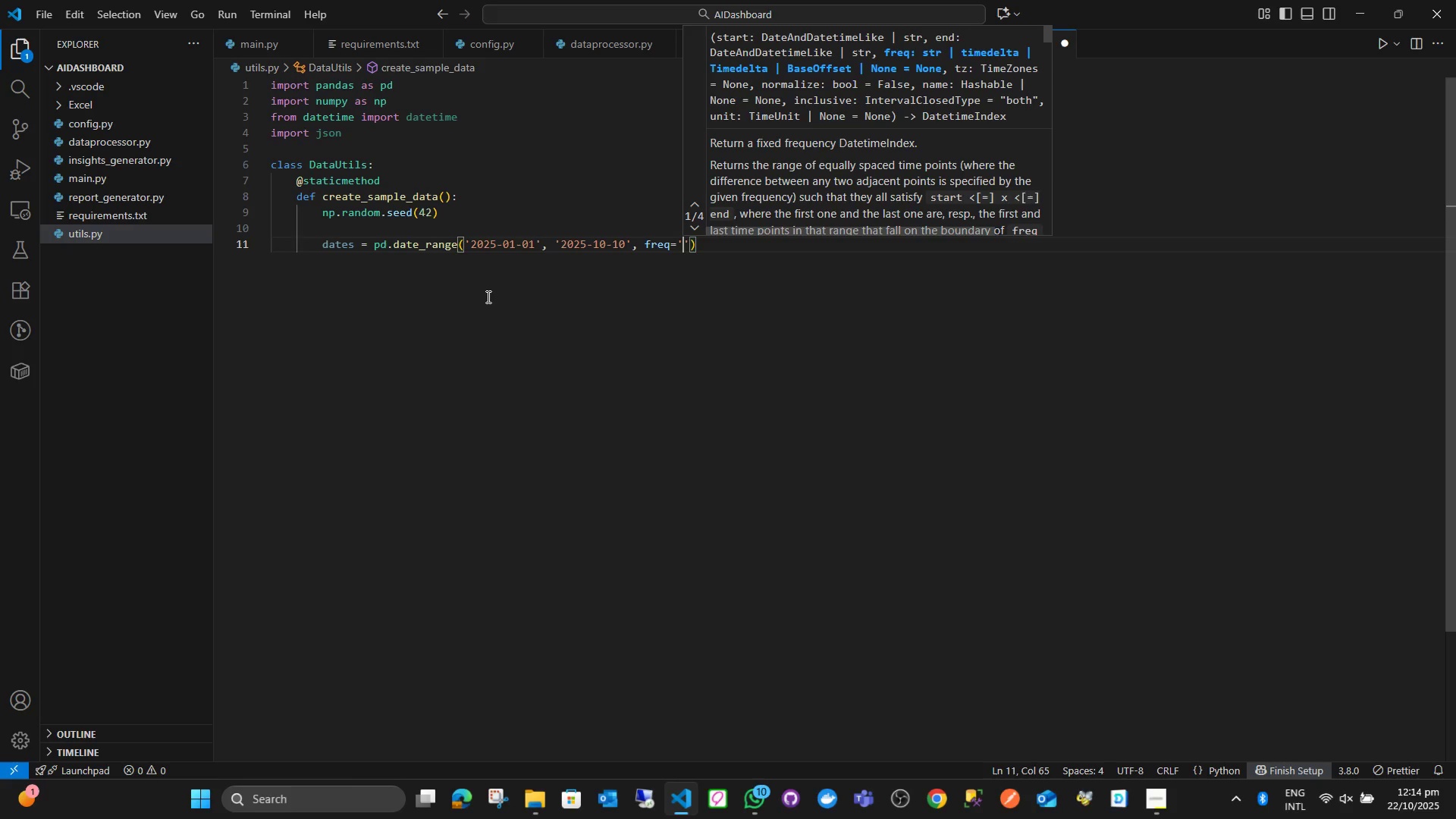 
key(Shift+D)
 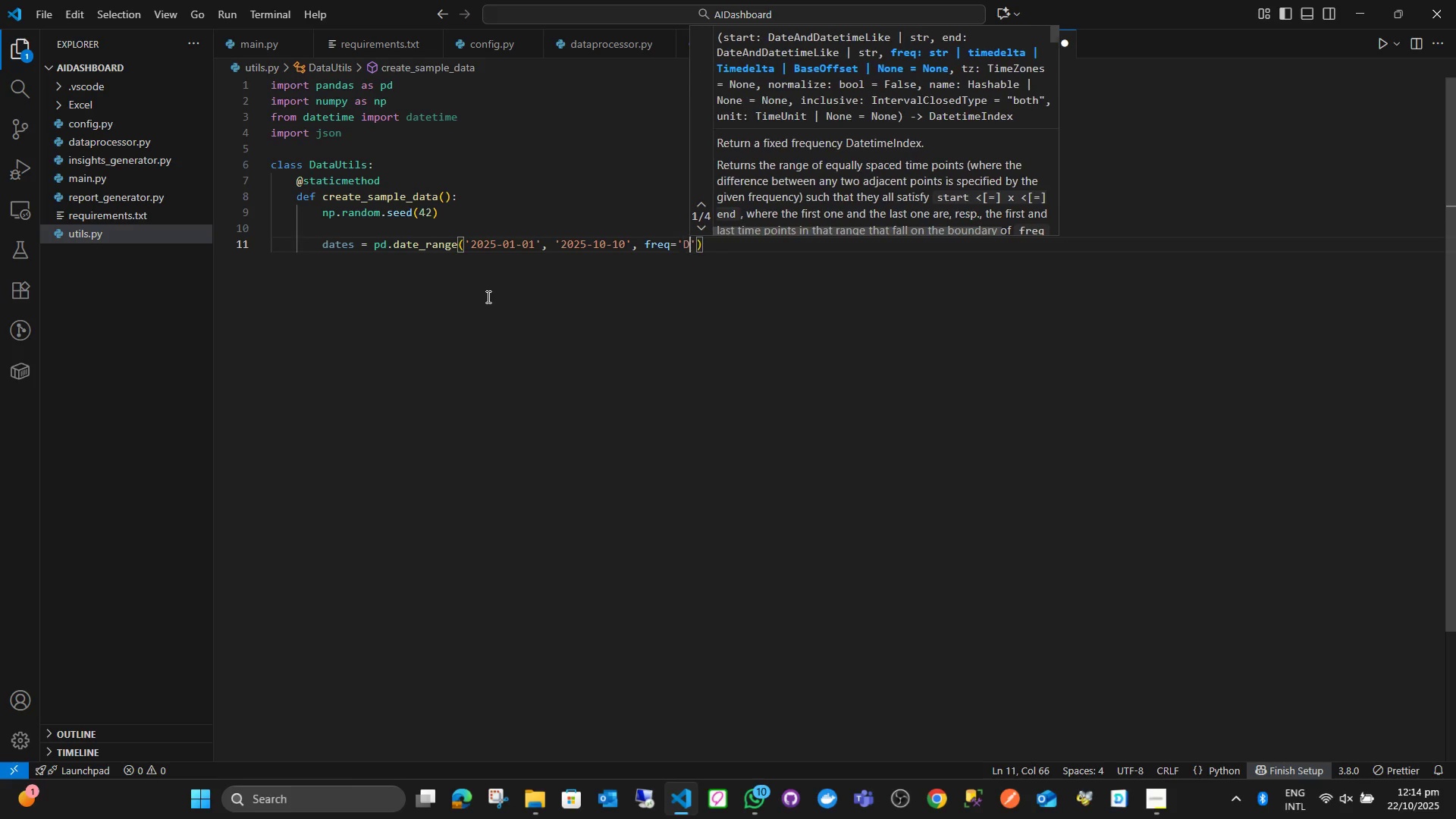 
key(ArrowRight)
 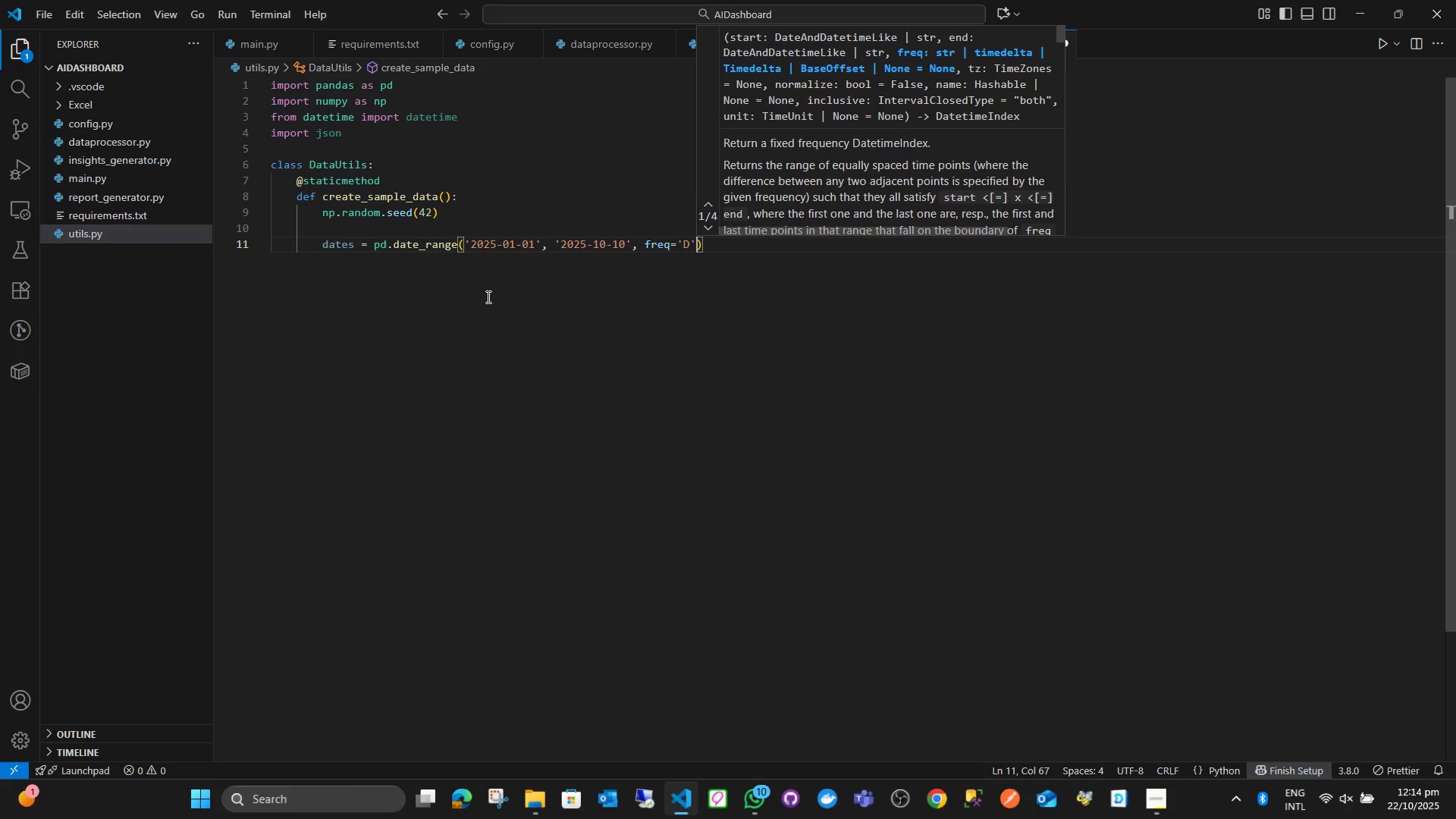 
key(ArrowRight)
 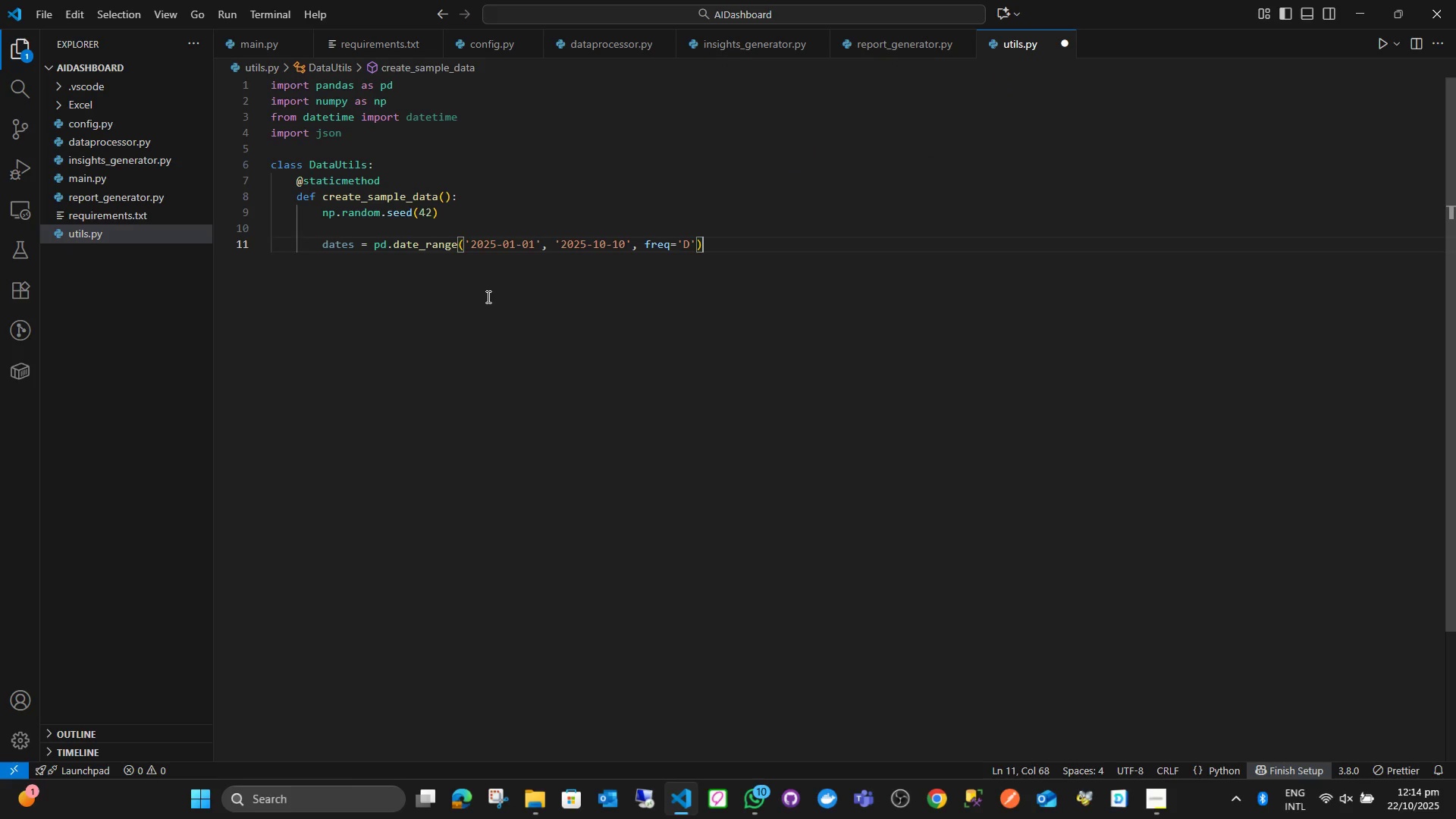 
key(Enter)
 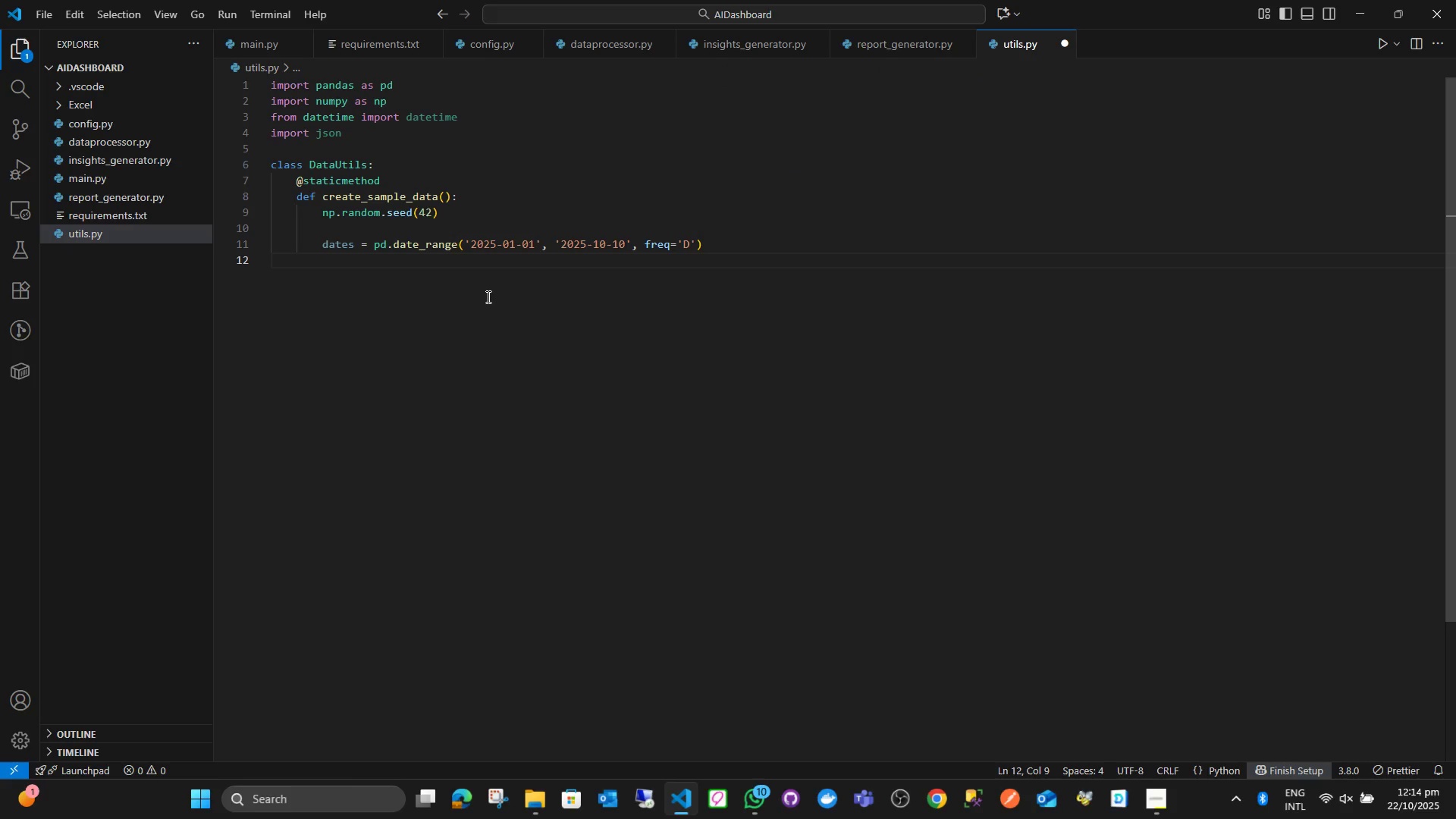 
type(n_records = len(dates)
 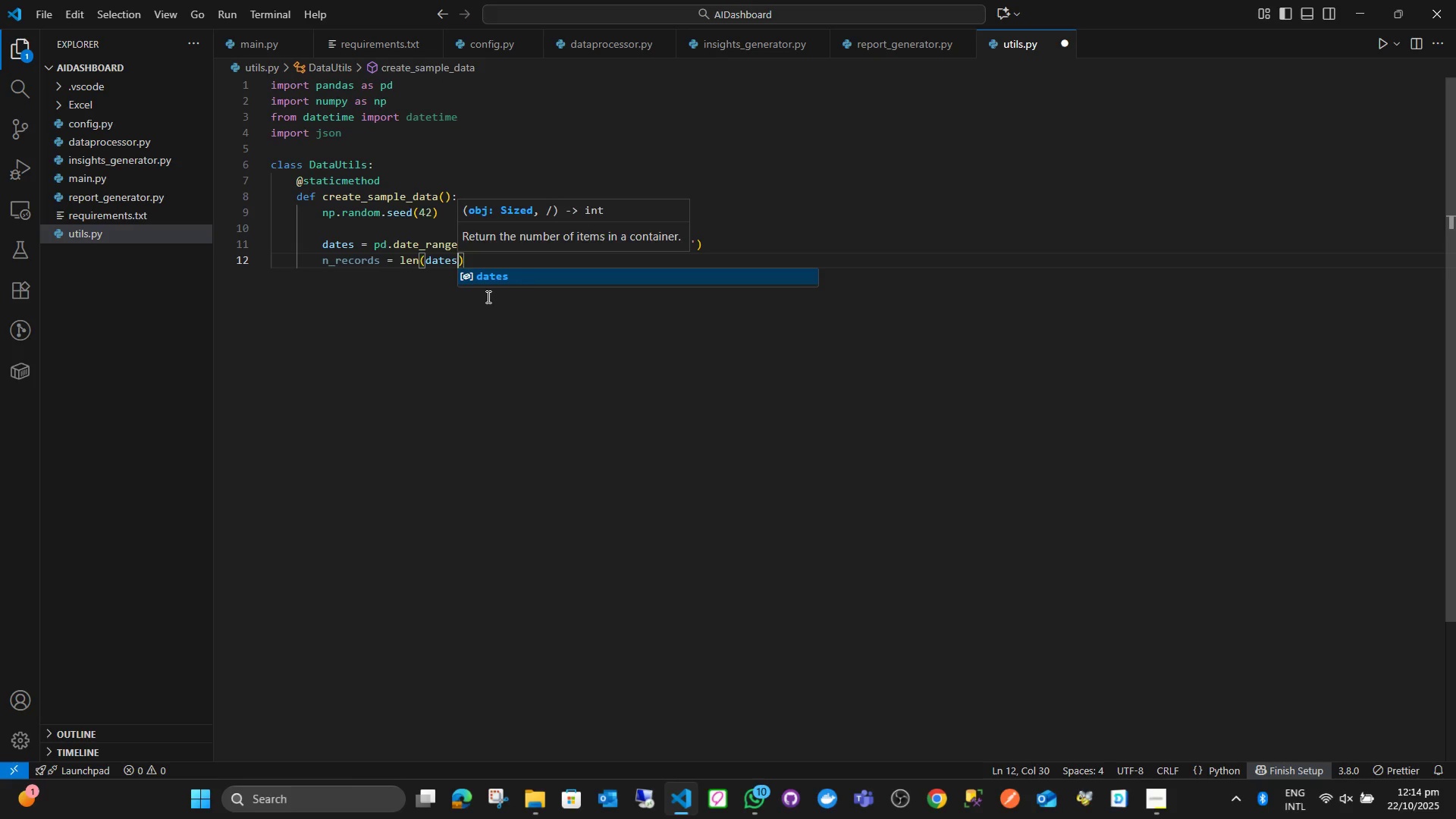 
key(ArrowRight)
 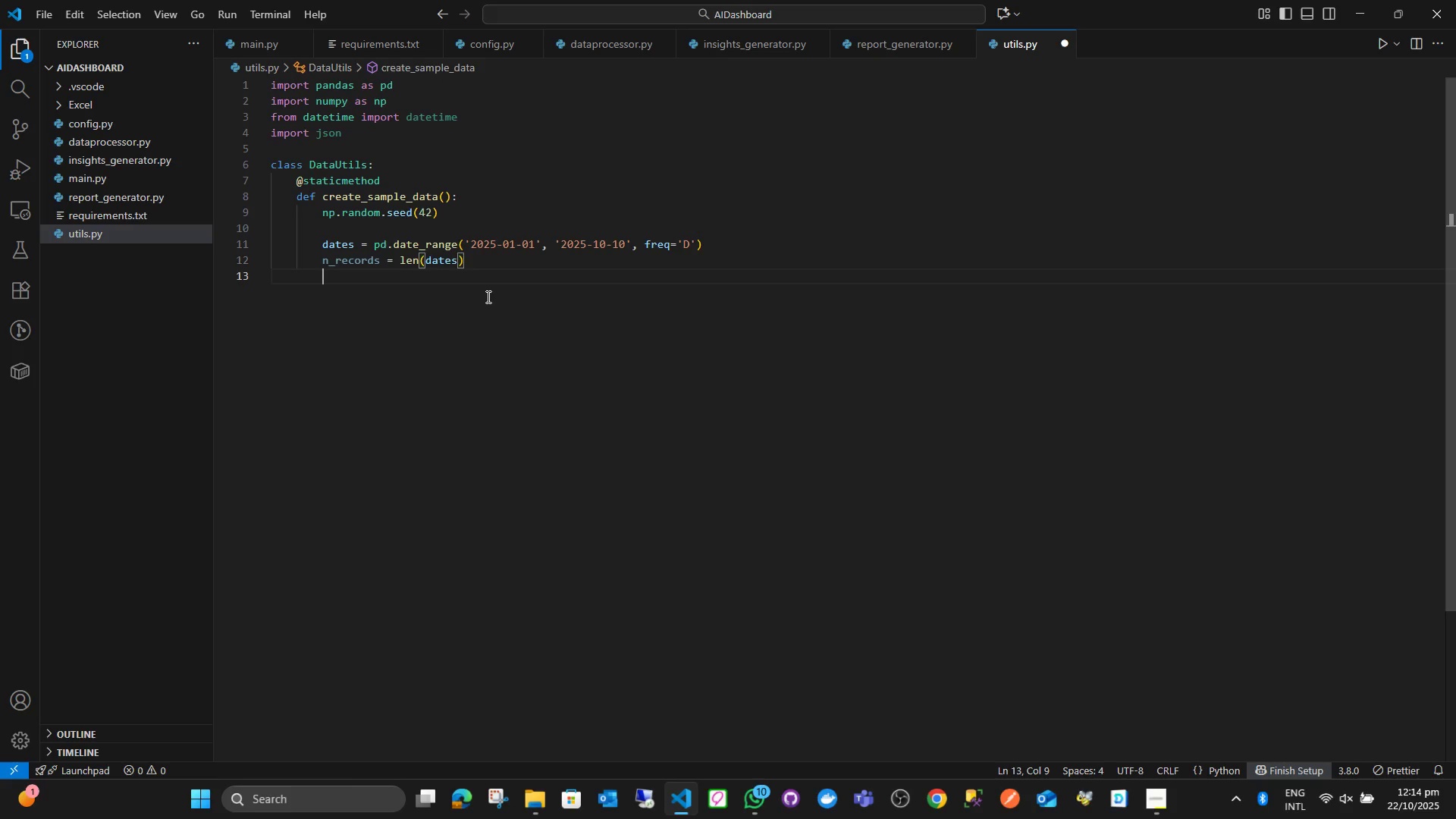 
key(Enter)
 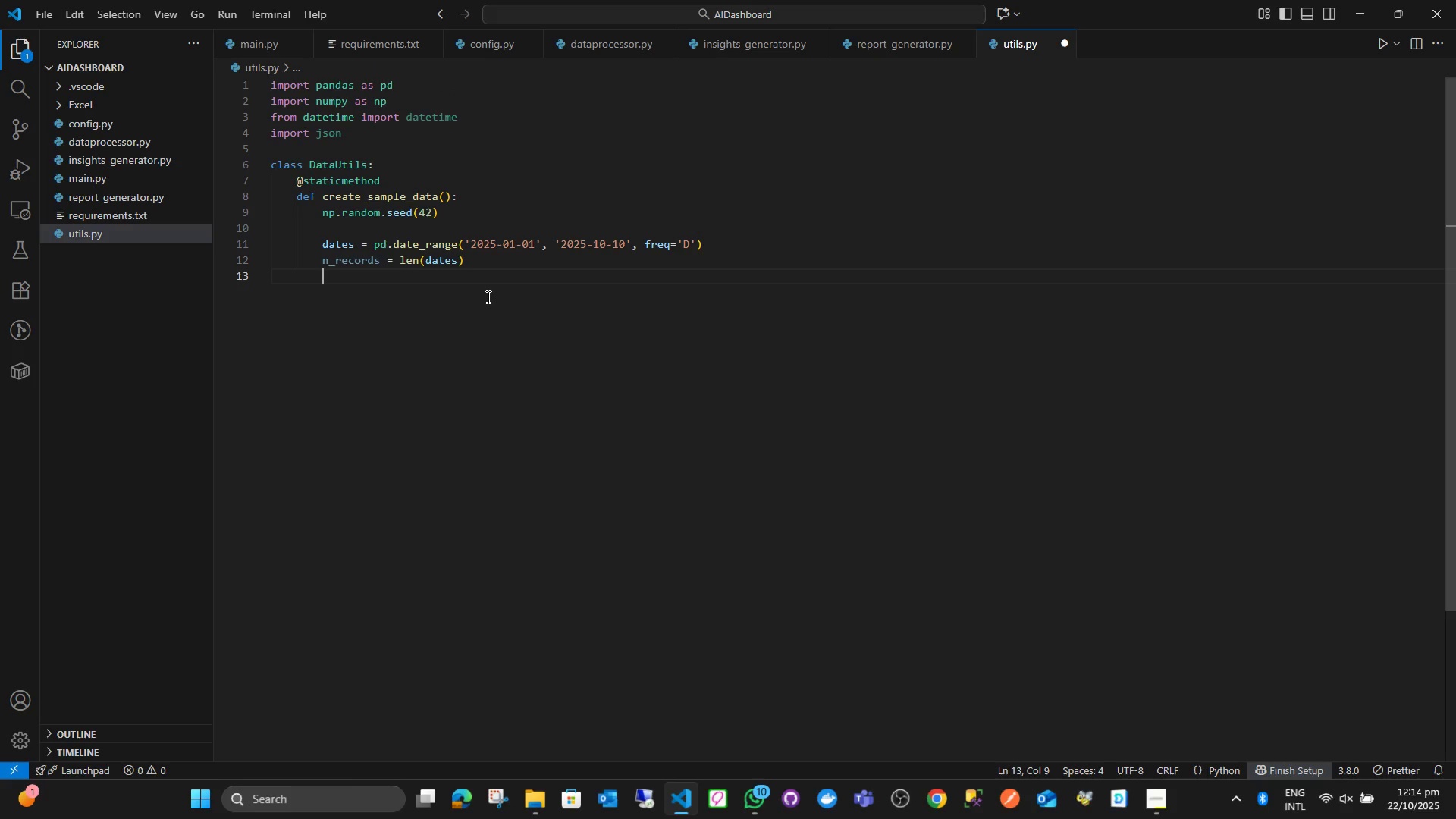 
key(Enter)
 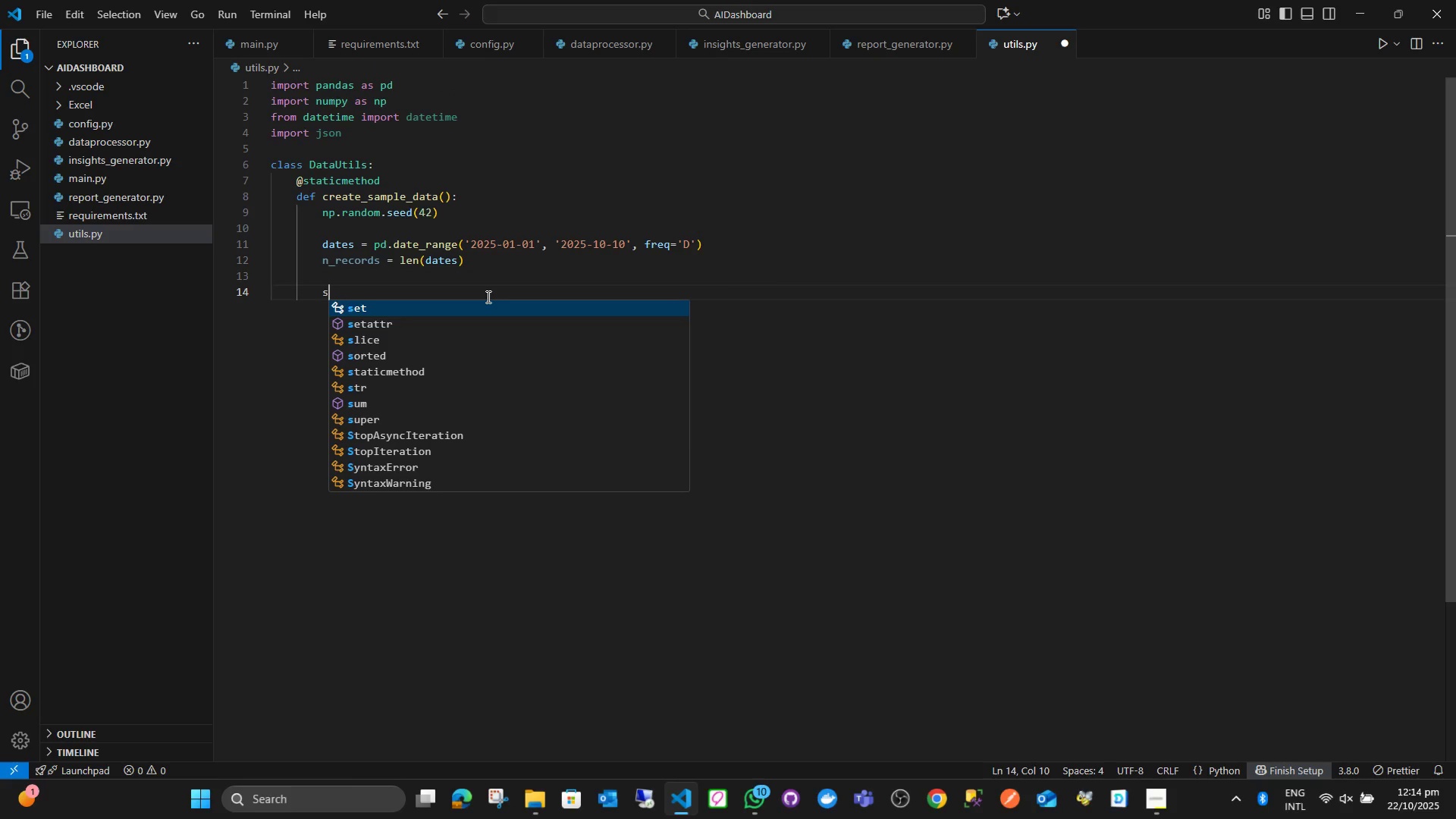 
type(sample_data)
 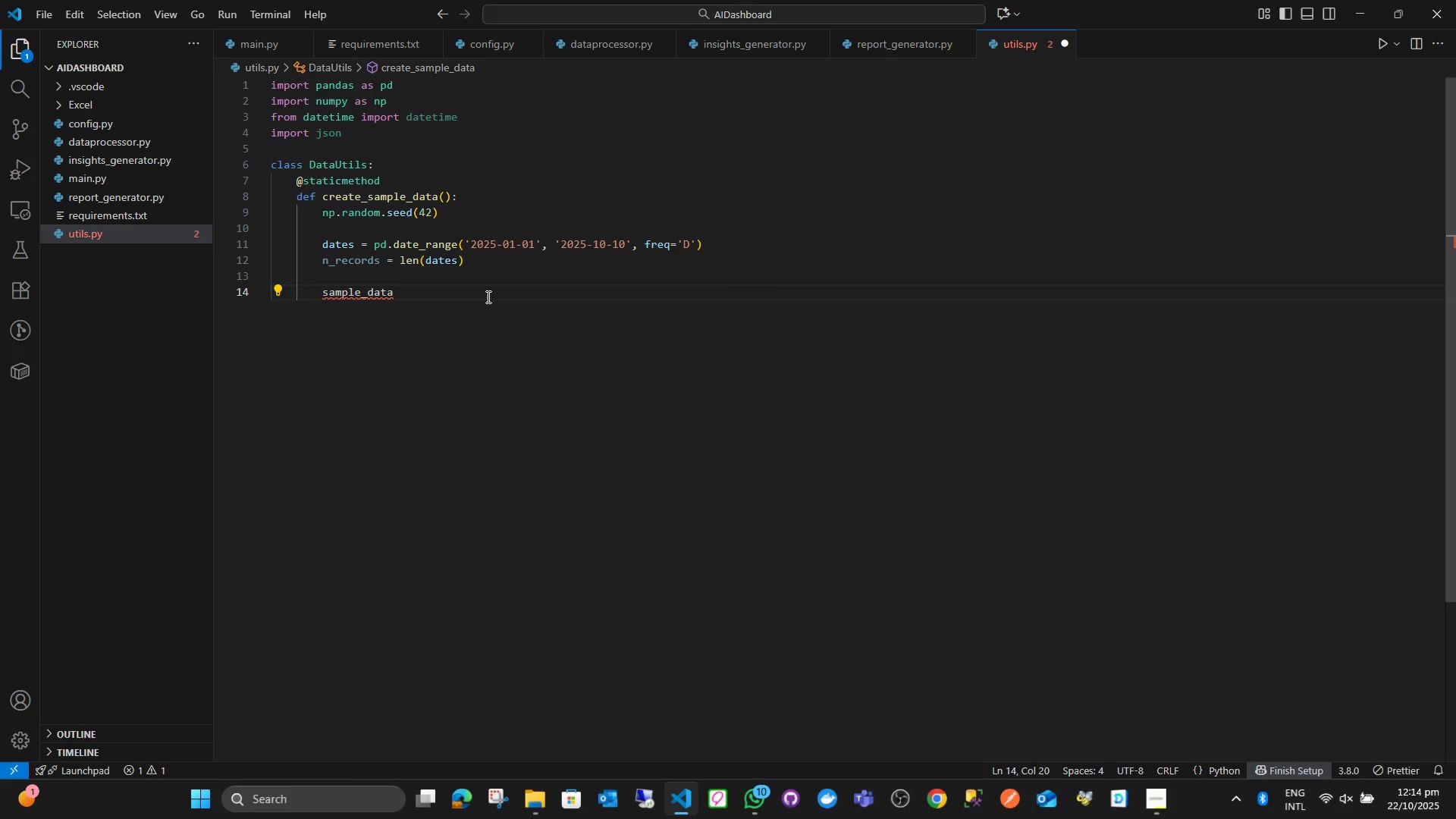 
key(Space)
 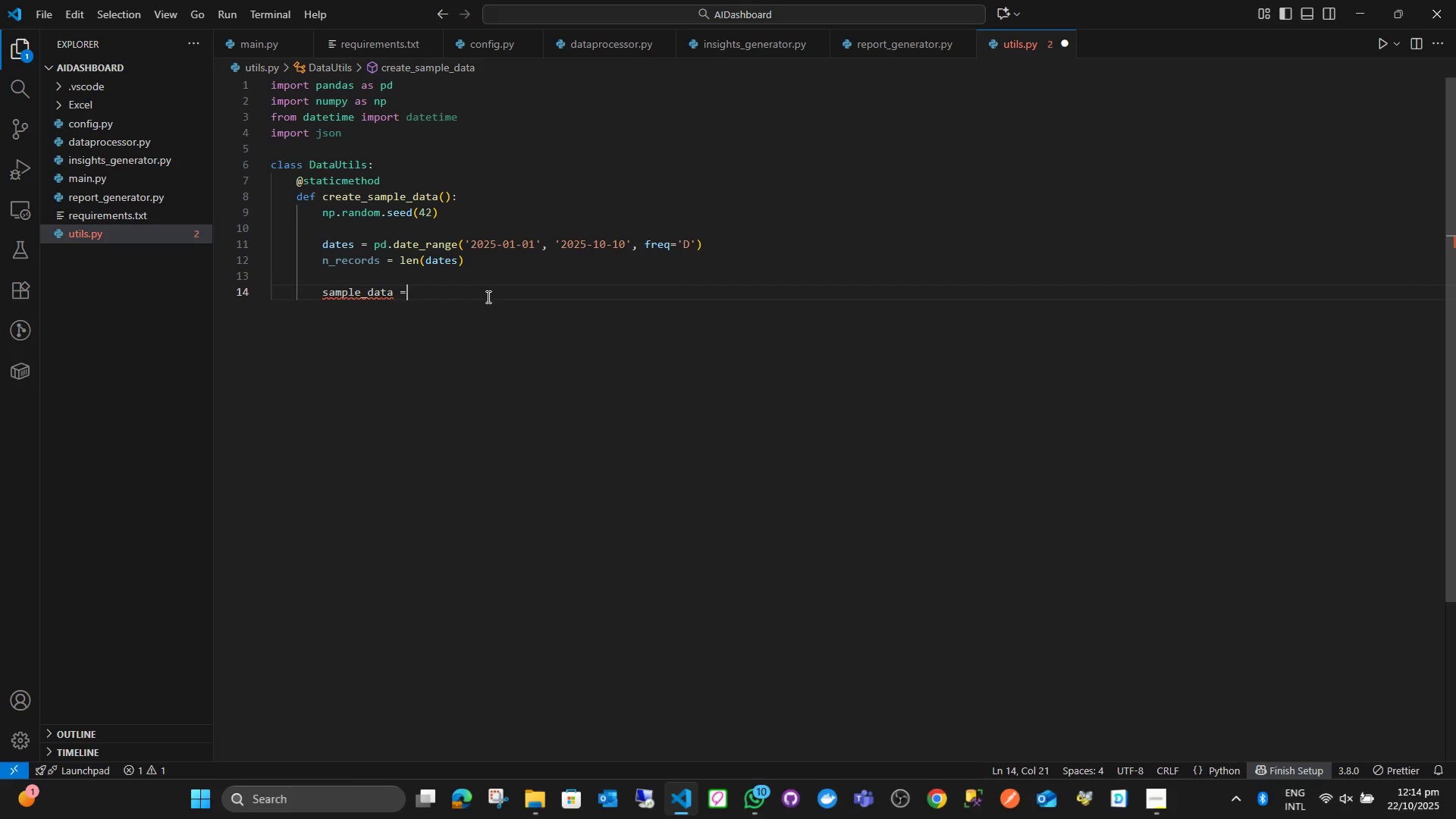 
key(Equal)
 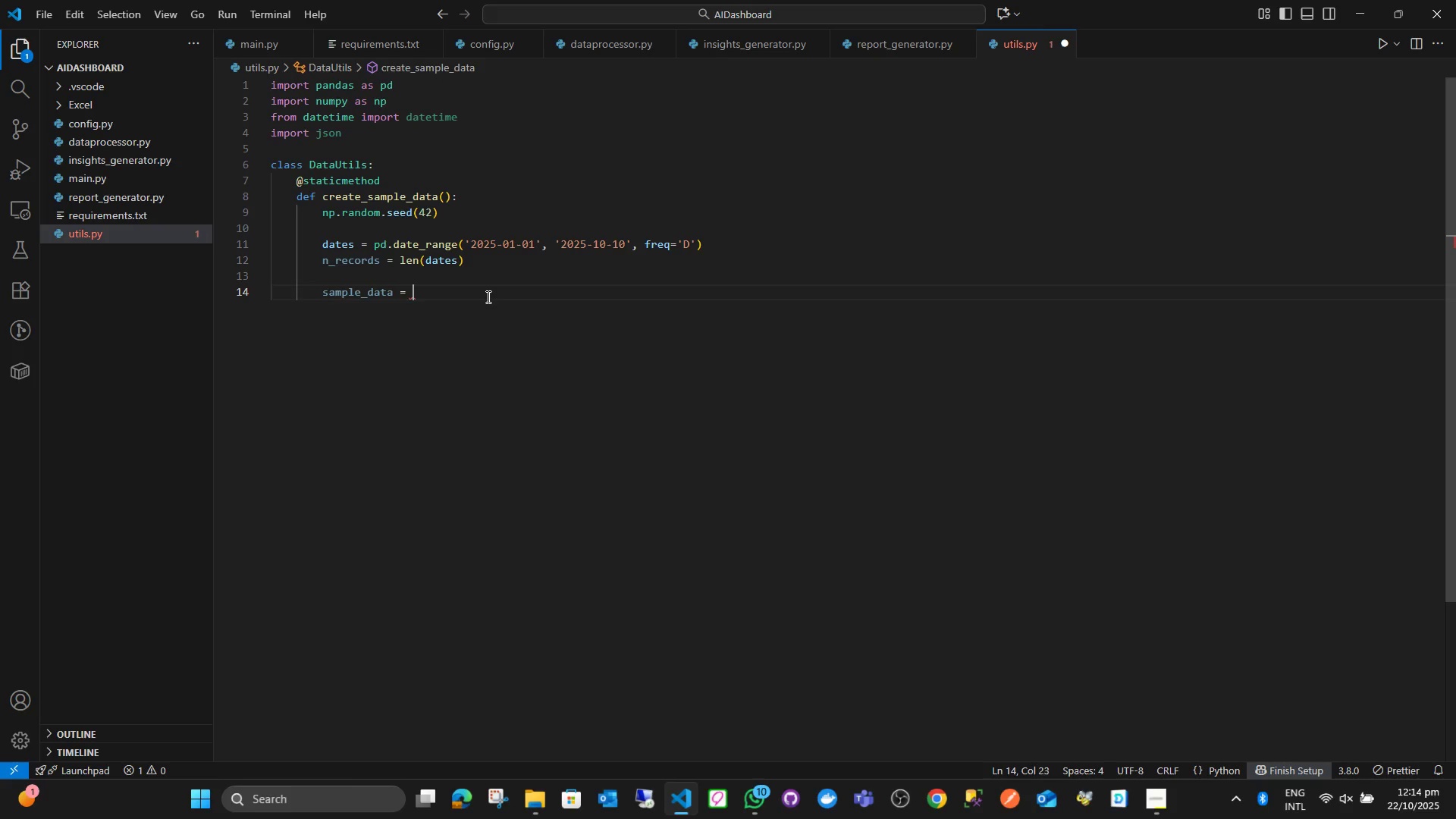 
key(Space)
 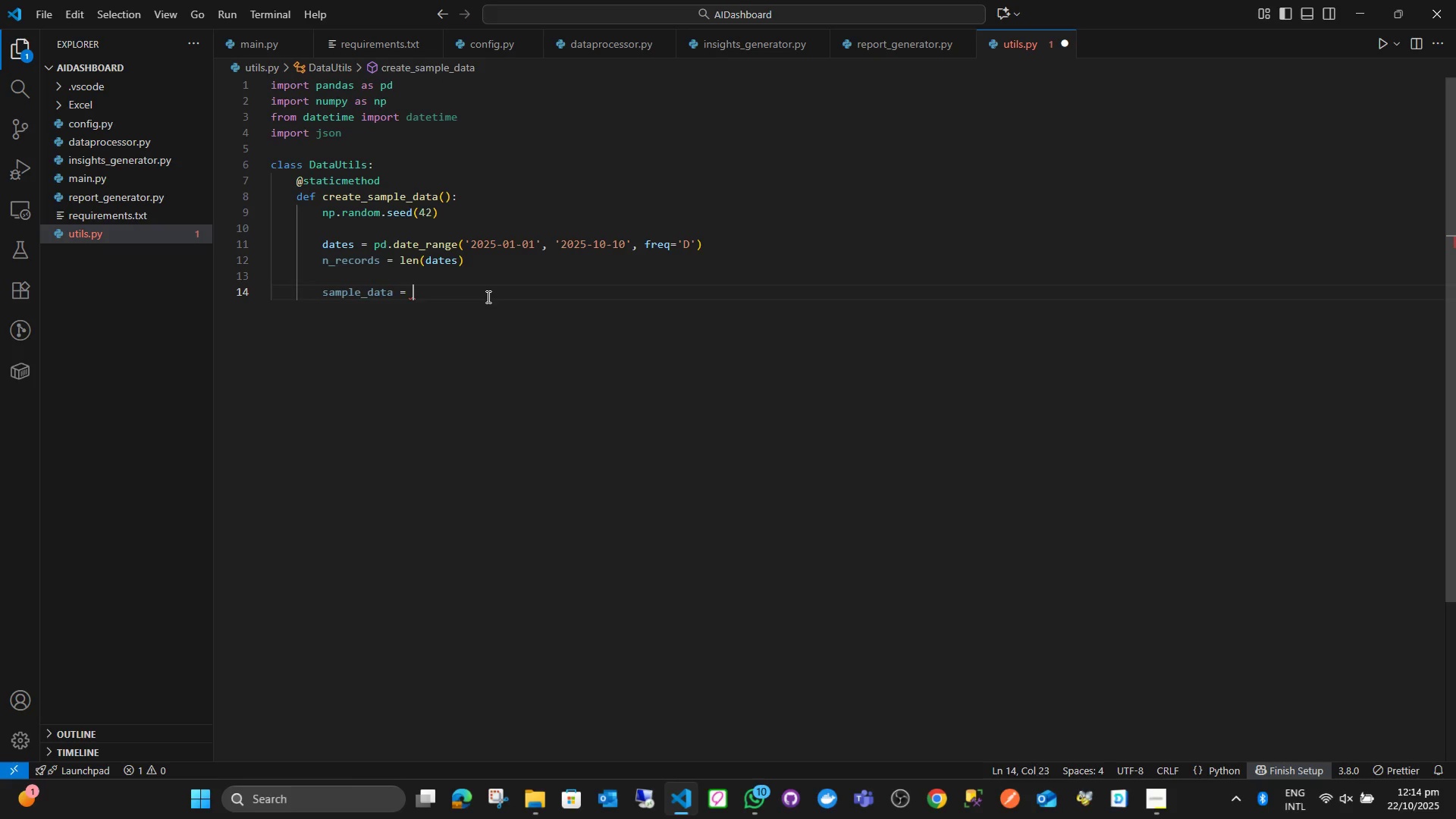 
key(Shift+BracketLeft)
 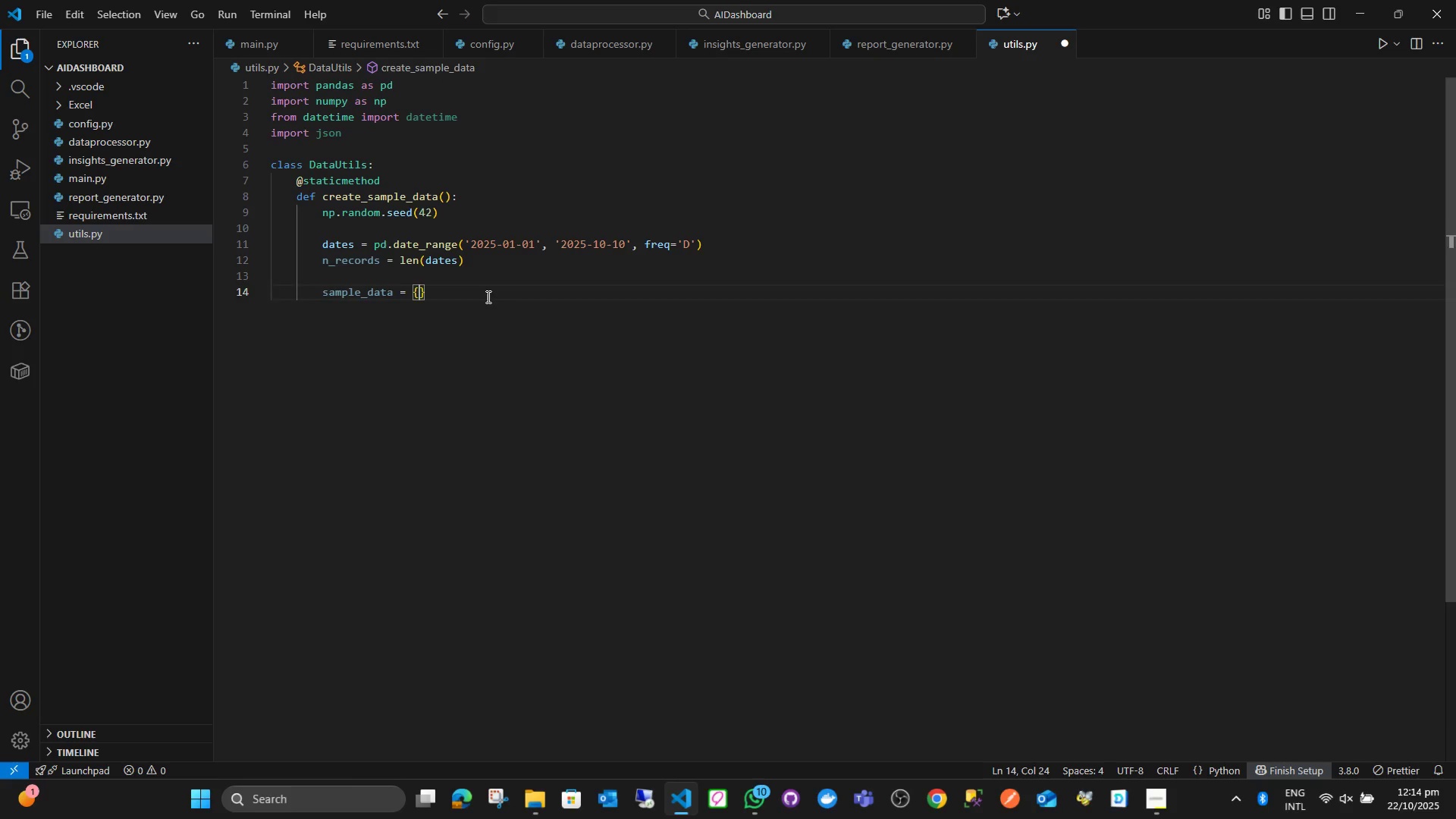 
key(Enter)
 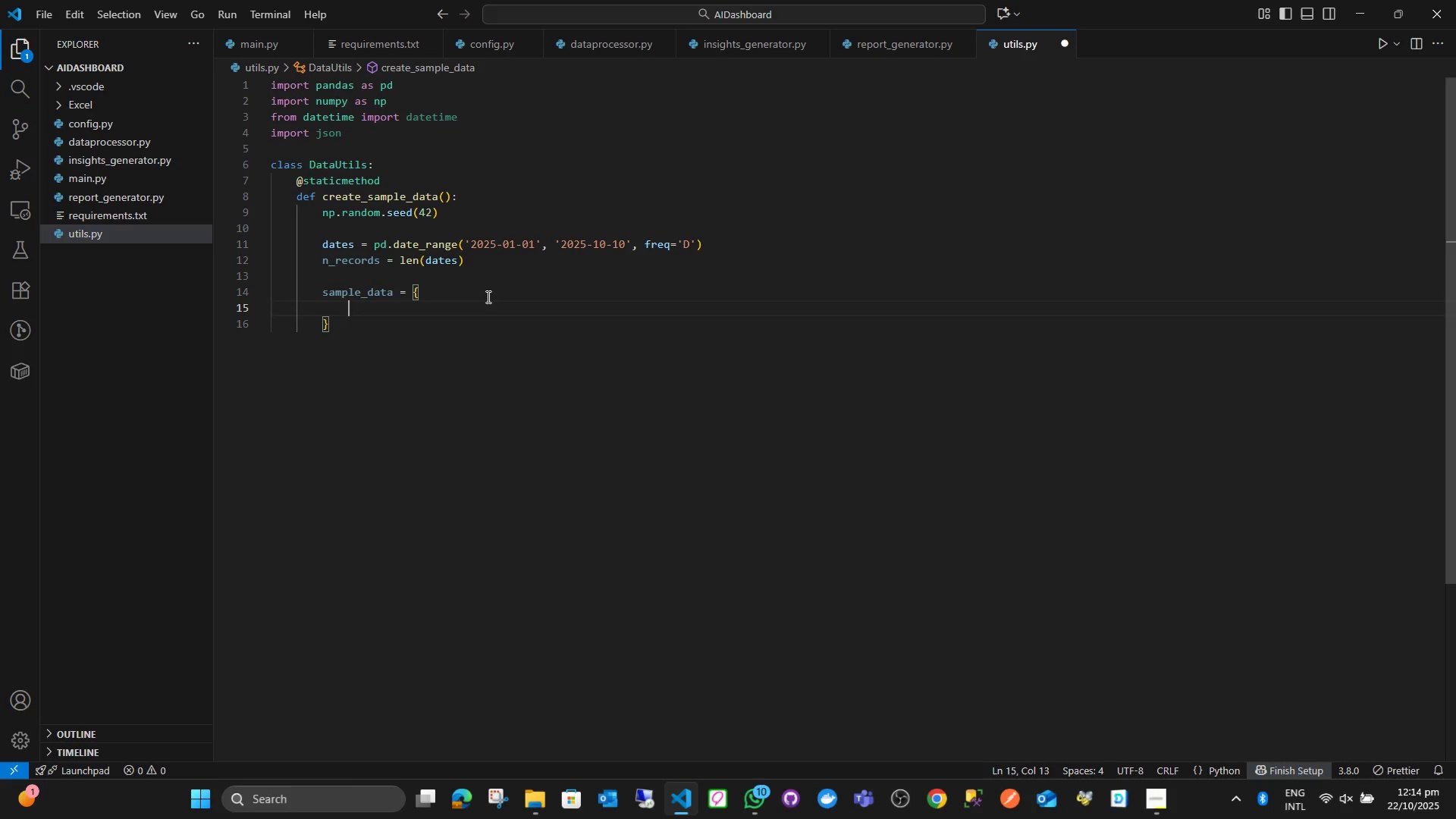 
key(Quote)
 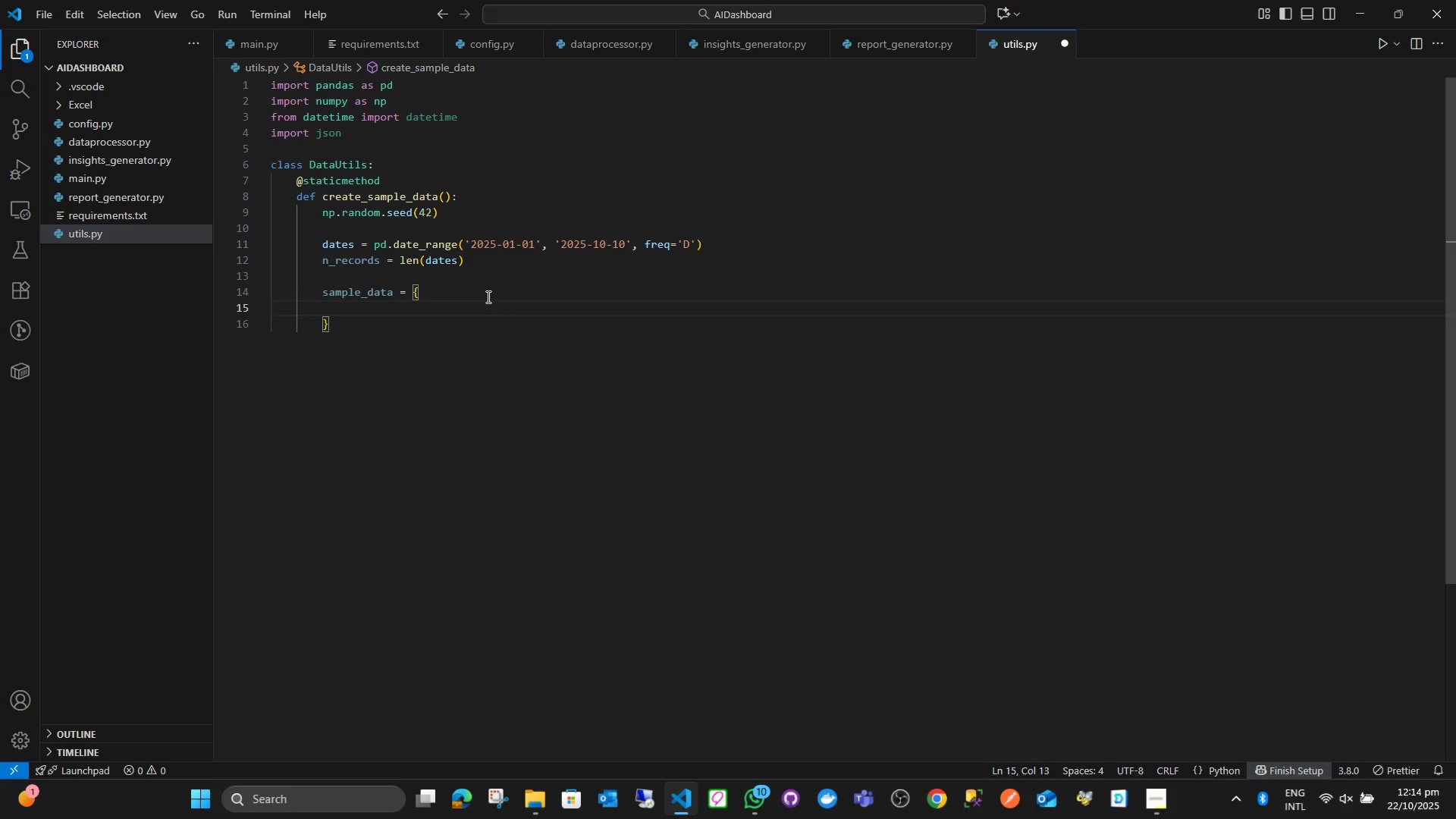 
key(Quote)
 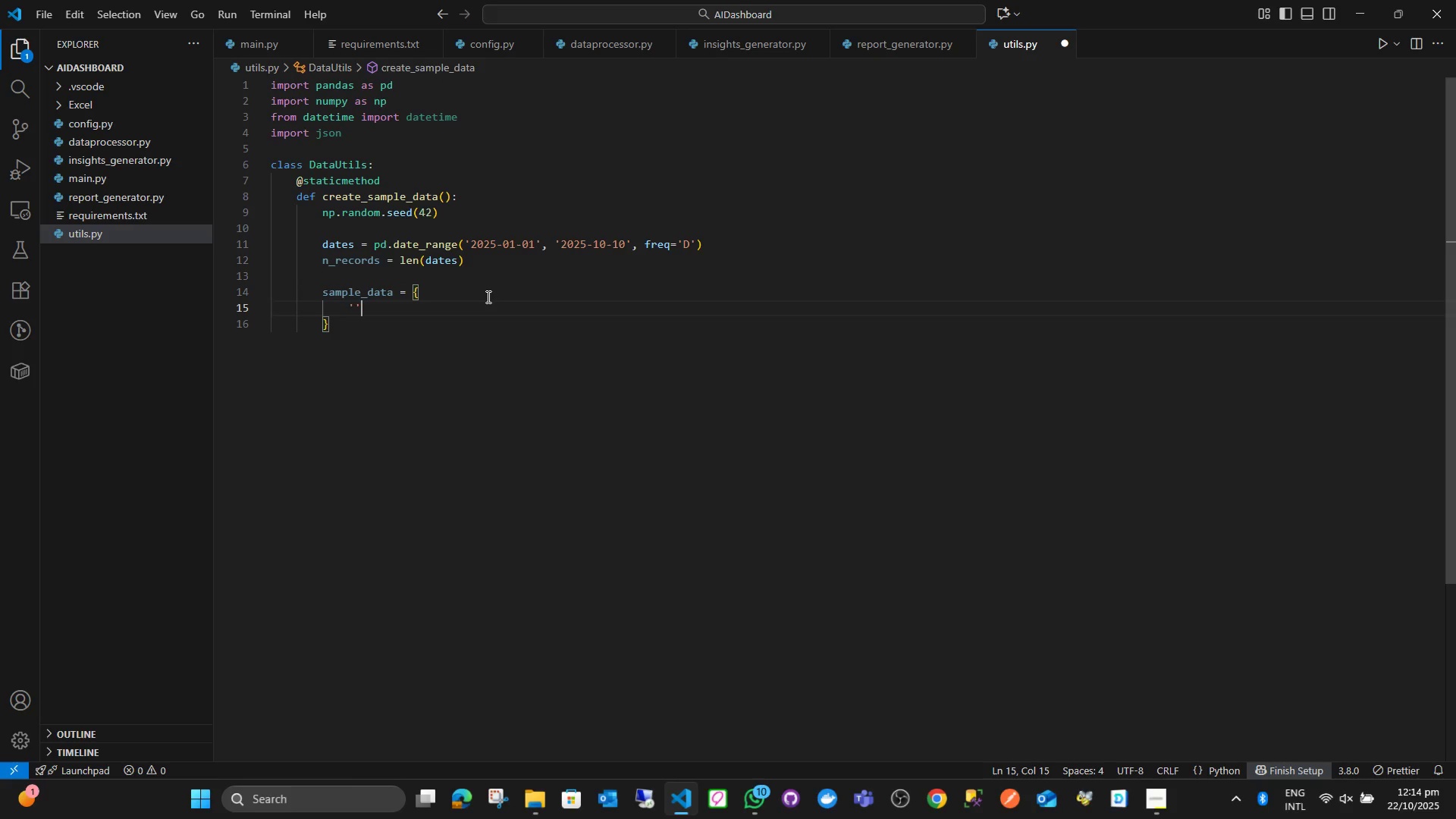 
key(ArrowLeft)
 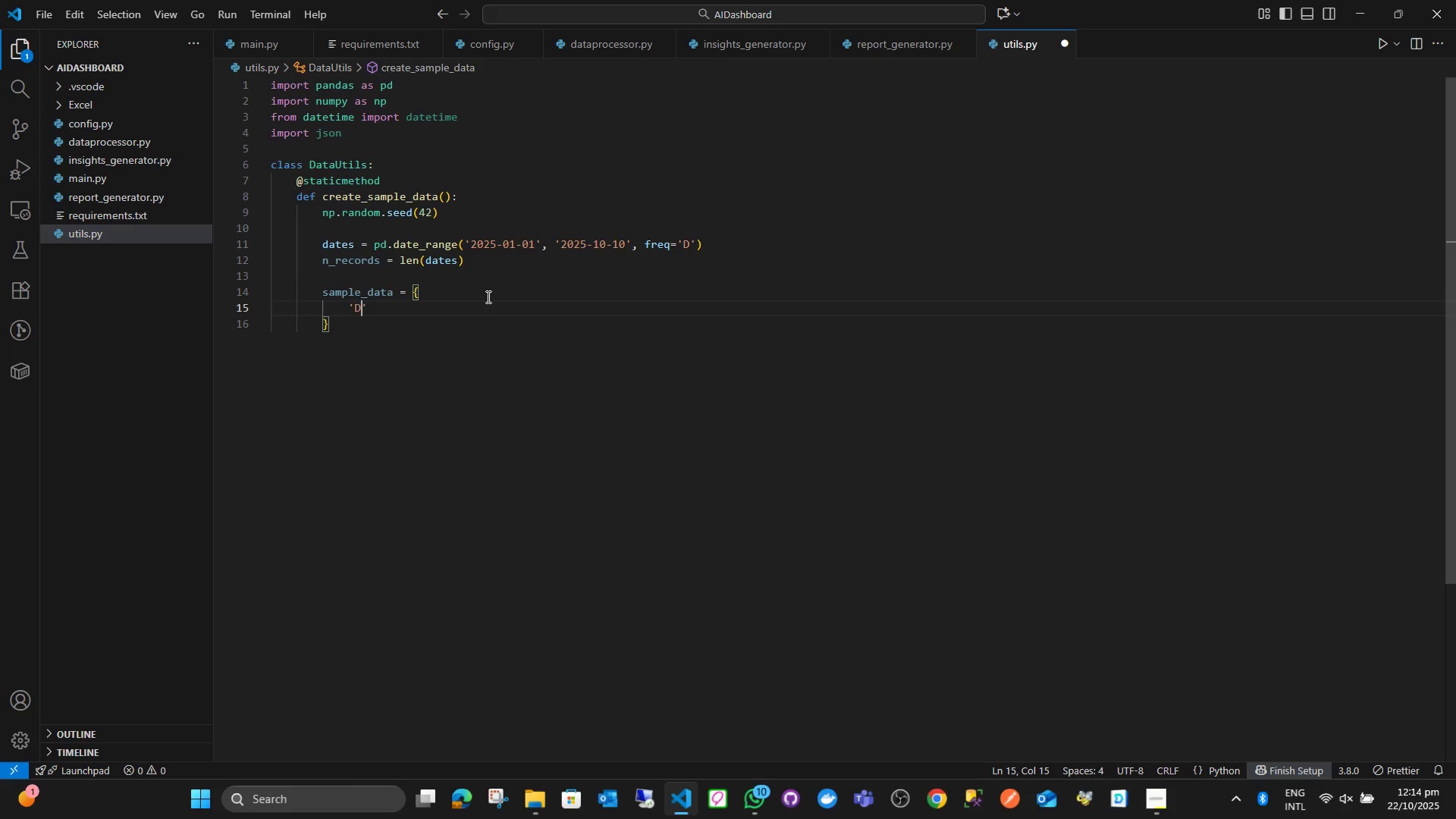 
type(Date)
 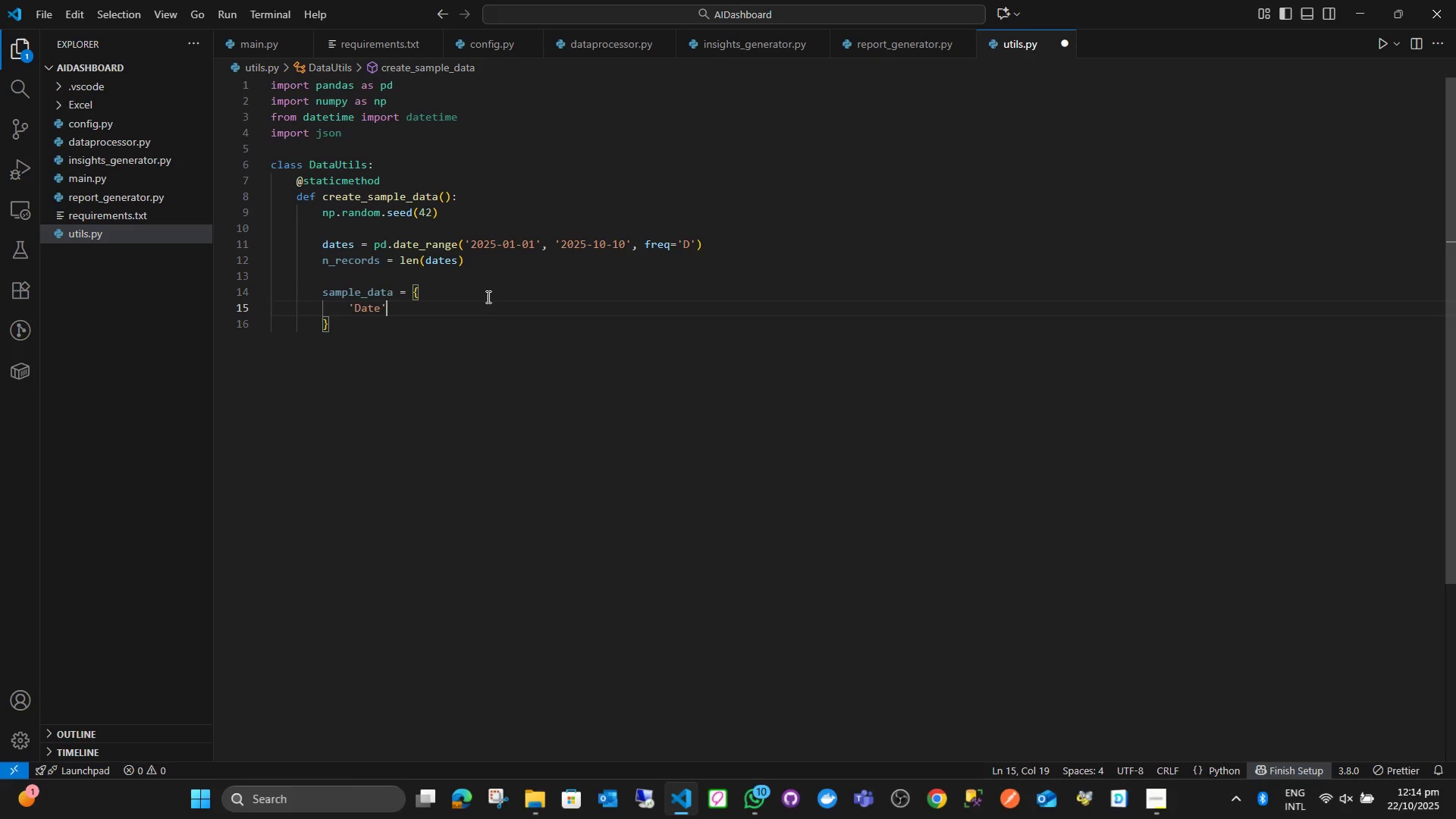 
key(ArrowRight)
 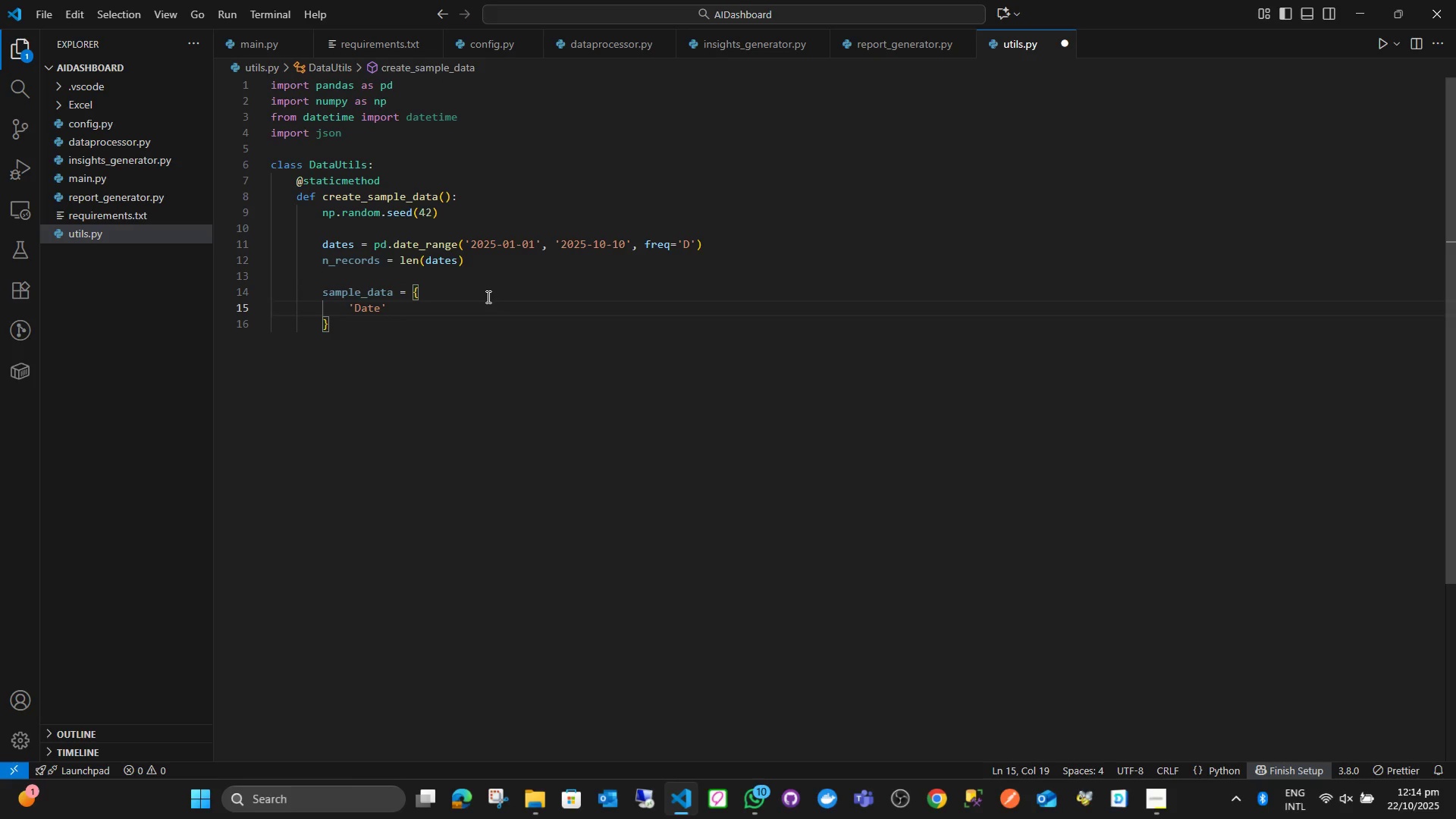 
type(: dates,)
 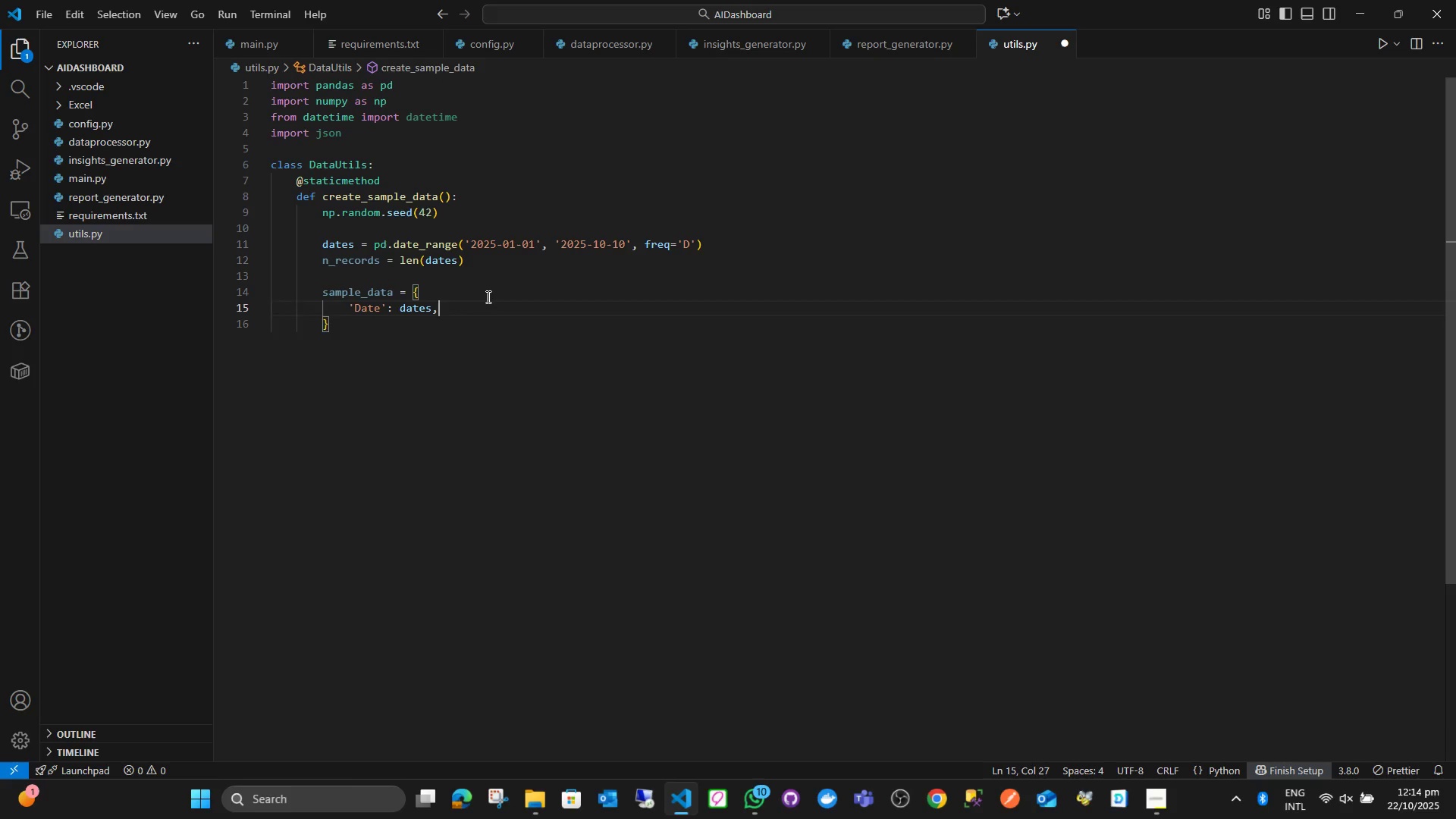 
key(Enter)
 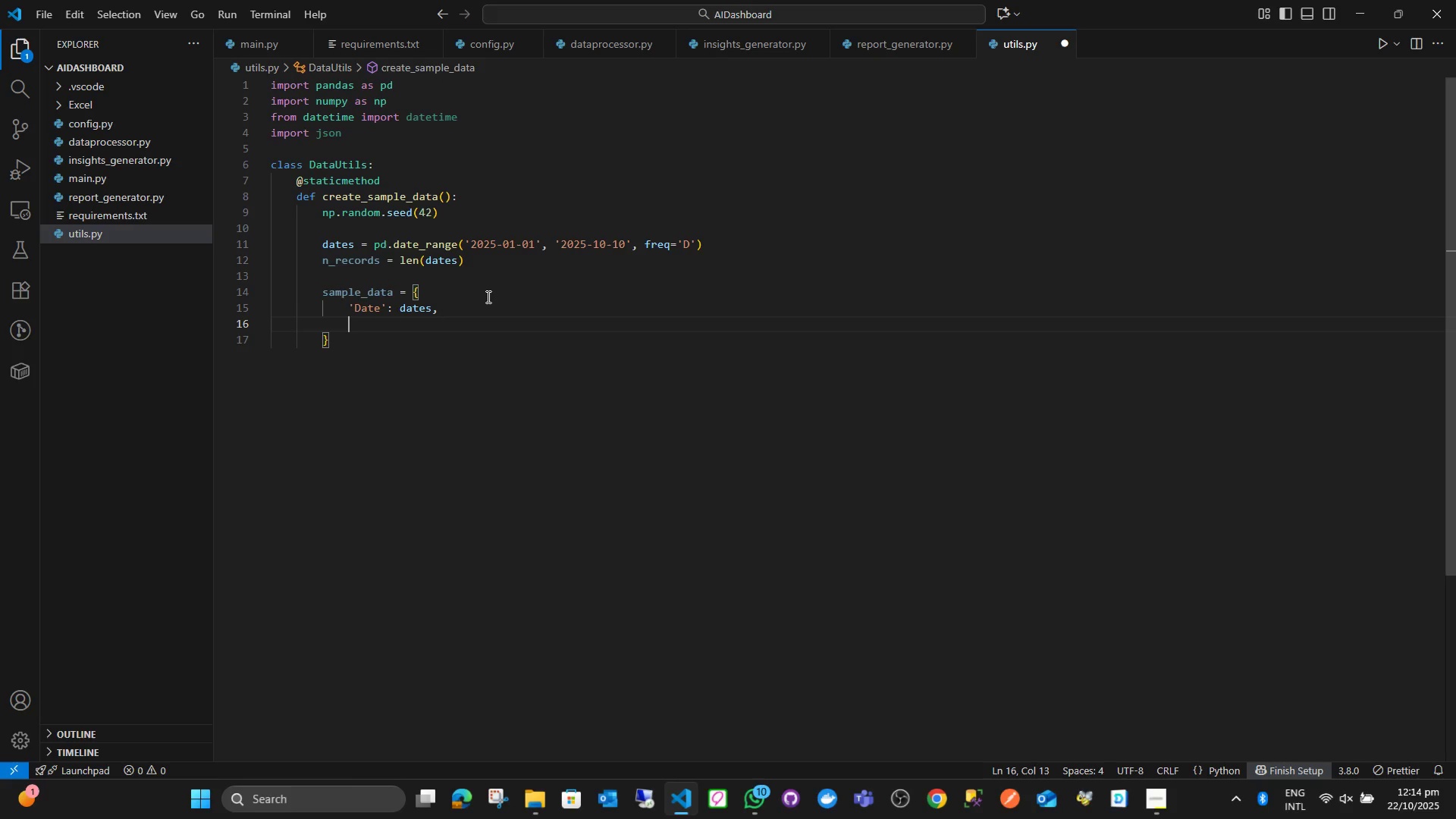 
key(Quote)
 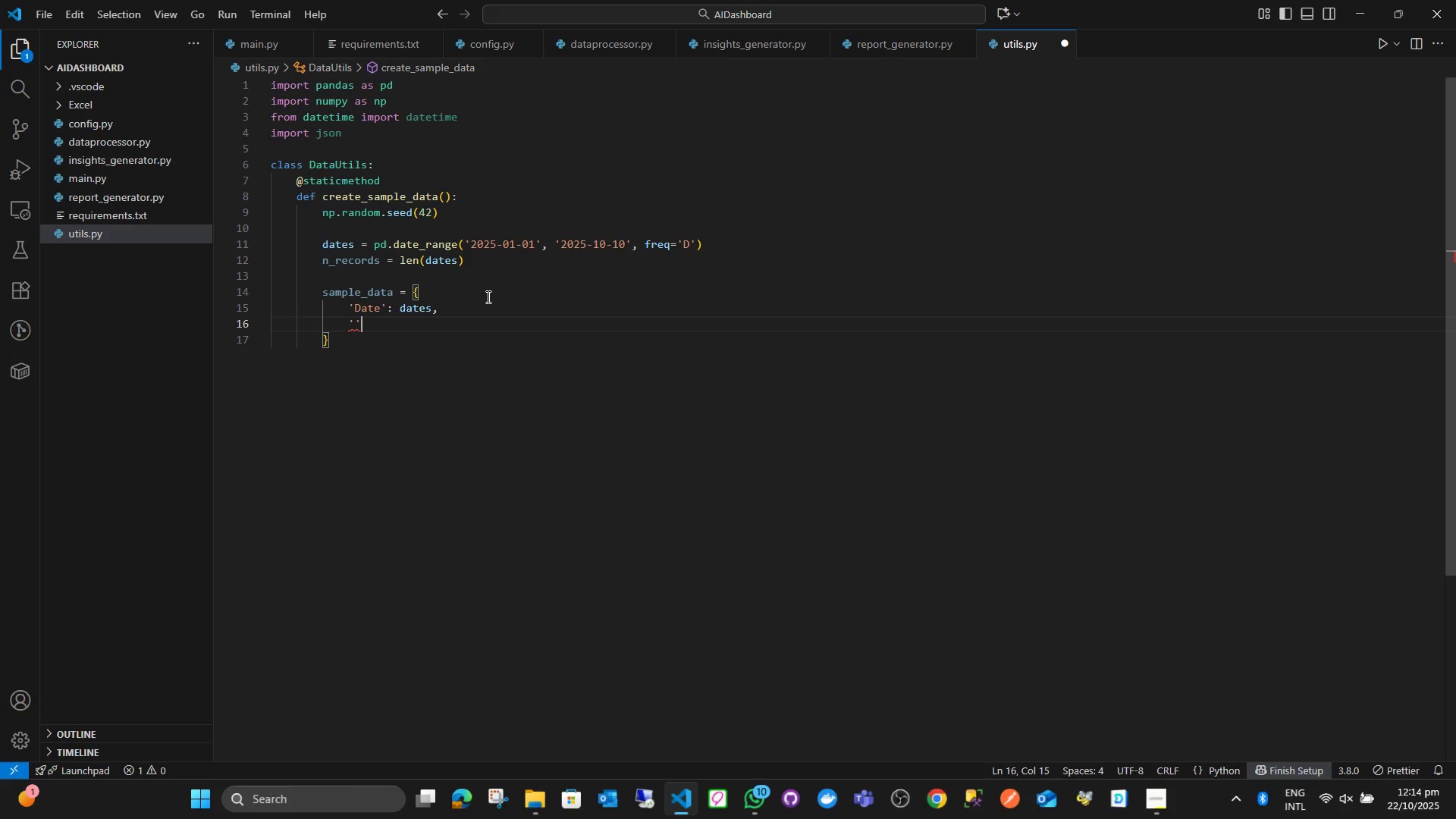 
key(Quote)
 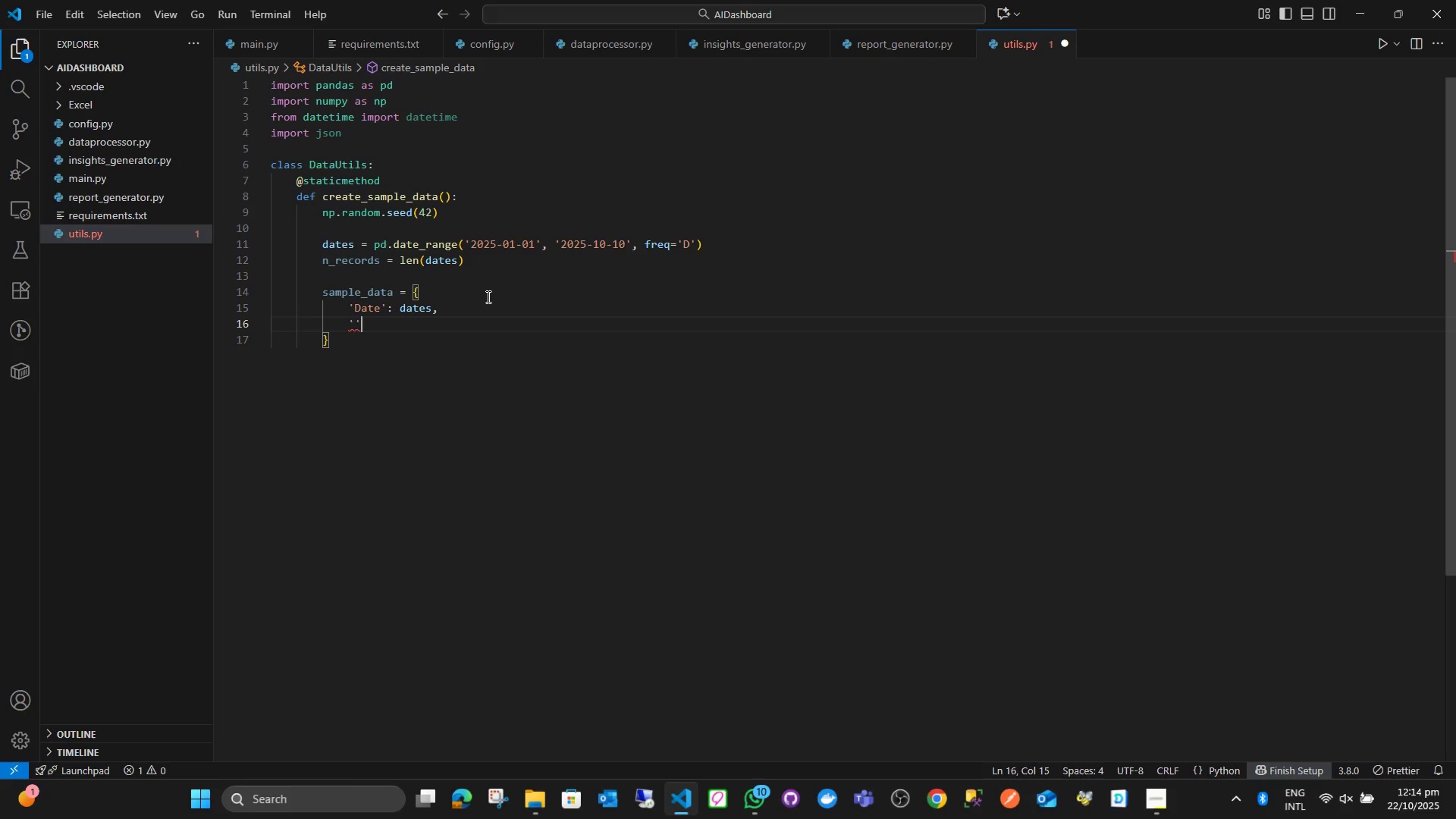 
key(ArrowLeft)
 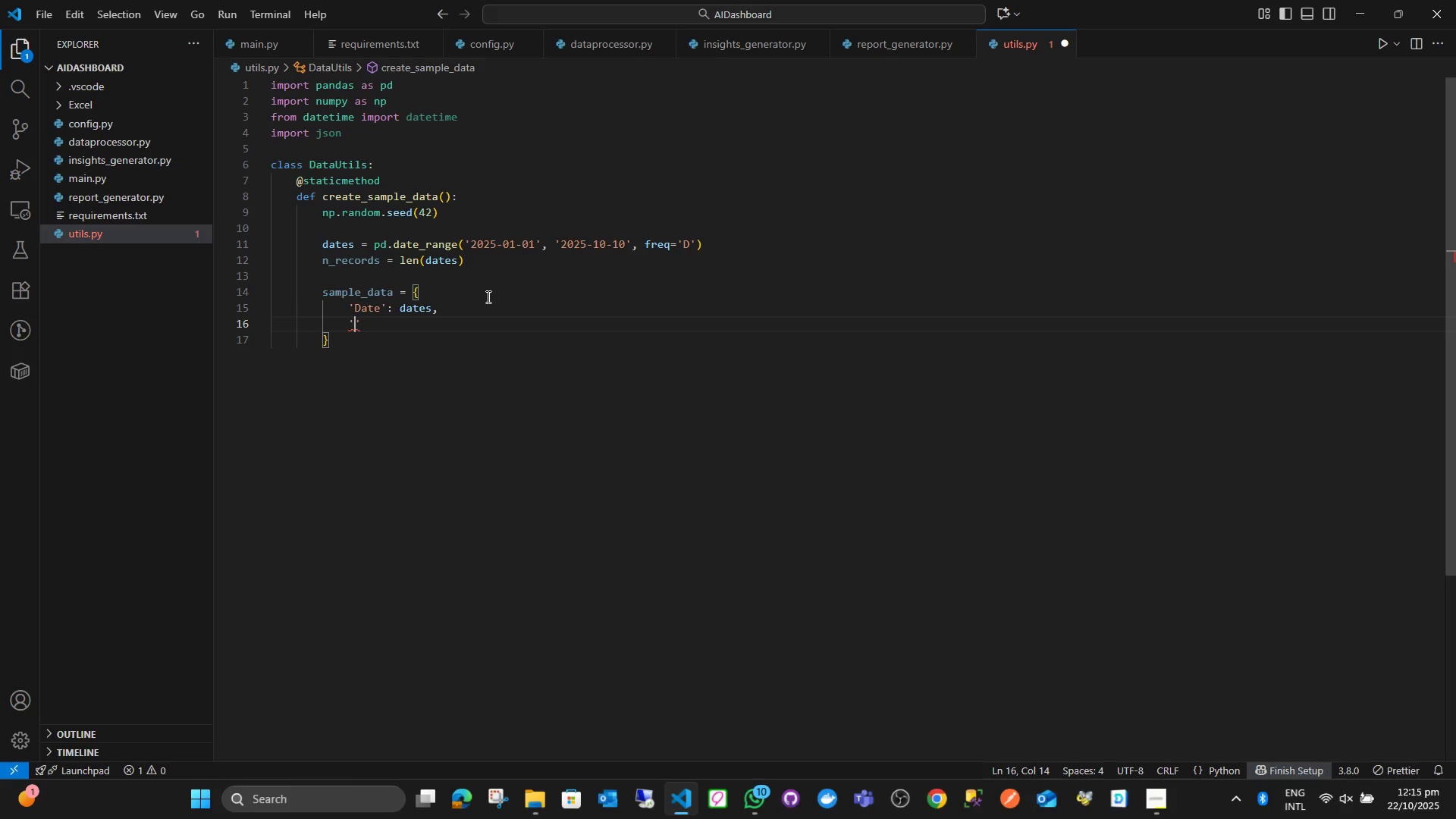 
type(Sales_)
key(Backspace)
type( Amount)
 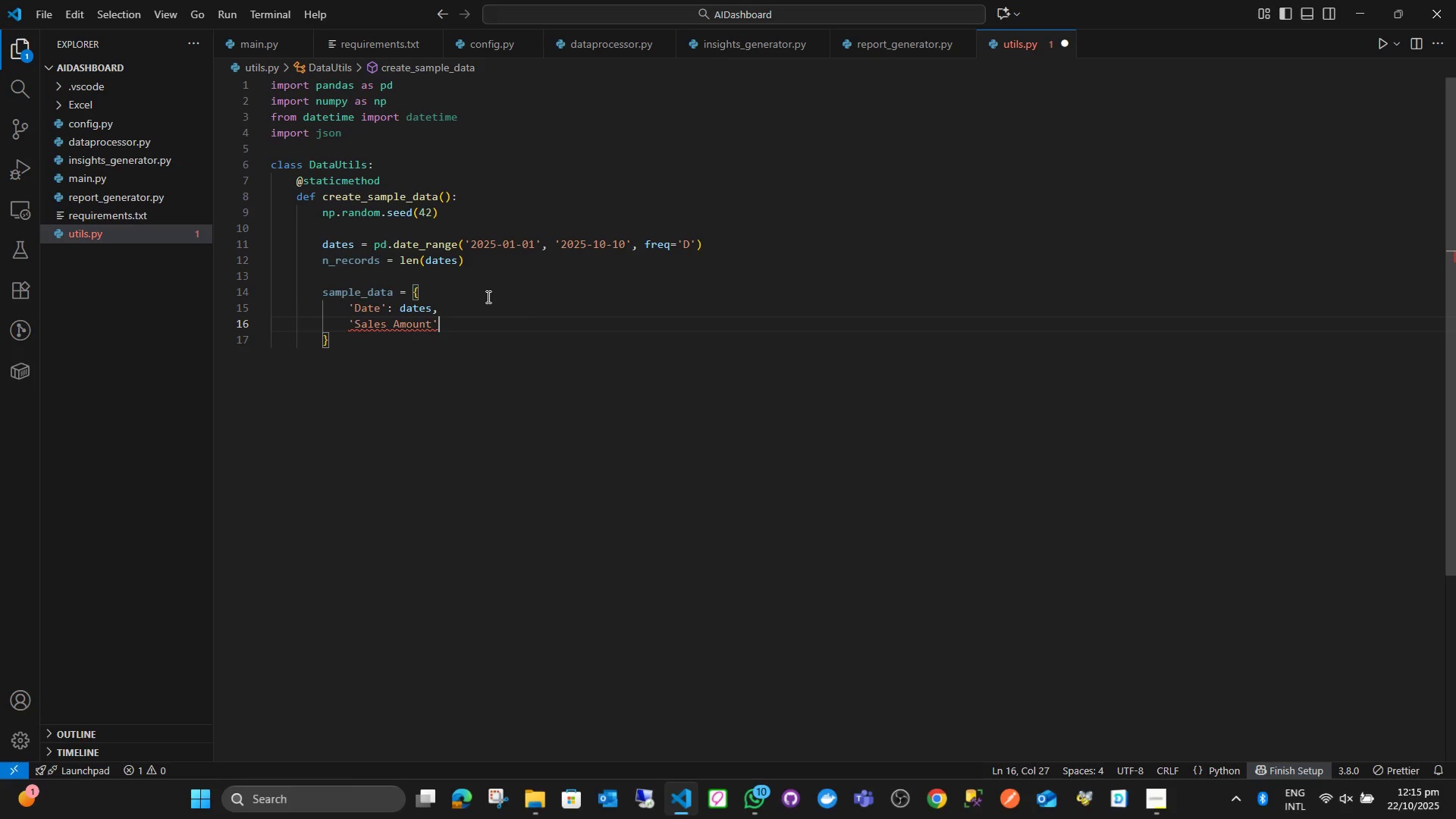 
 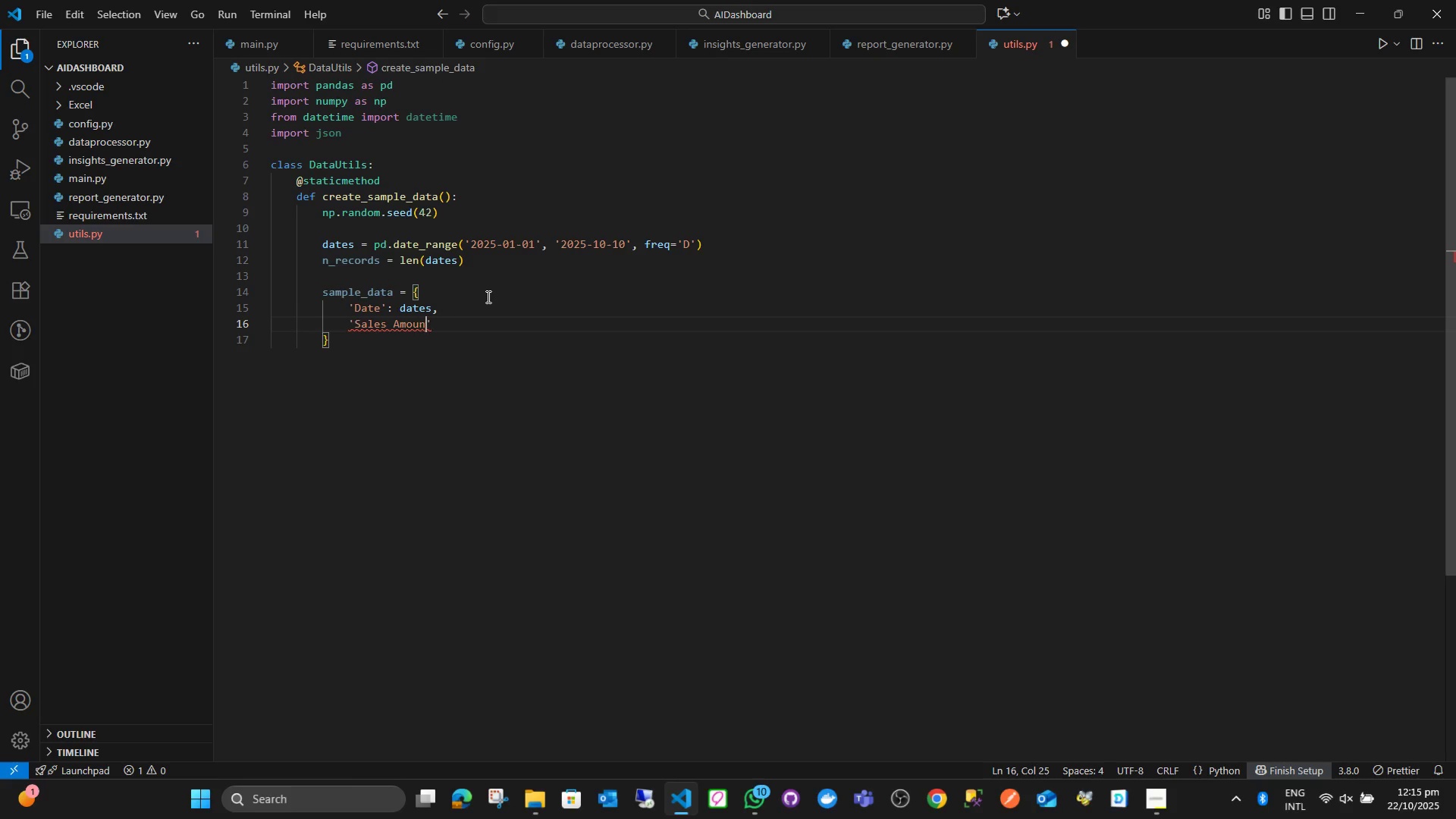 
key(ArrowRight)
 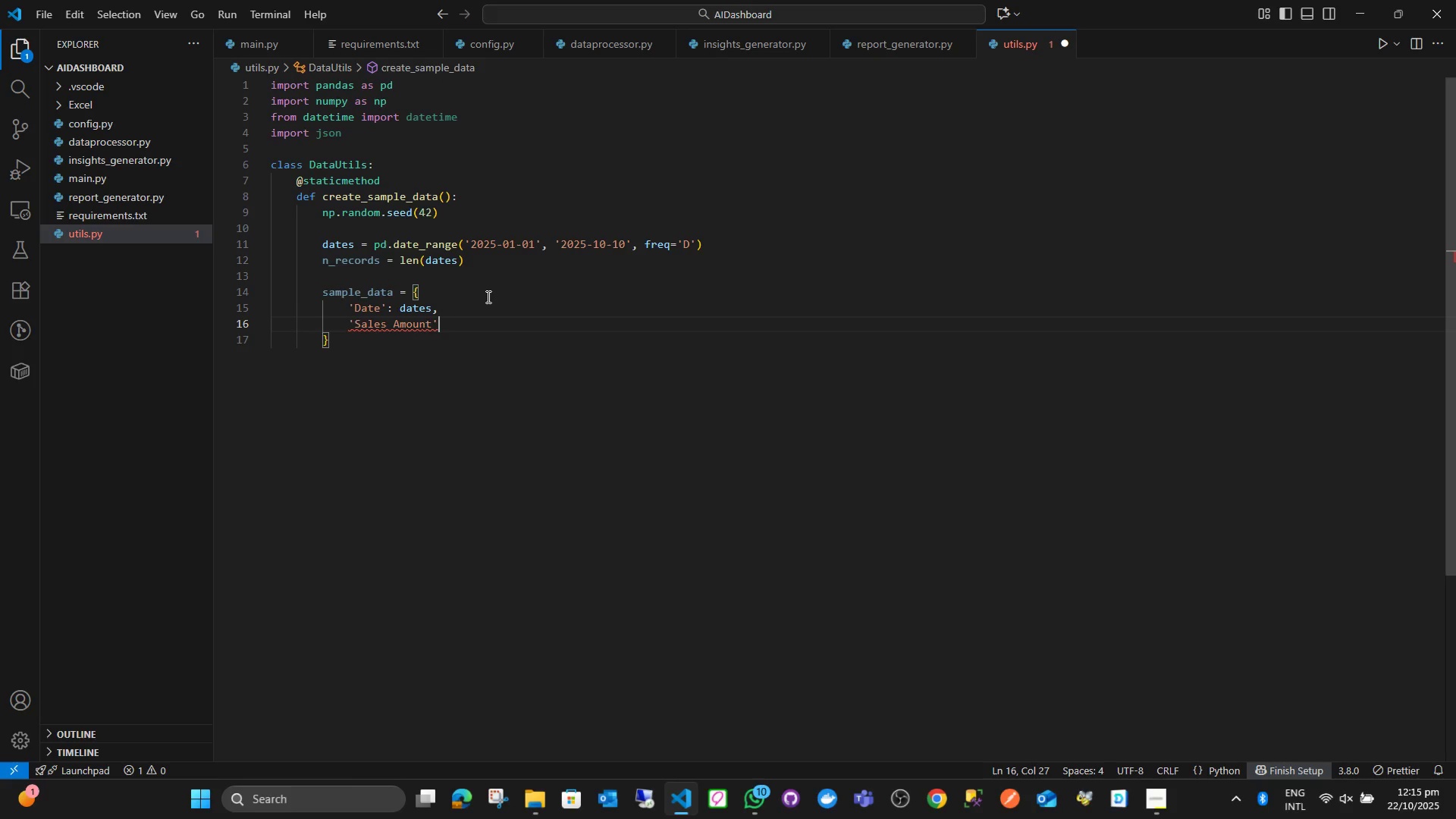 
type(: np,r)
key(Backspace)
key(Backspace)
type(.random.normal)
 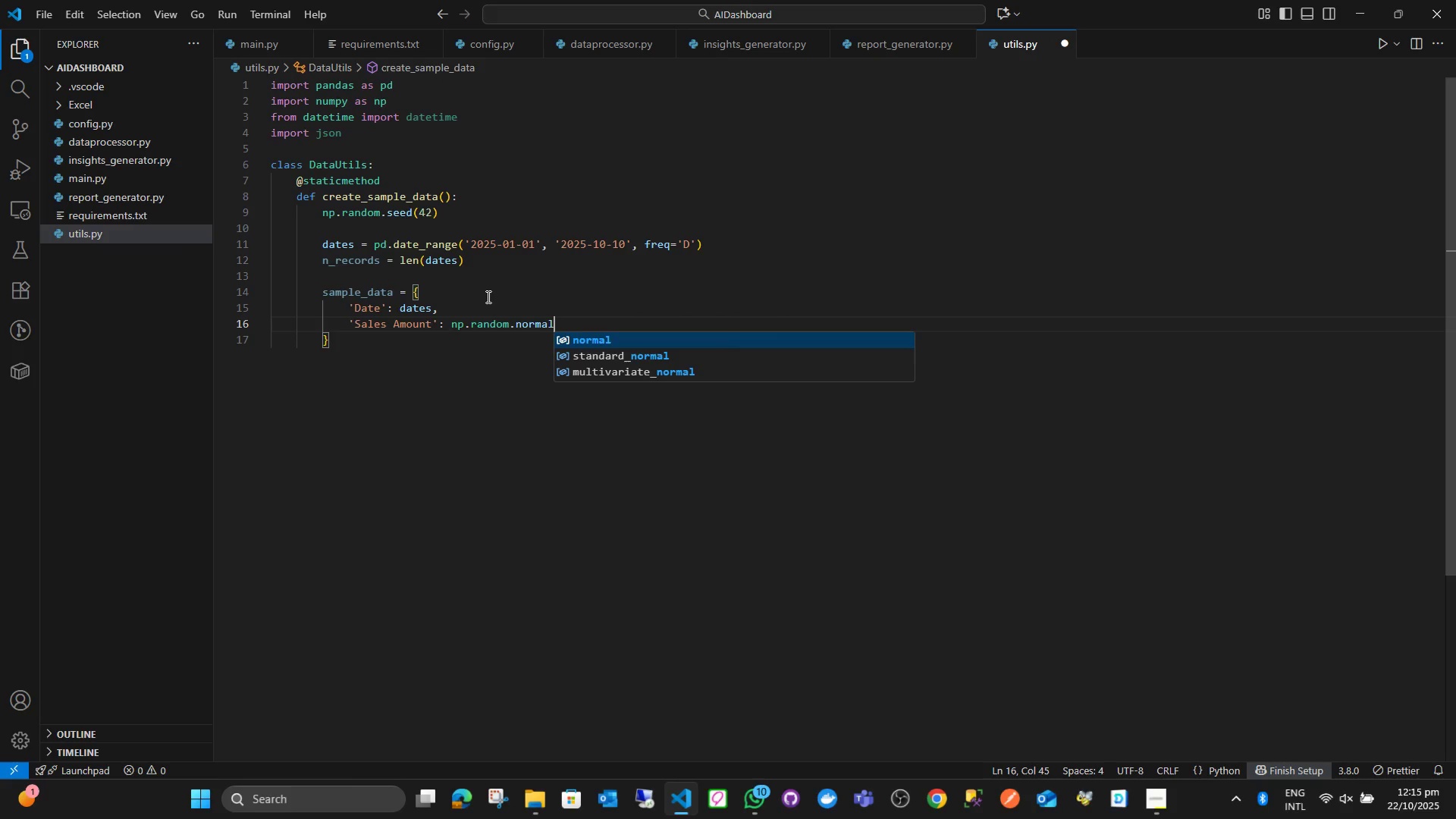 
type((1000, 200, n_r)
 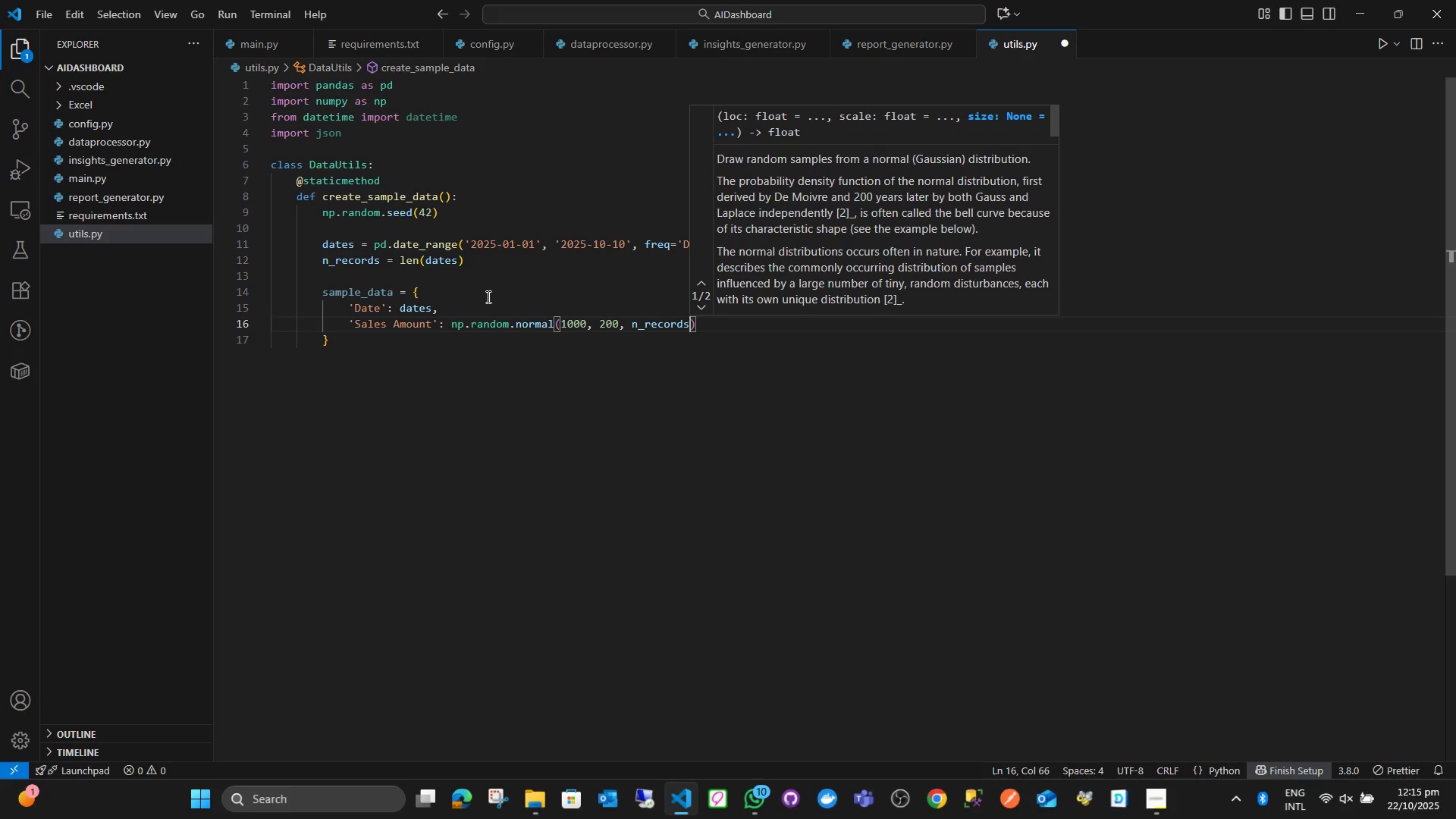 
 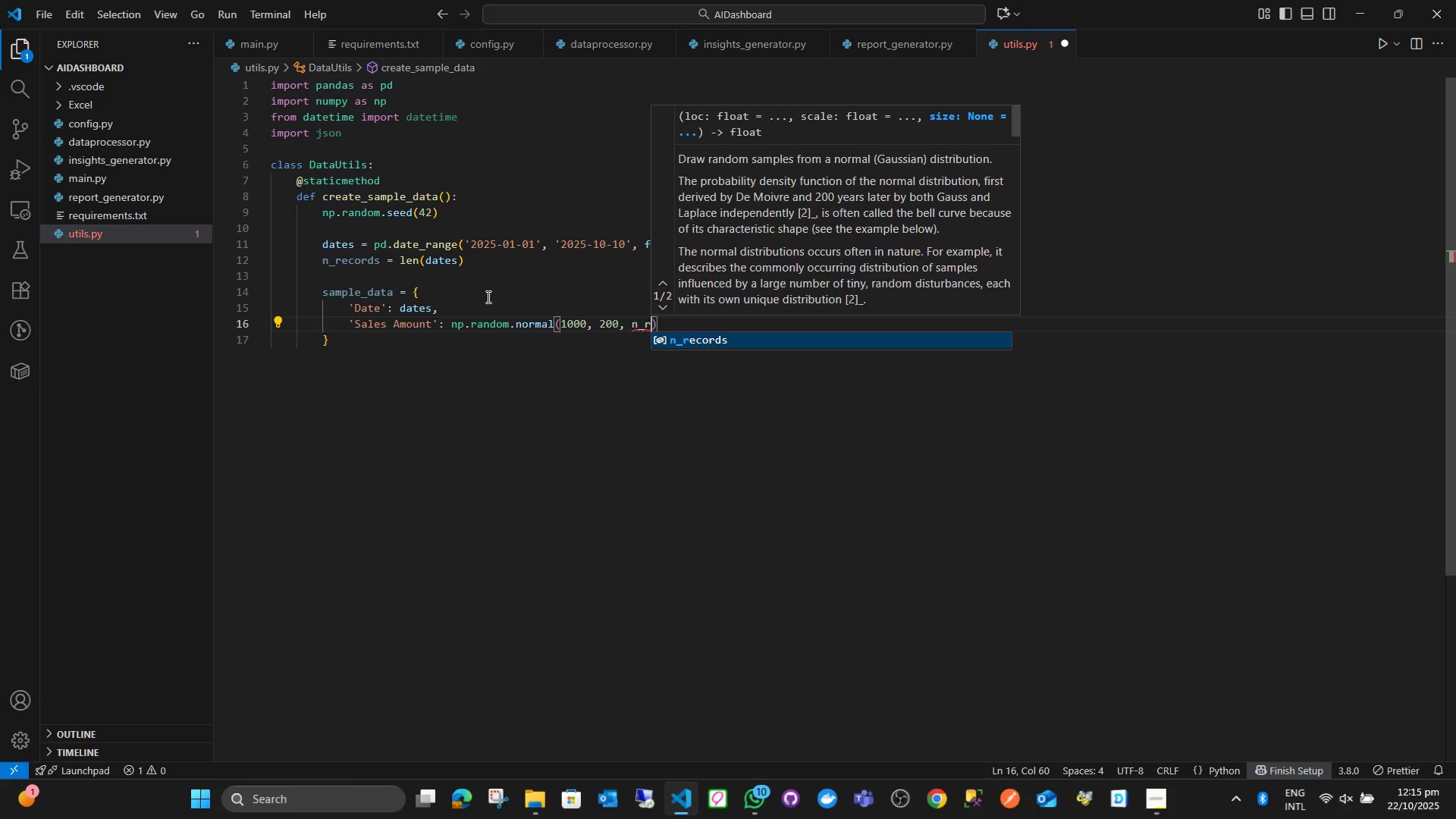 
key(Enter)
 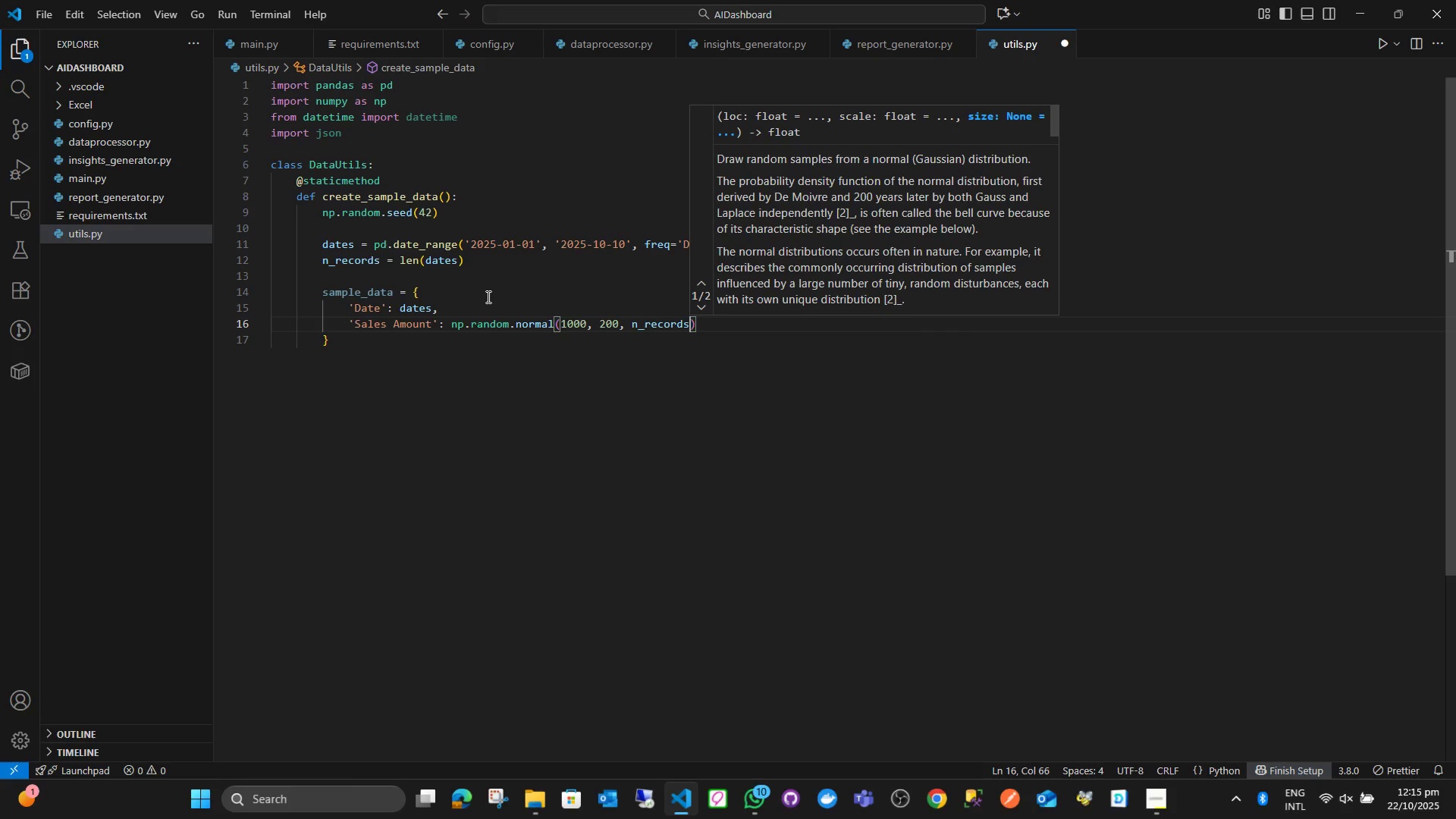 
key(ArrowRight)
 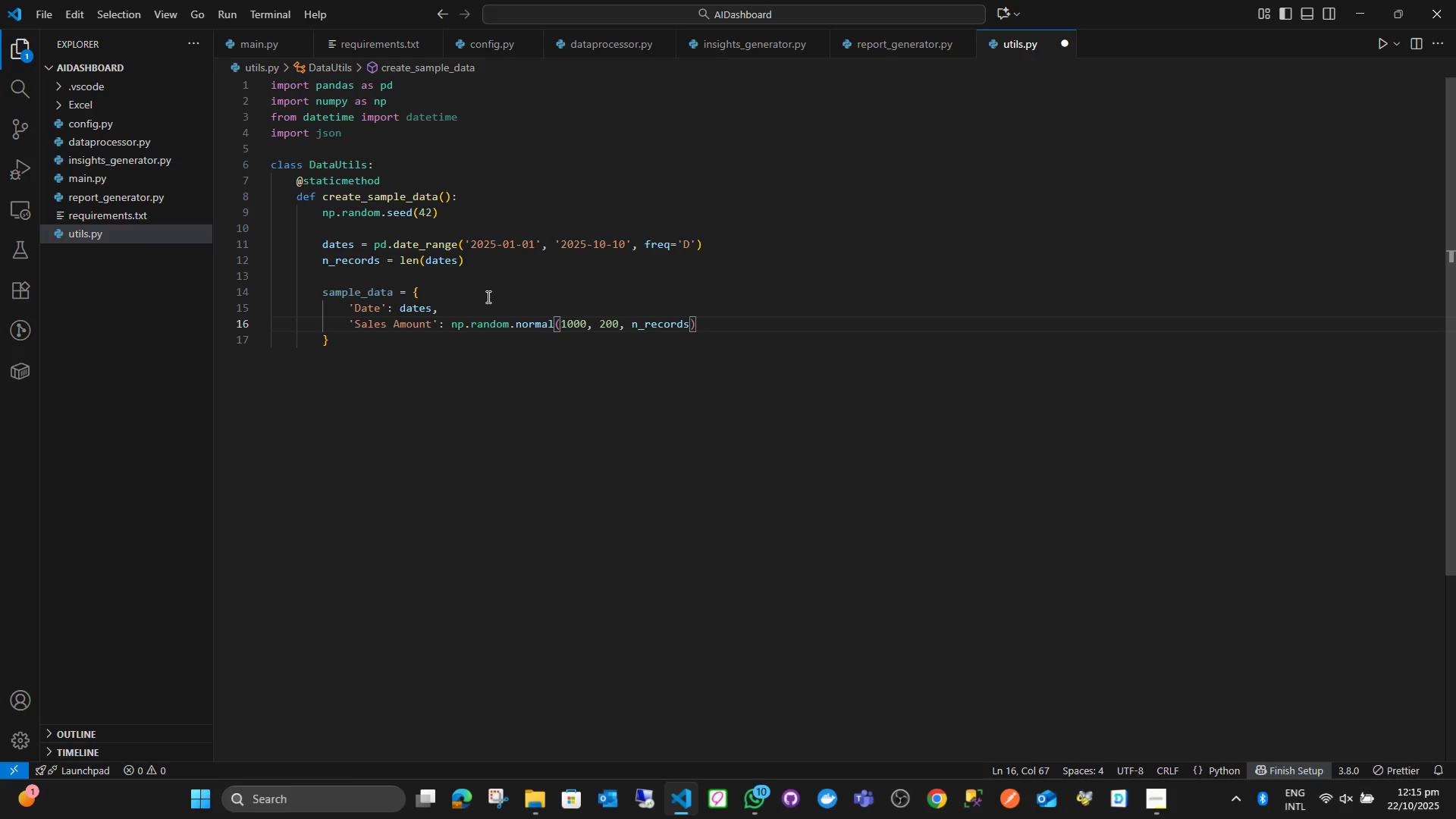 
key(Comma)
 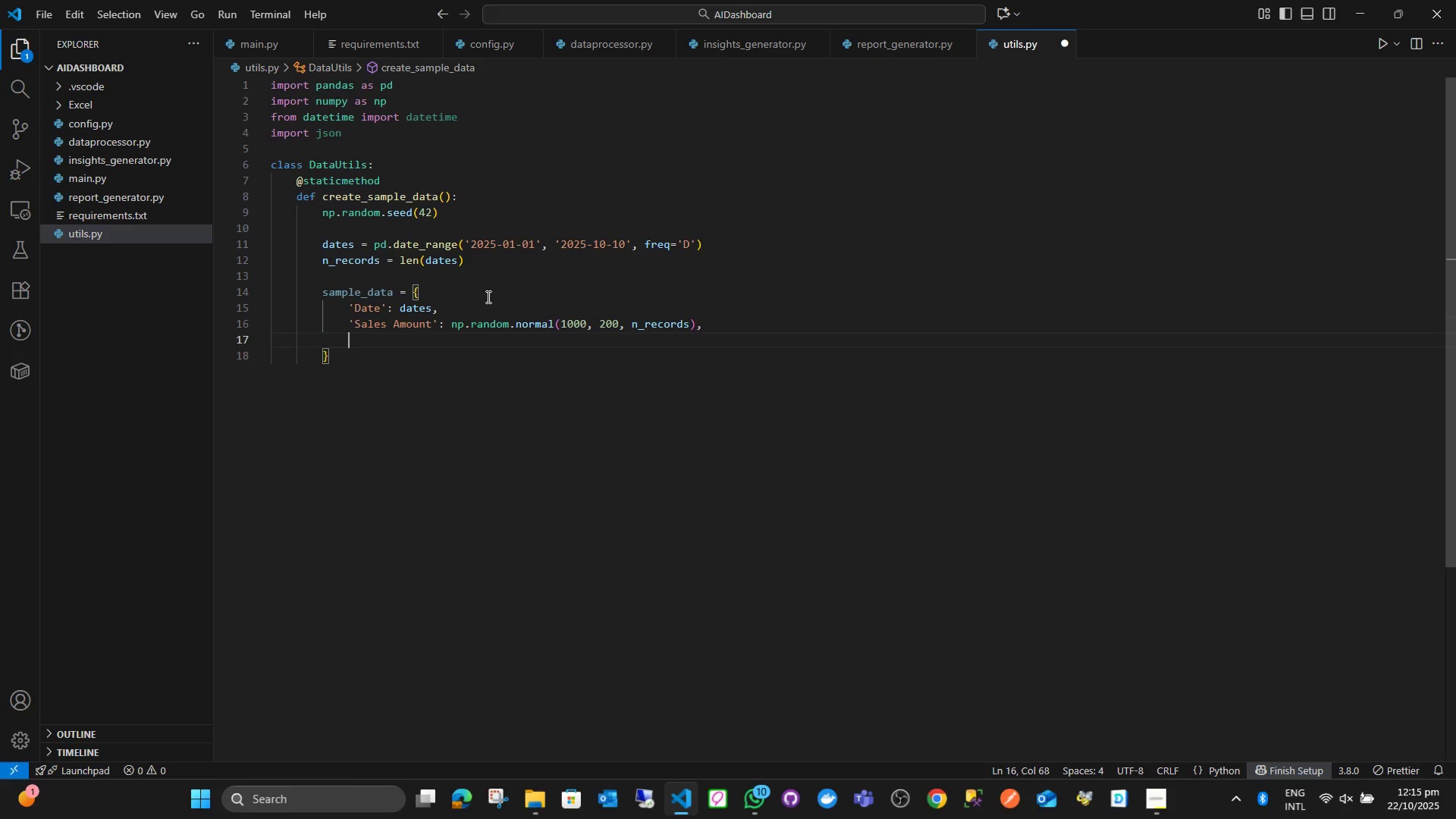 
key(Enter)
 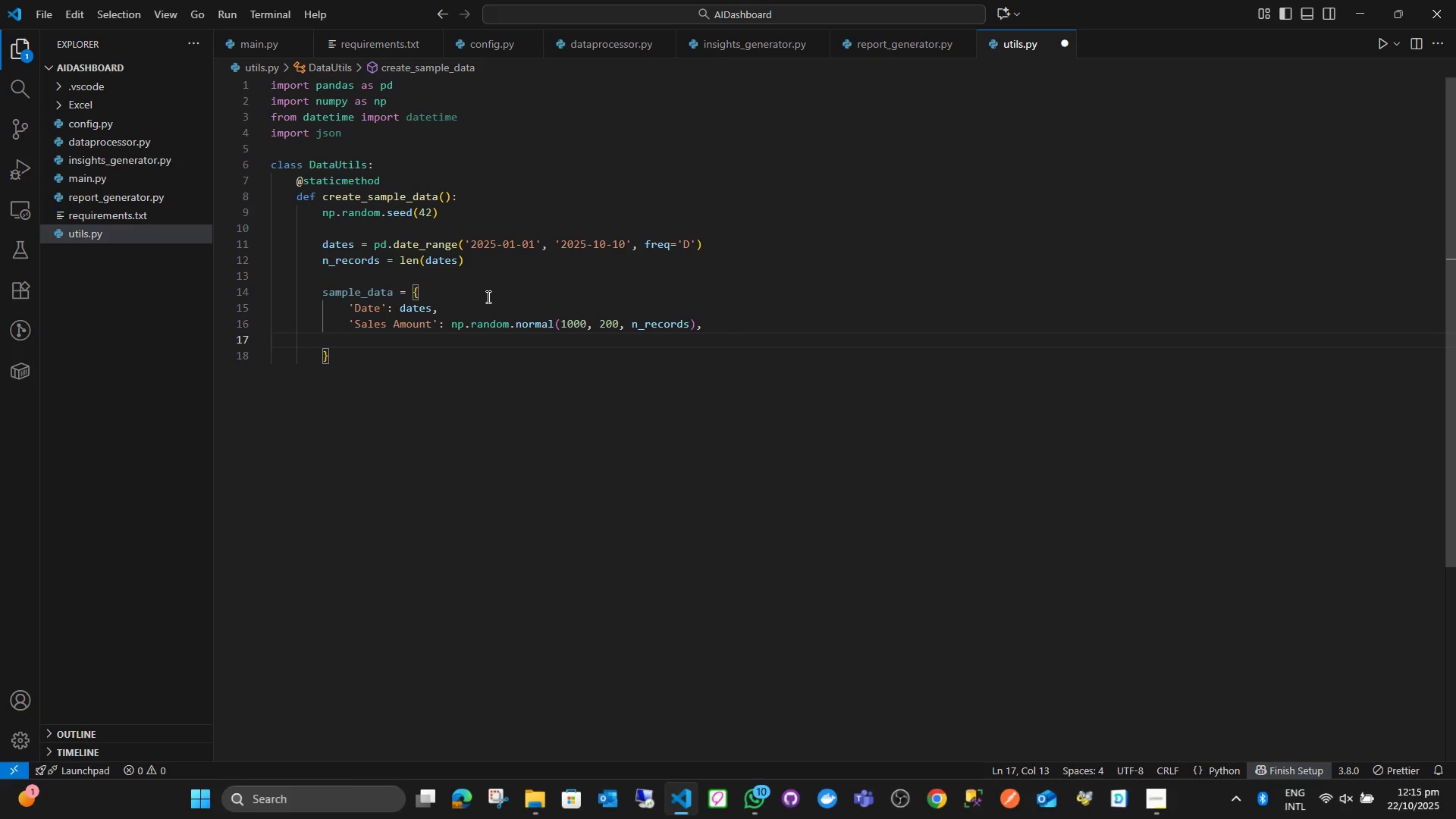 
key(Quote)
 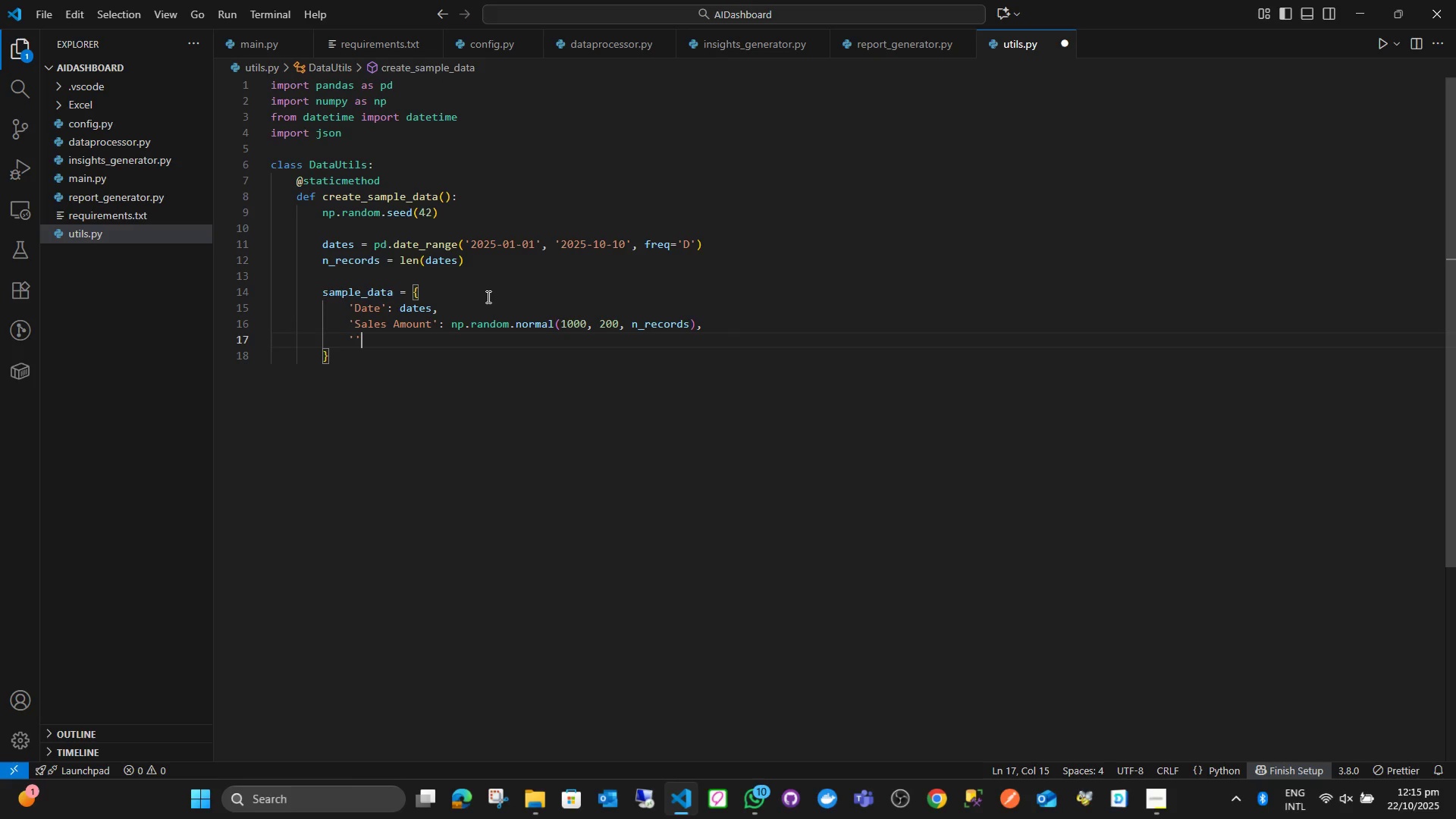 
key(Quote)
 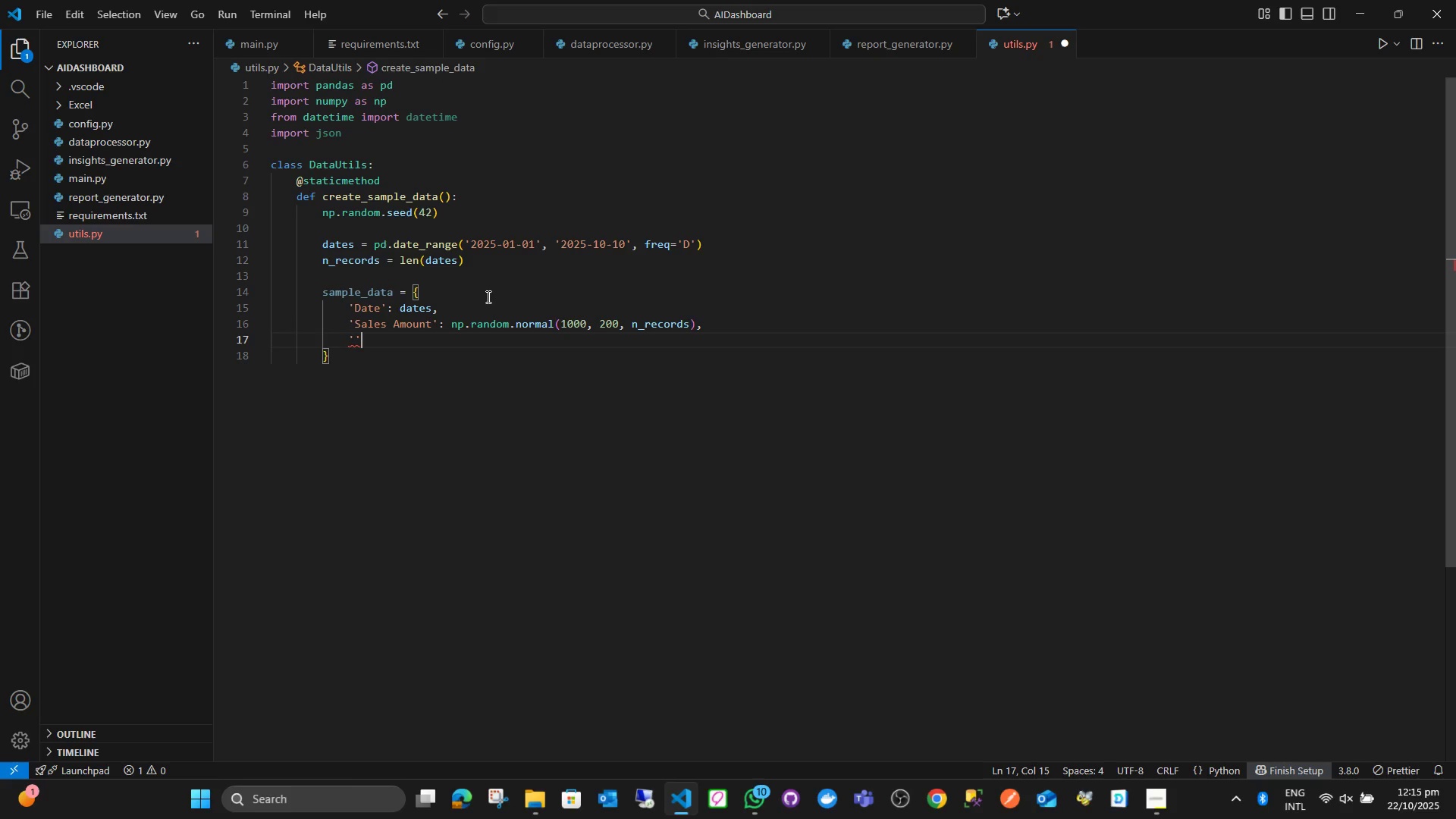 
key(ArrowLeft)
 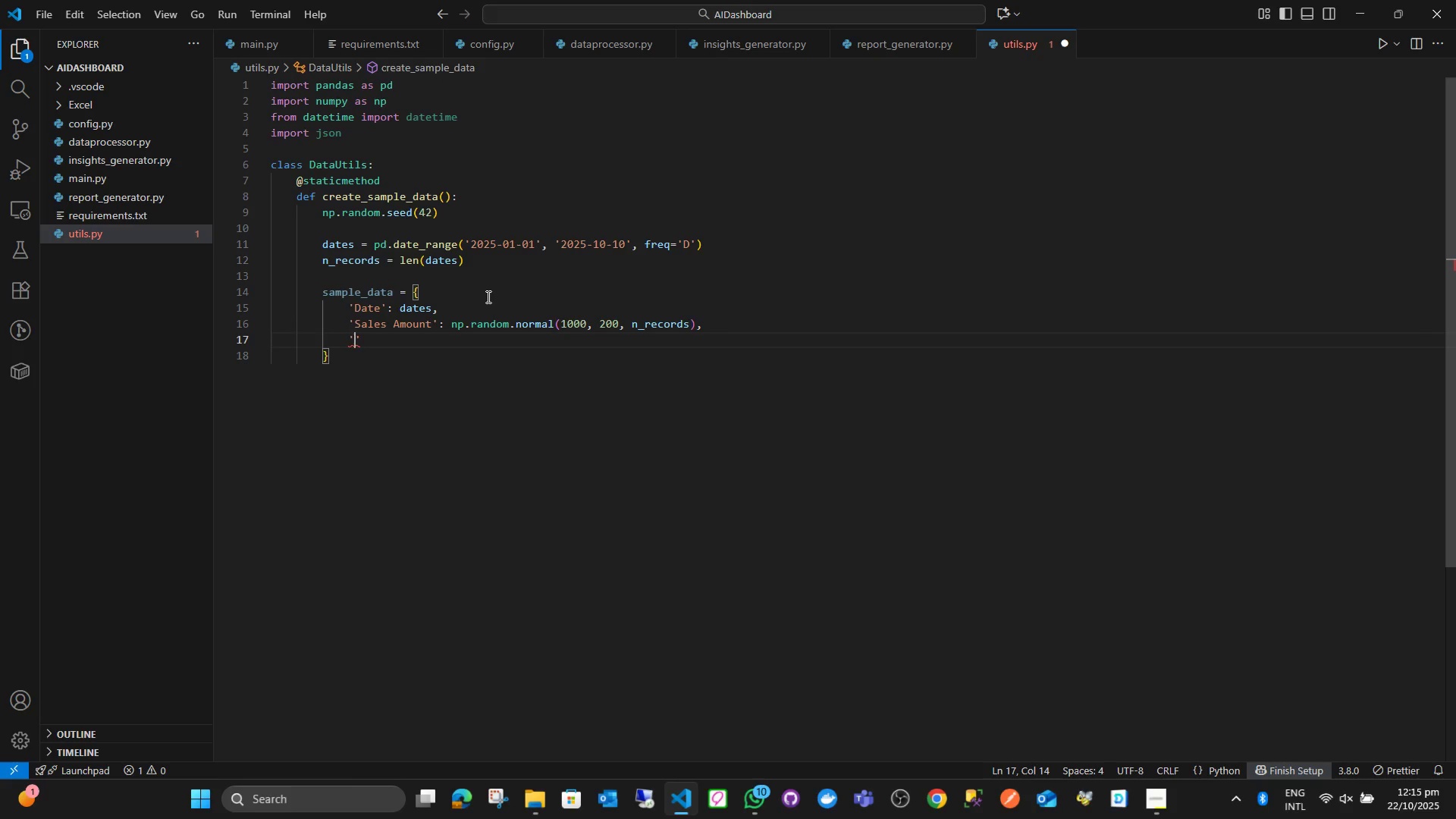 
type(Quantituy)
key(Backspace)
key(Backspace)
type(y)
 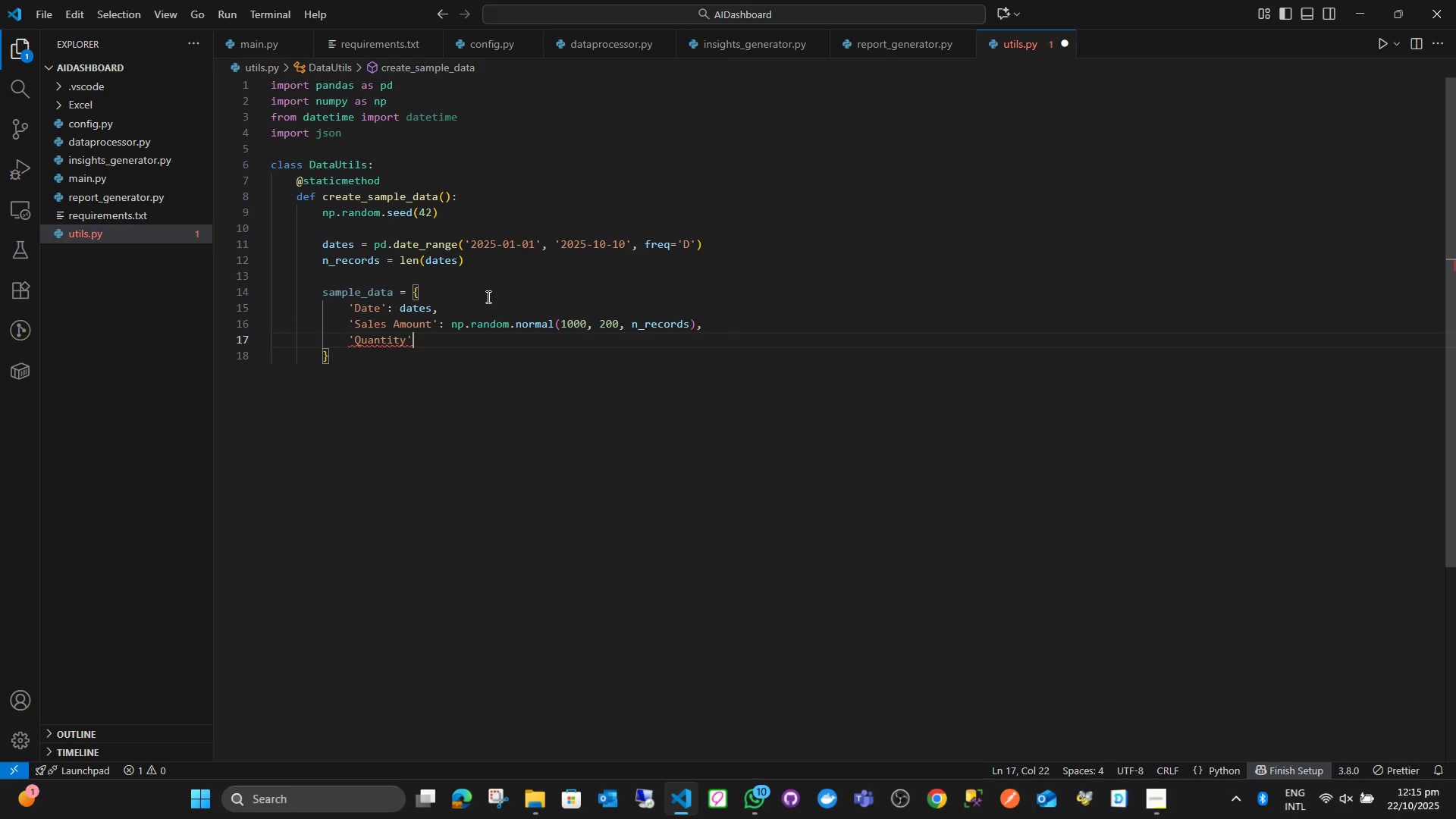 
key(ArrowRight)
 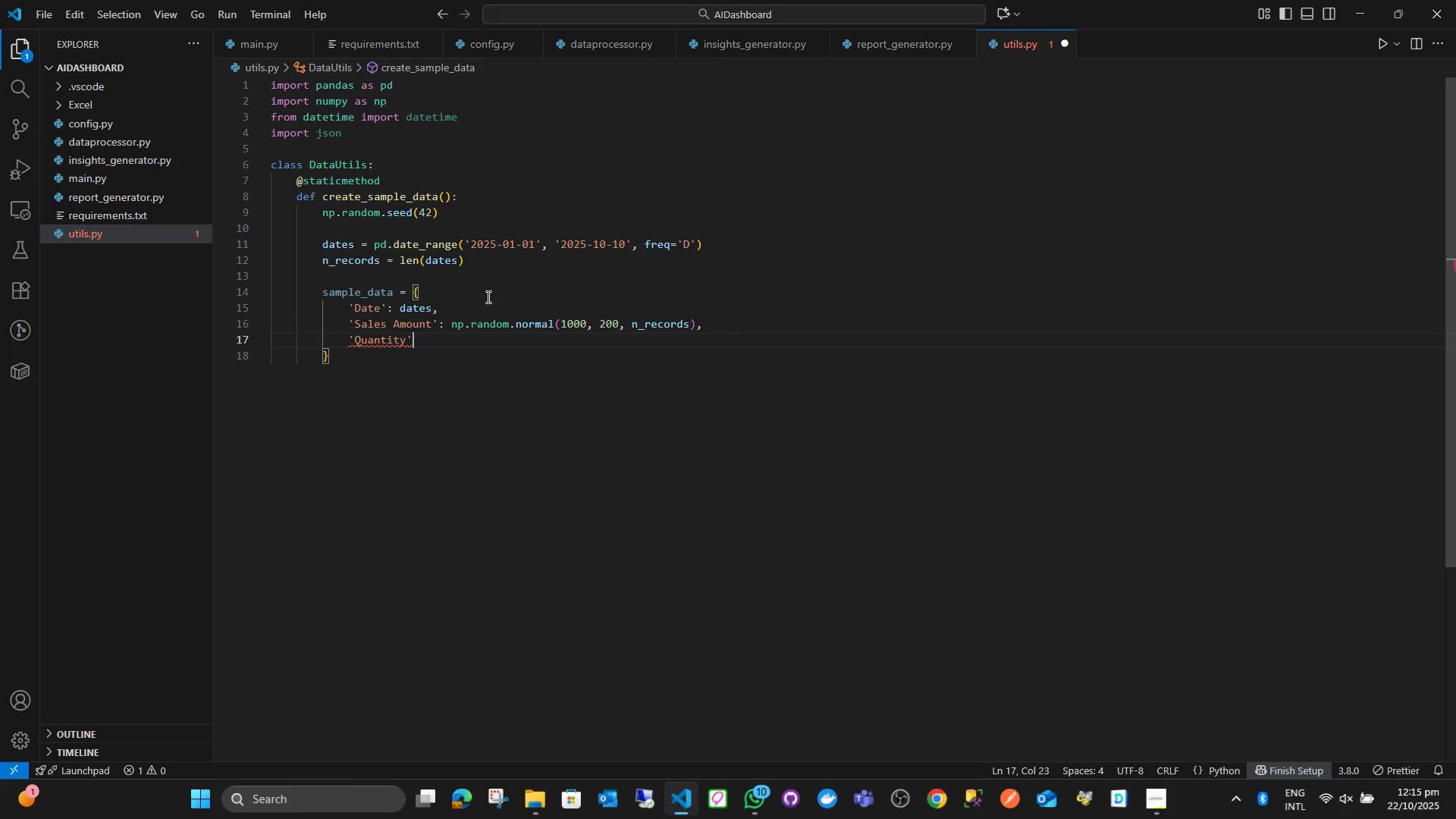 
type(L)
key(Backspace)
type(; )
key(Backspace)
key(Backspace)
type(: np.rand)
 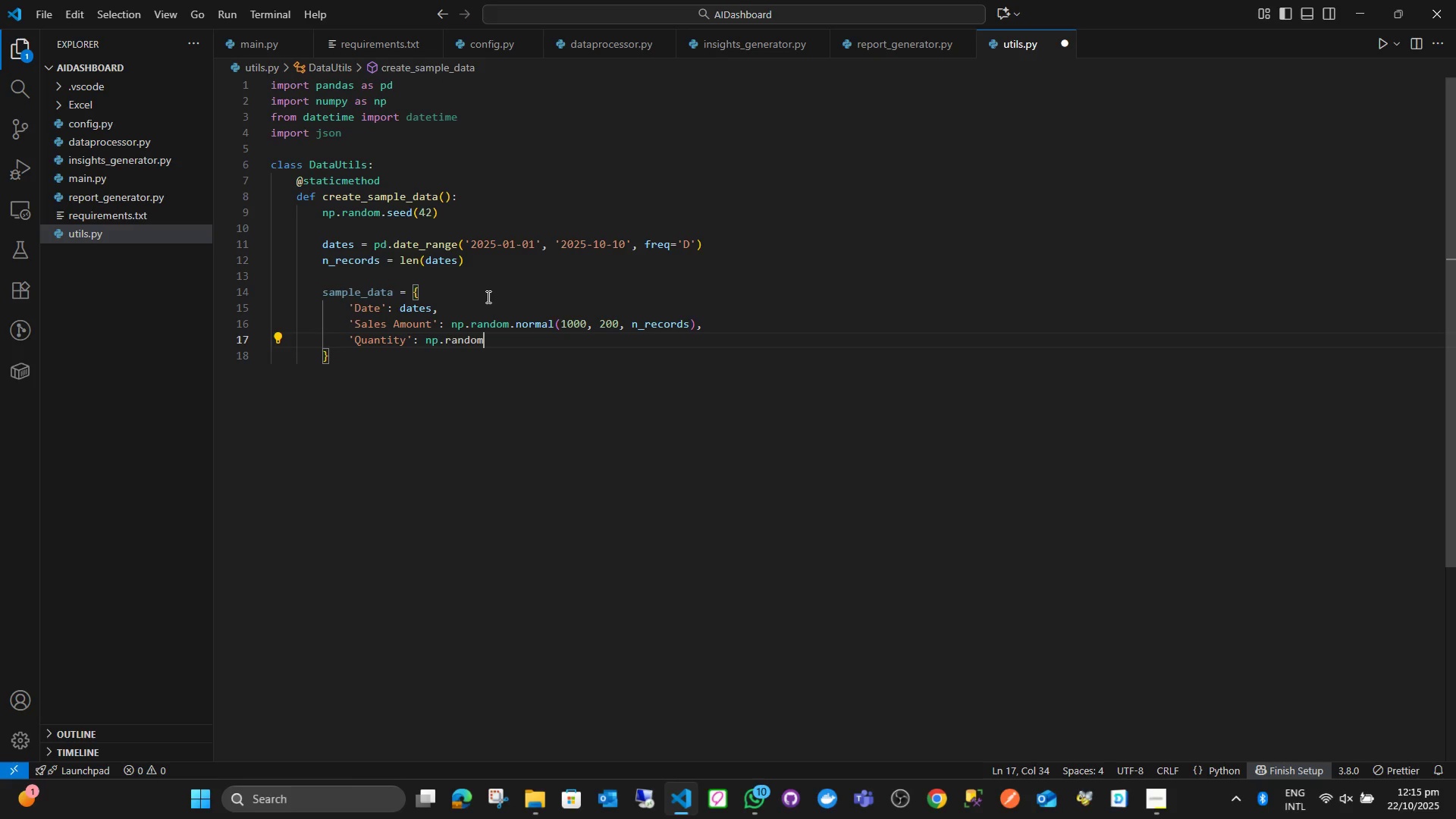 
 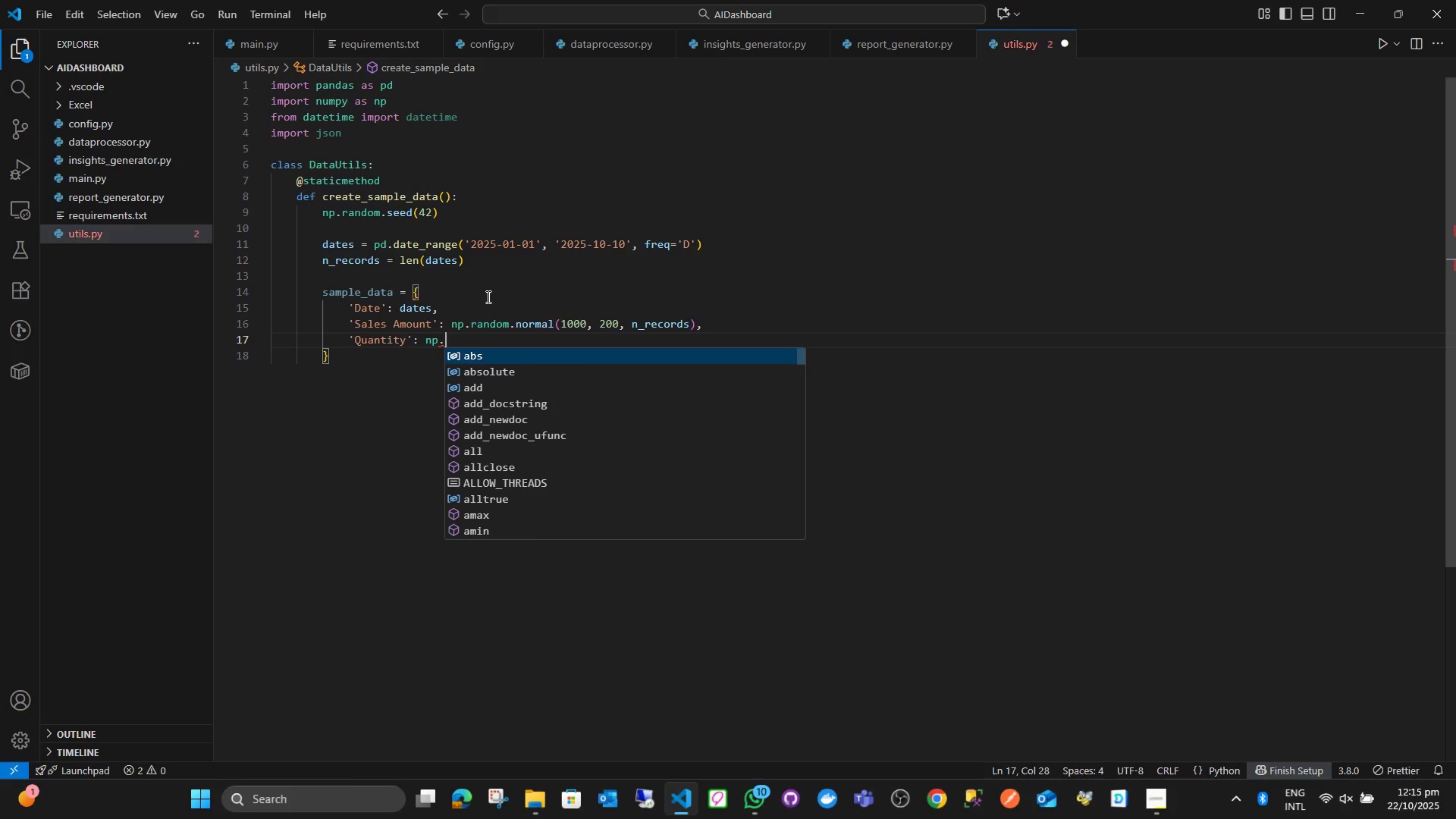 
key(Enter)
 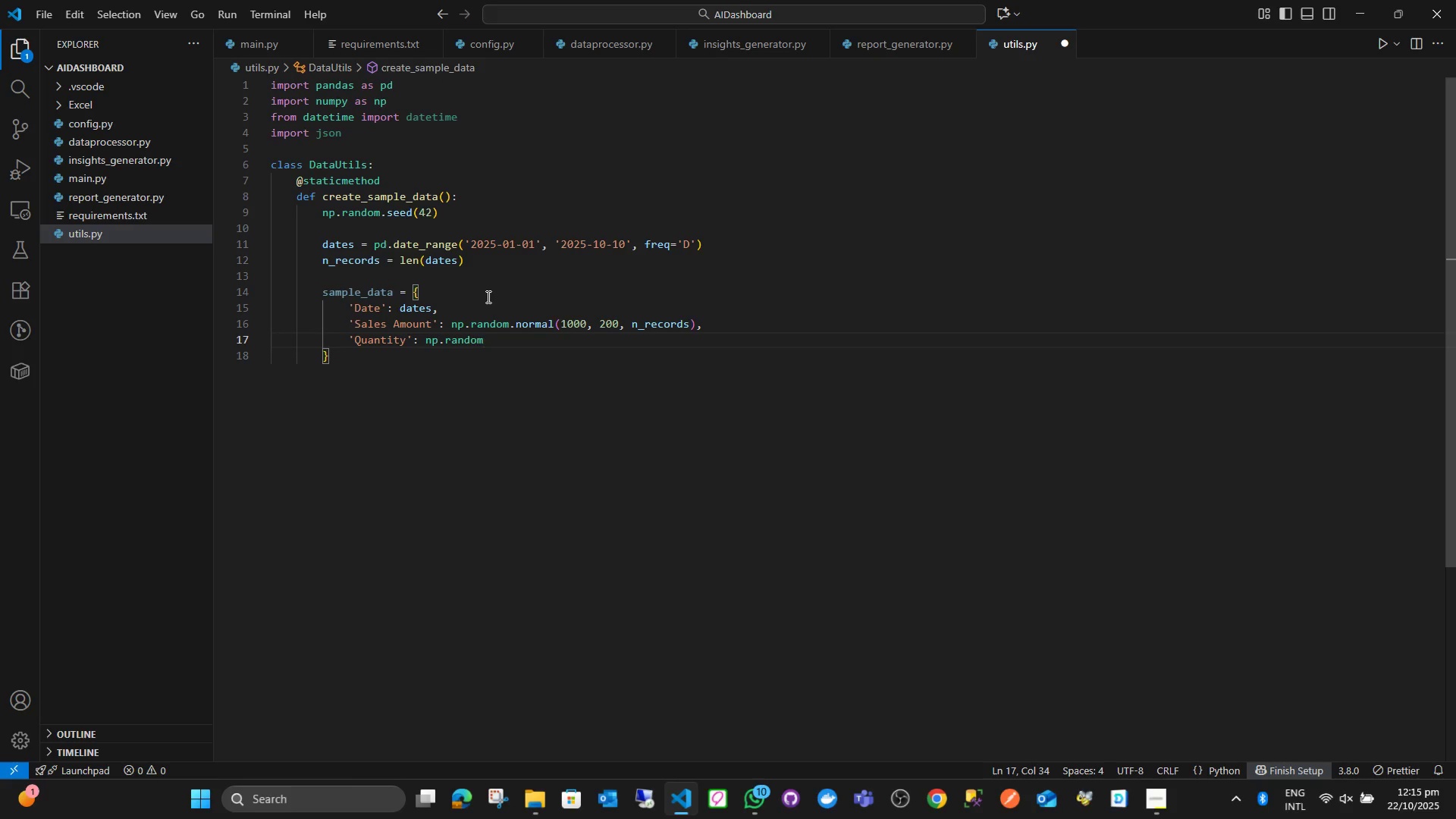 
type(.pou)
key(Backspace)
 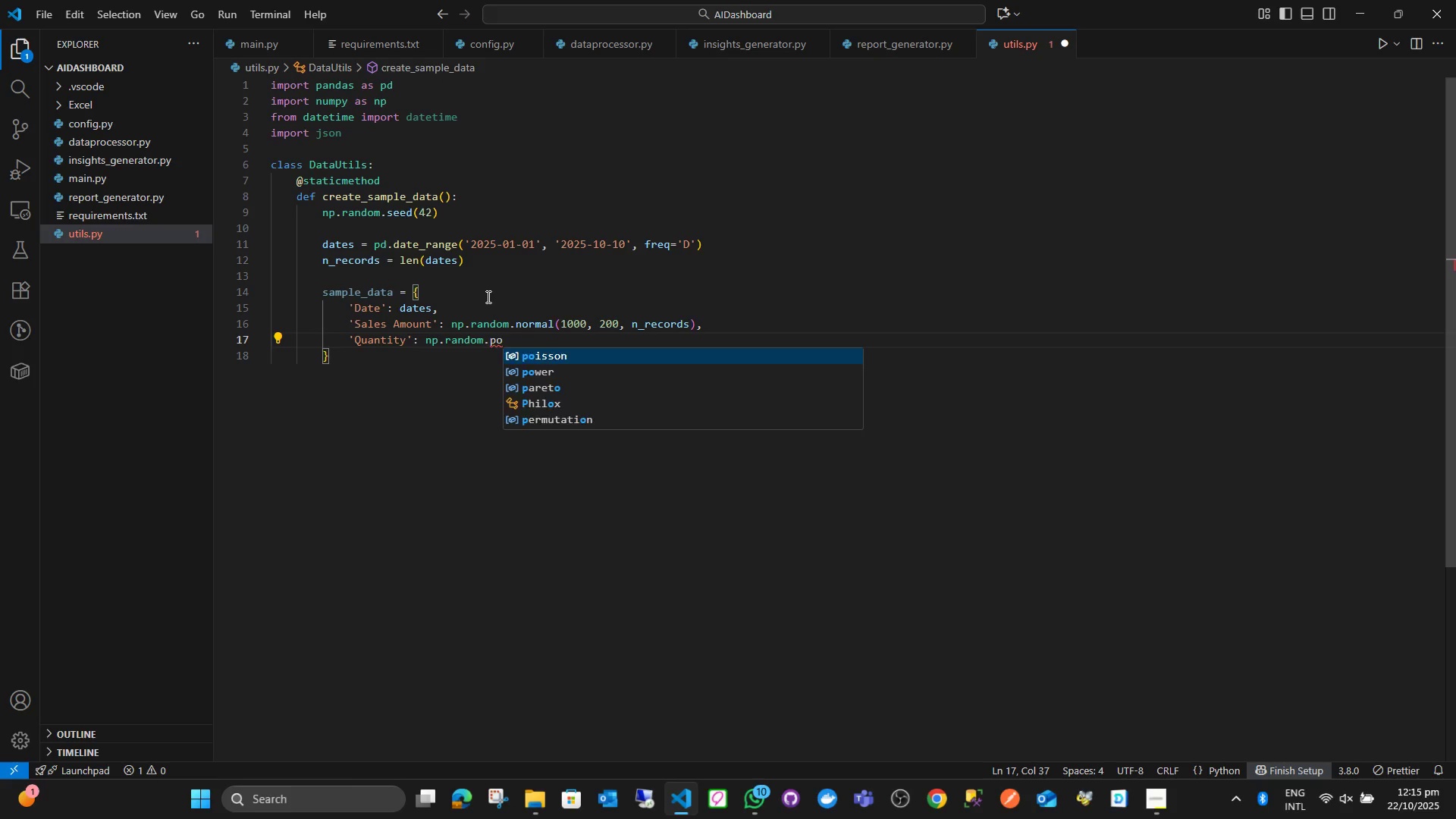 
key(Enter)
 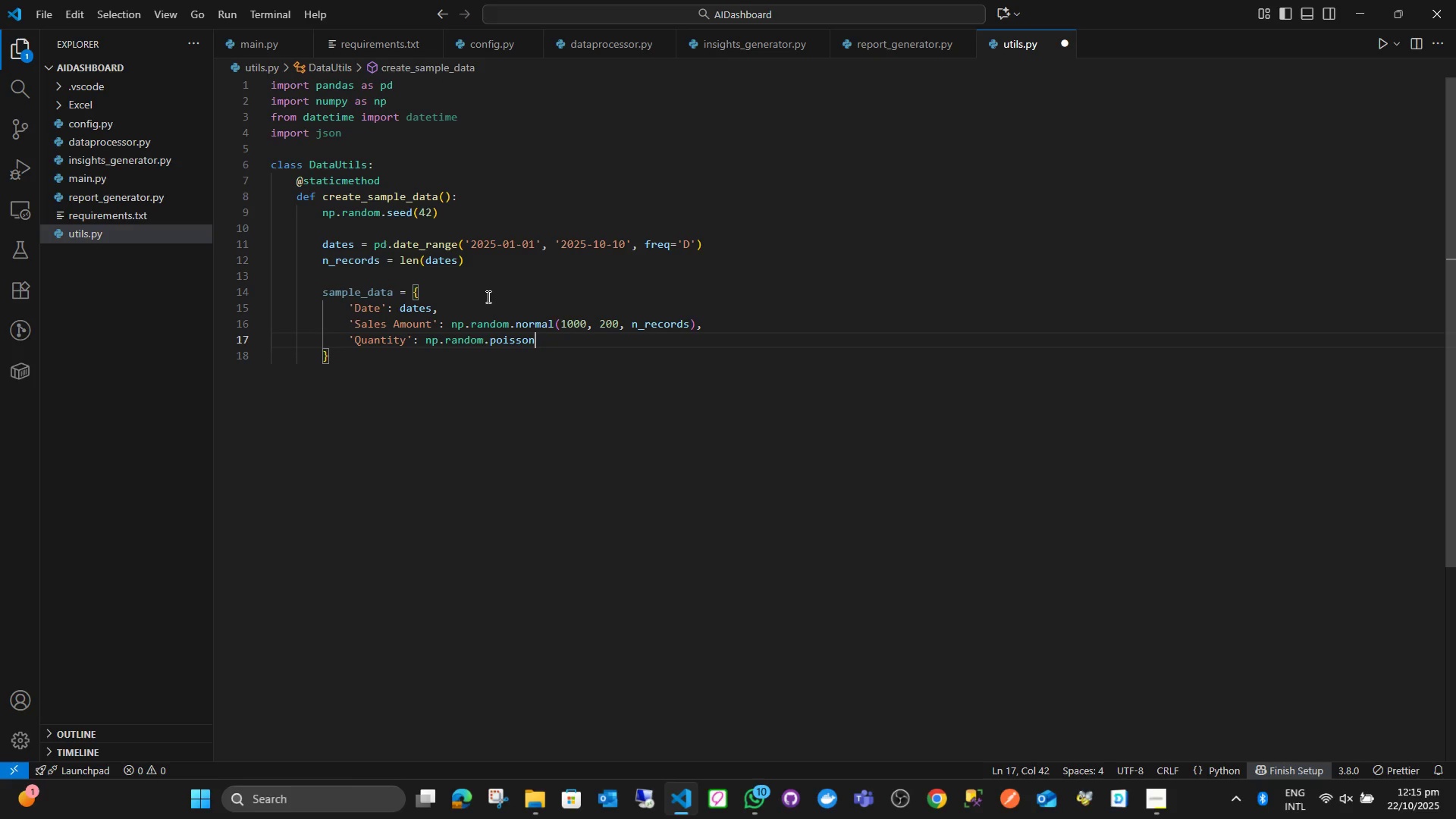 
type((5, n_re)
 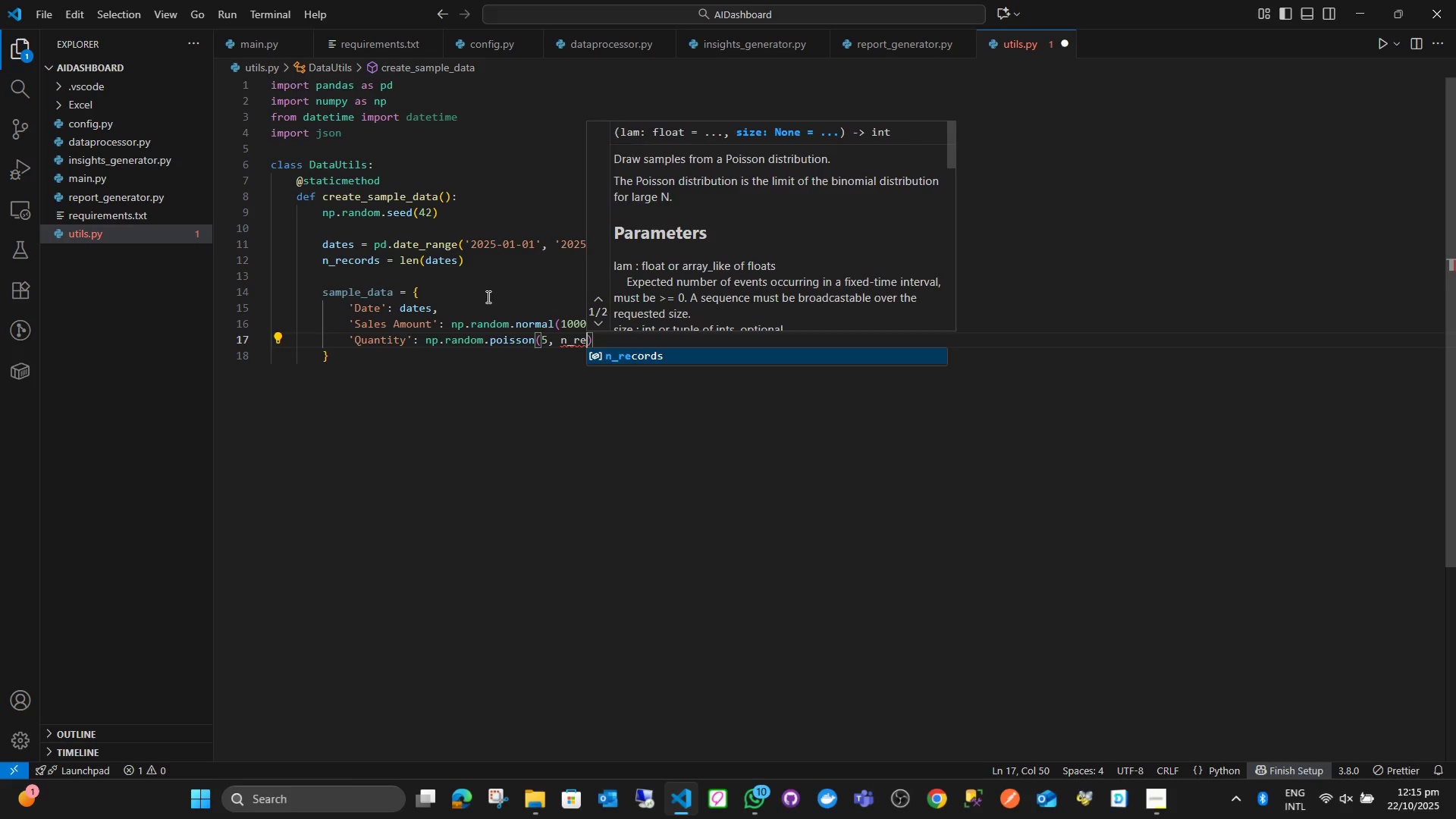 
key(Enter)
 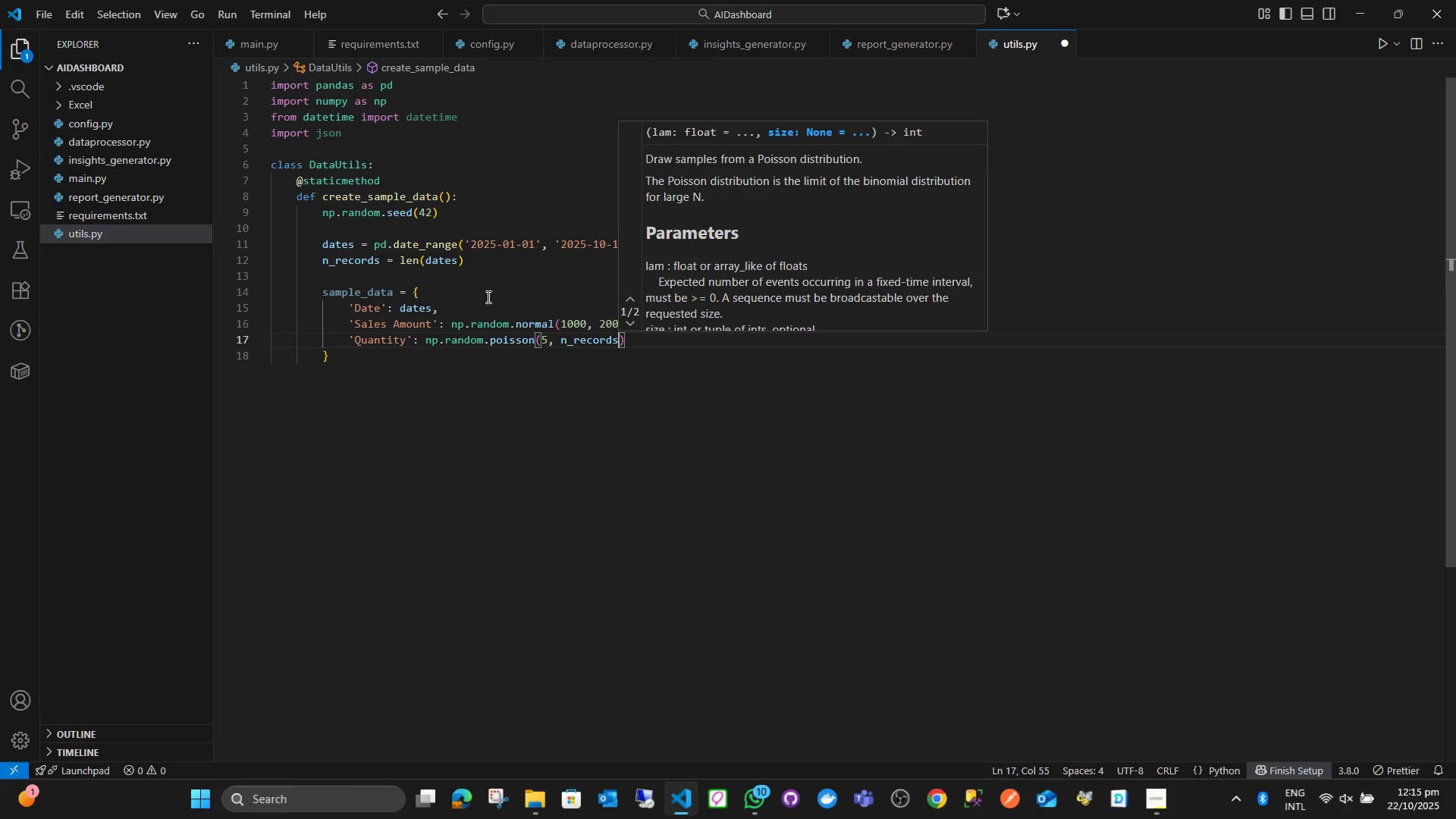 
key(ArrowRight)
 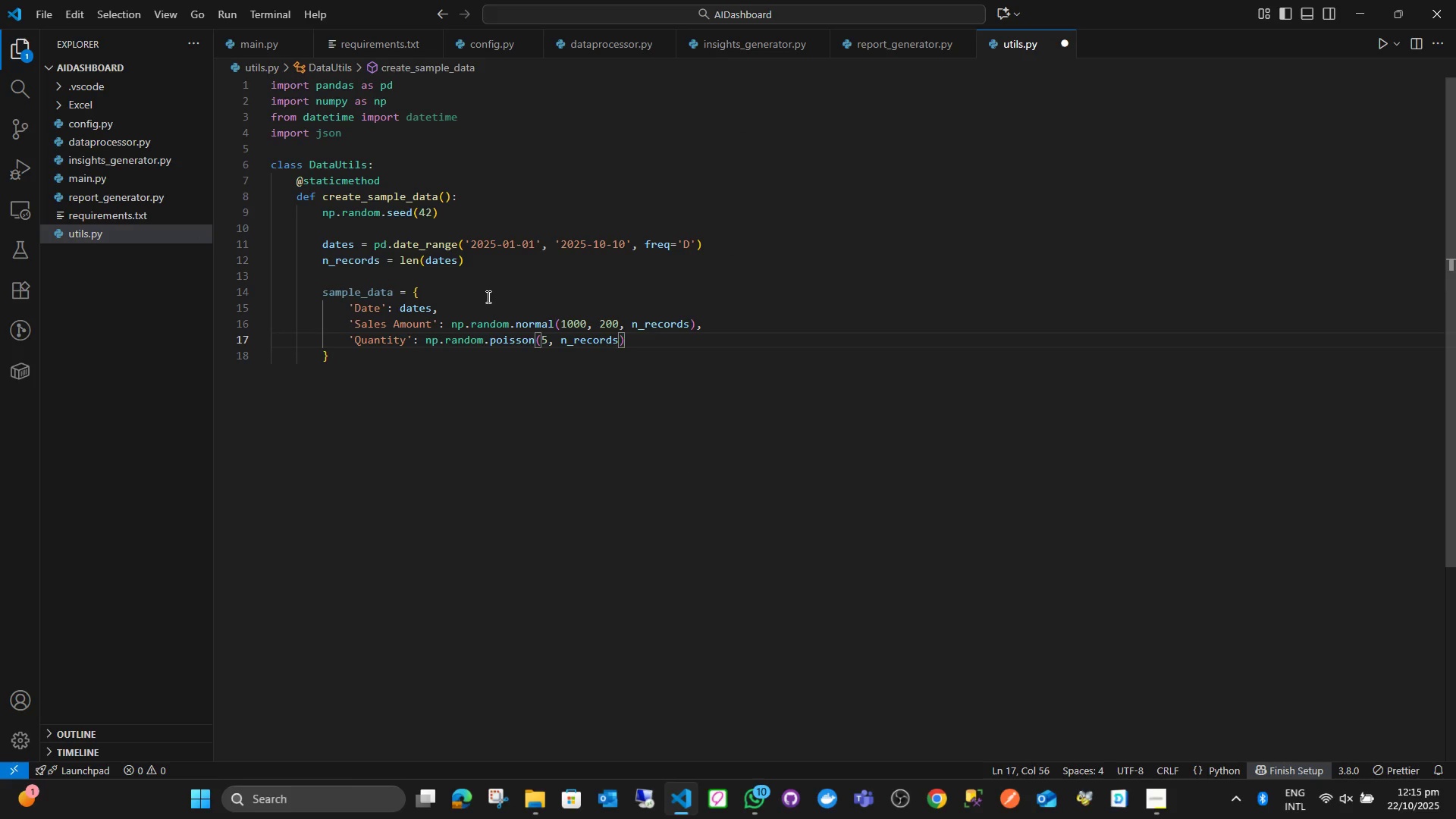 
key(Comma)
 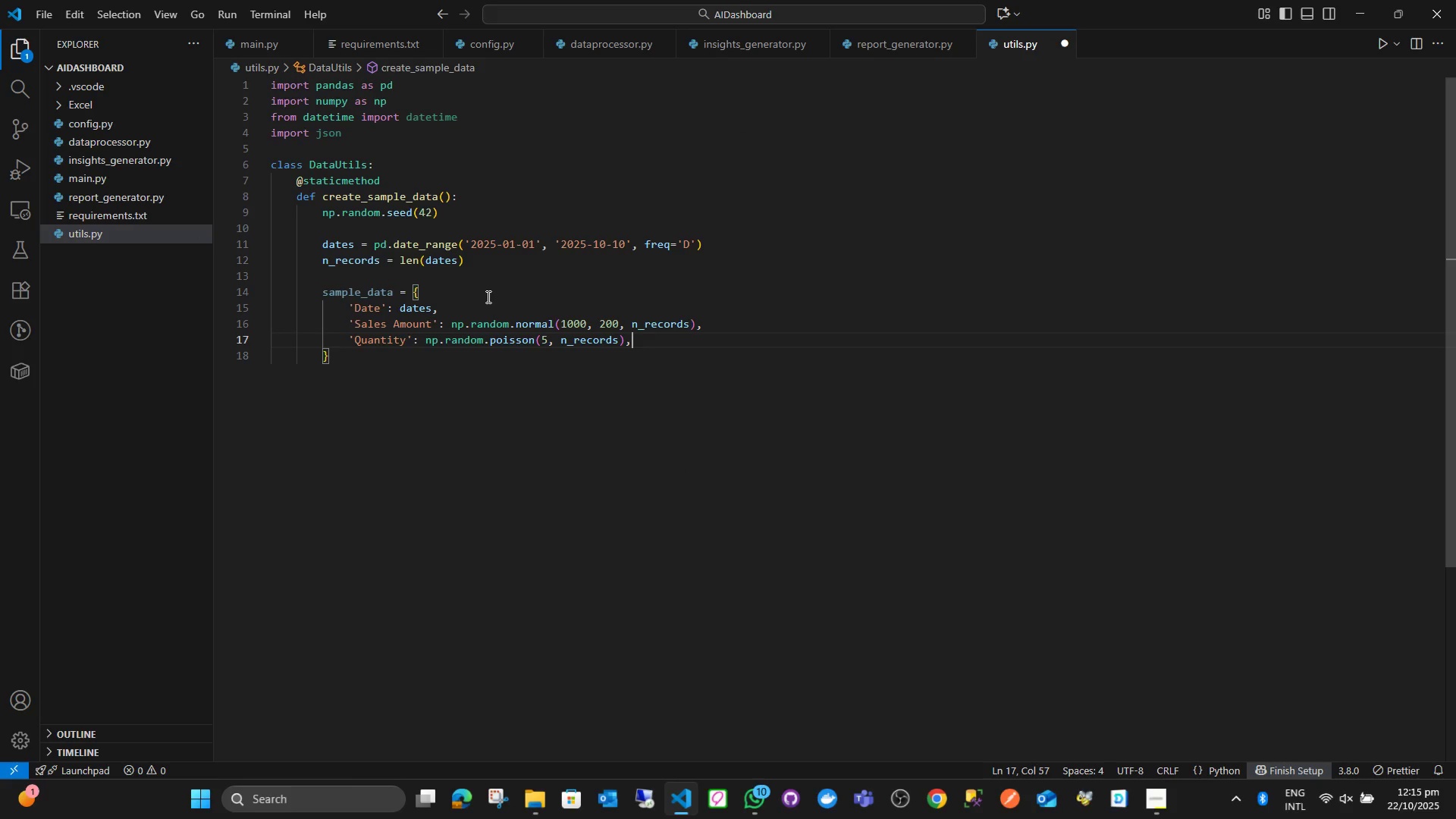 
key(Enter)
 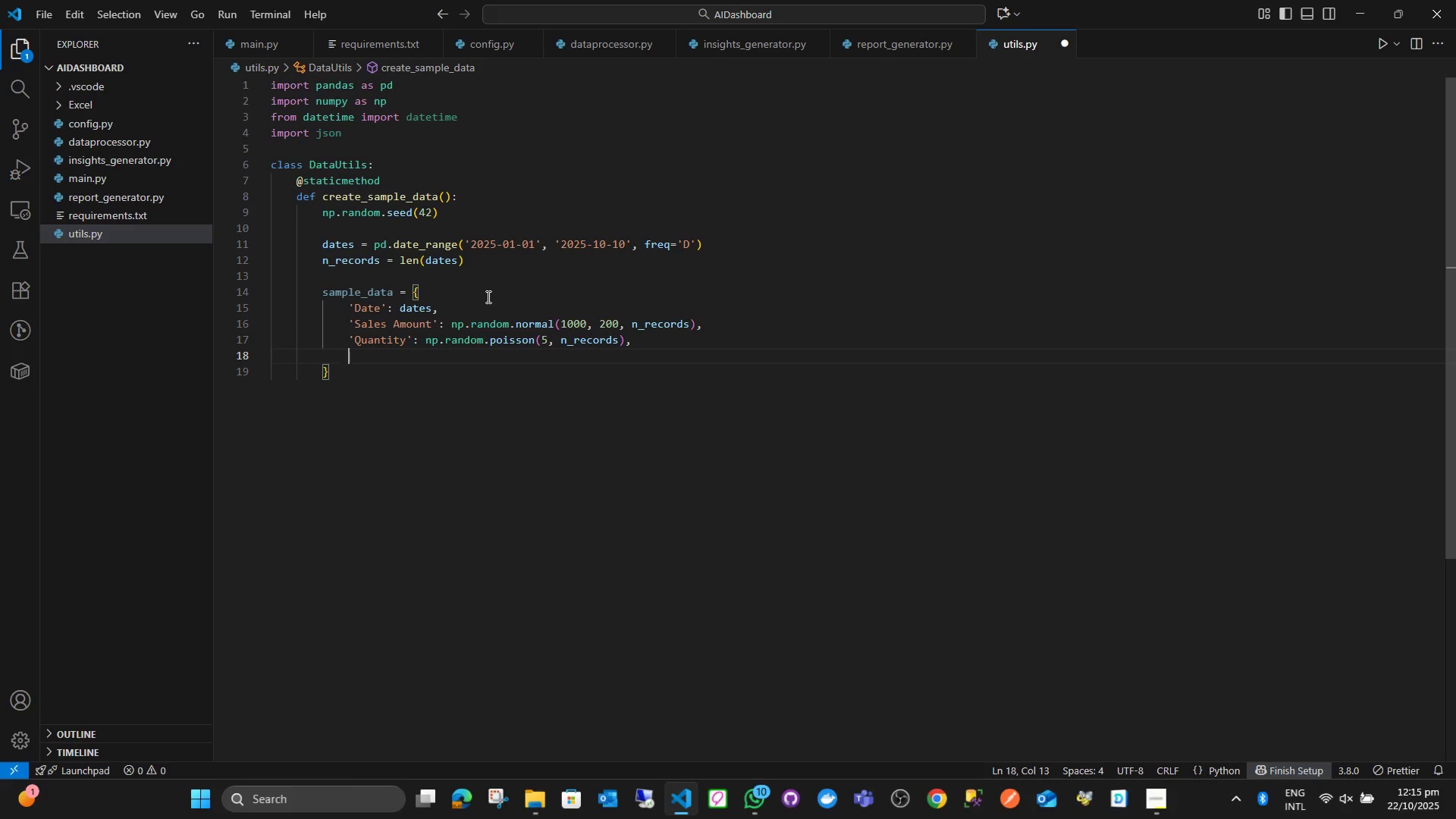 
key(Quote)
 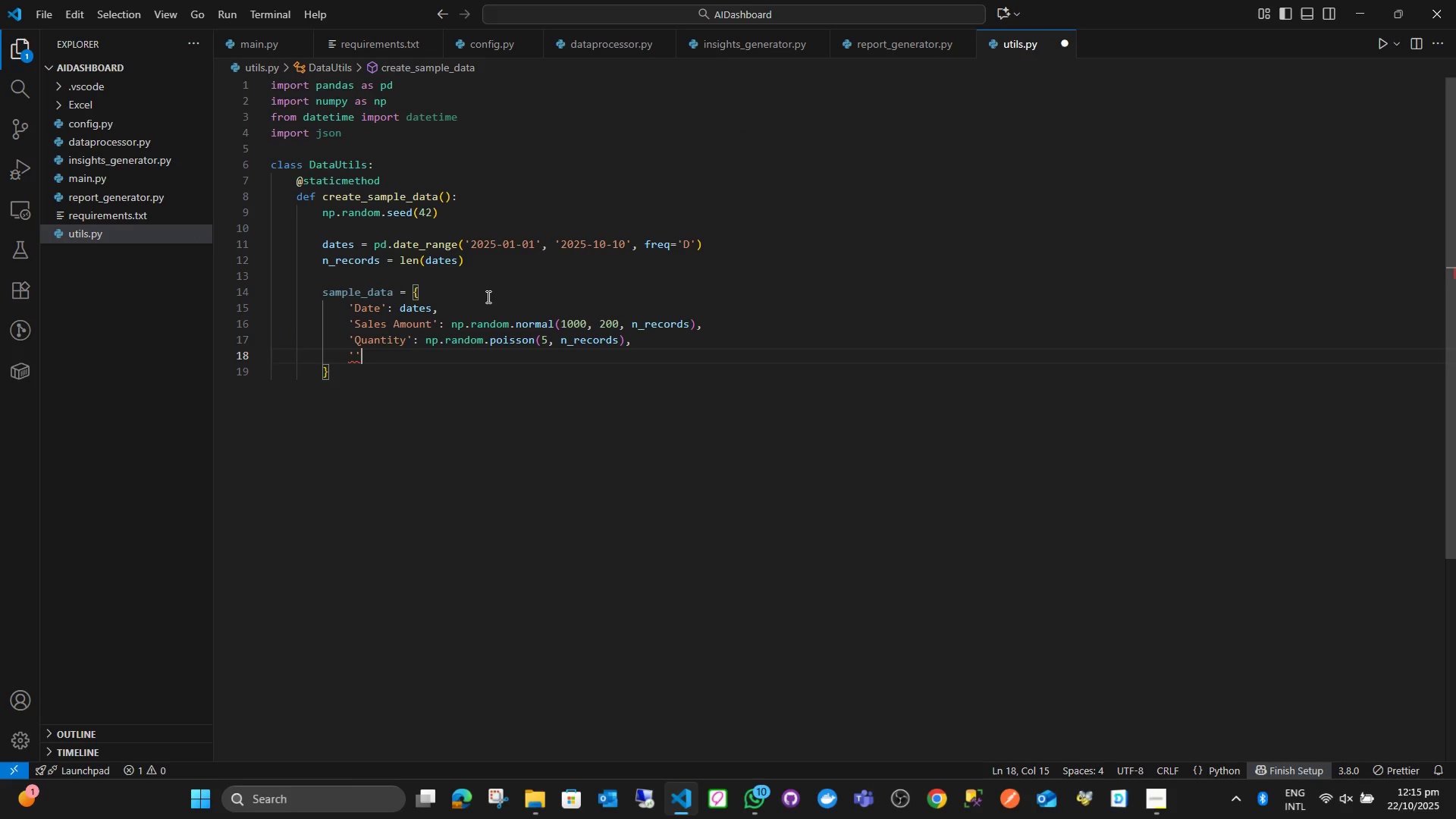 
key(Quote)
 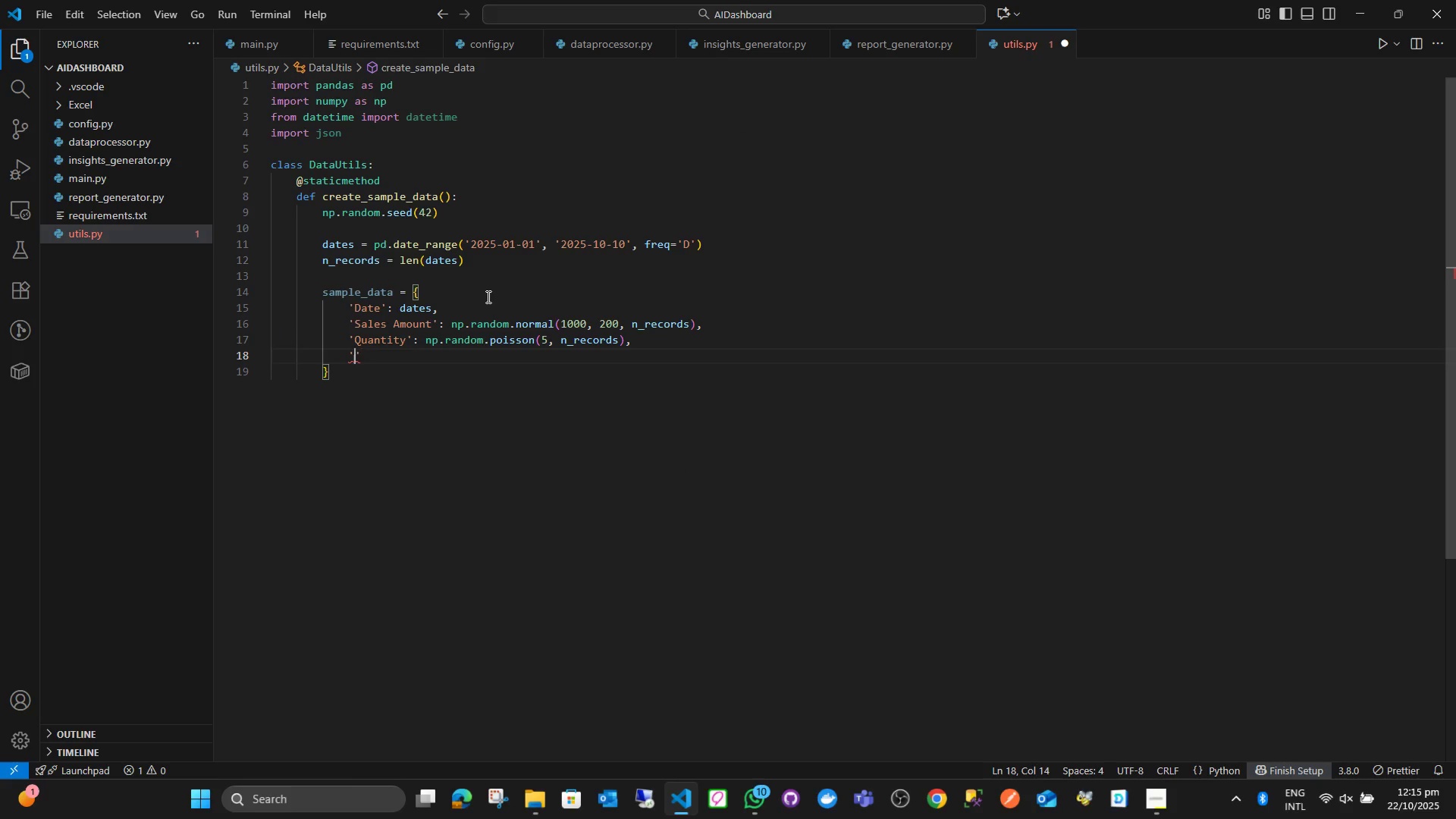 
key(ArrowLeft)
 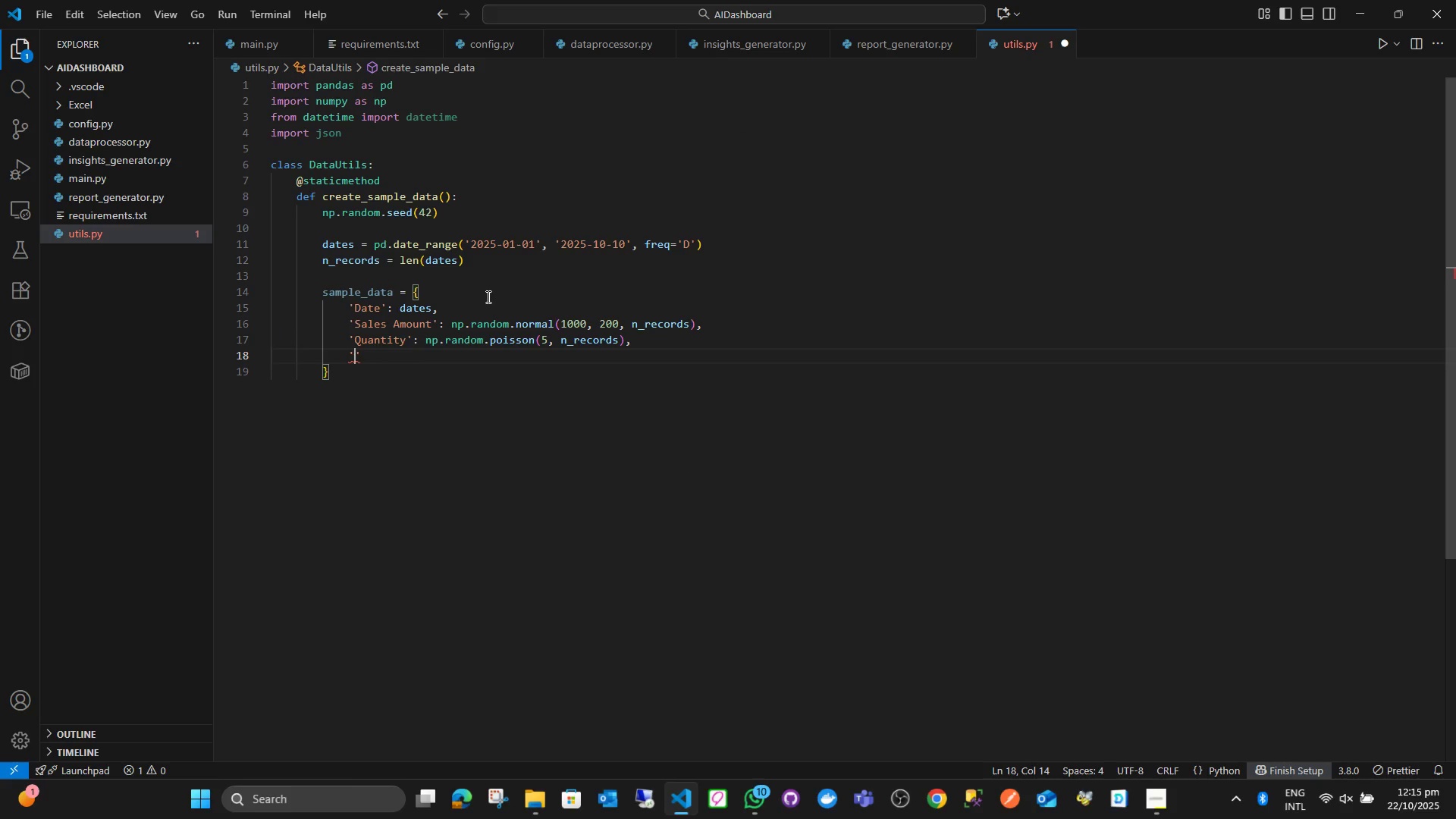 
type(Product Category)
 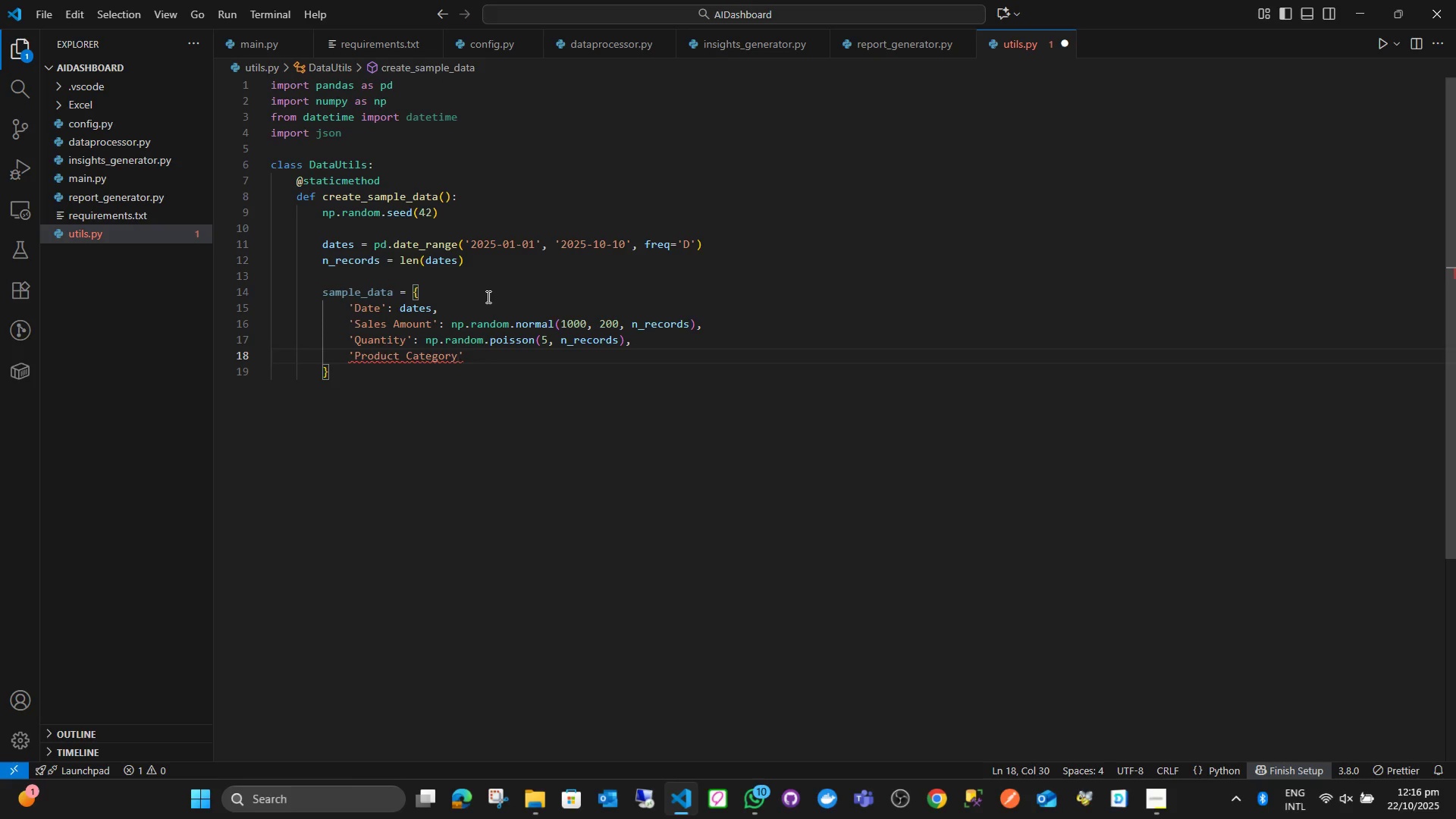 
key(ArrowRight)
 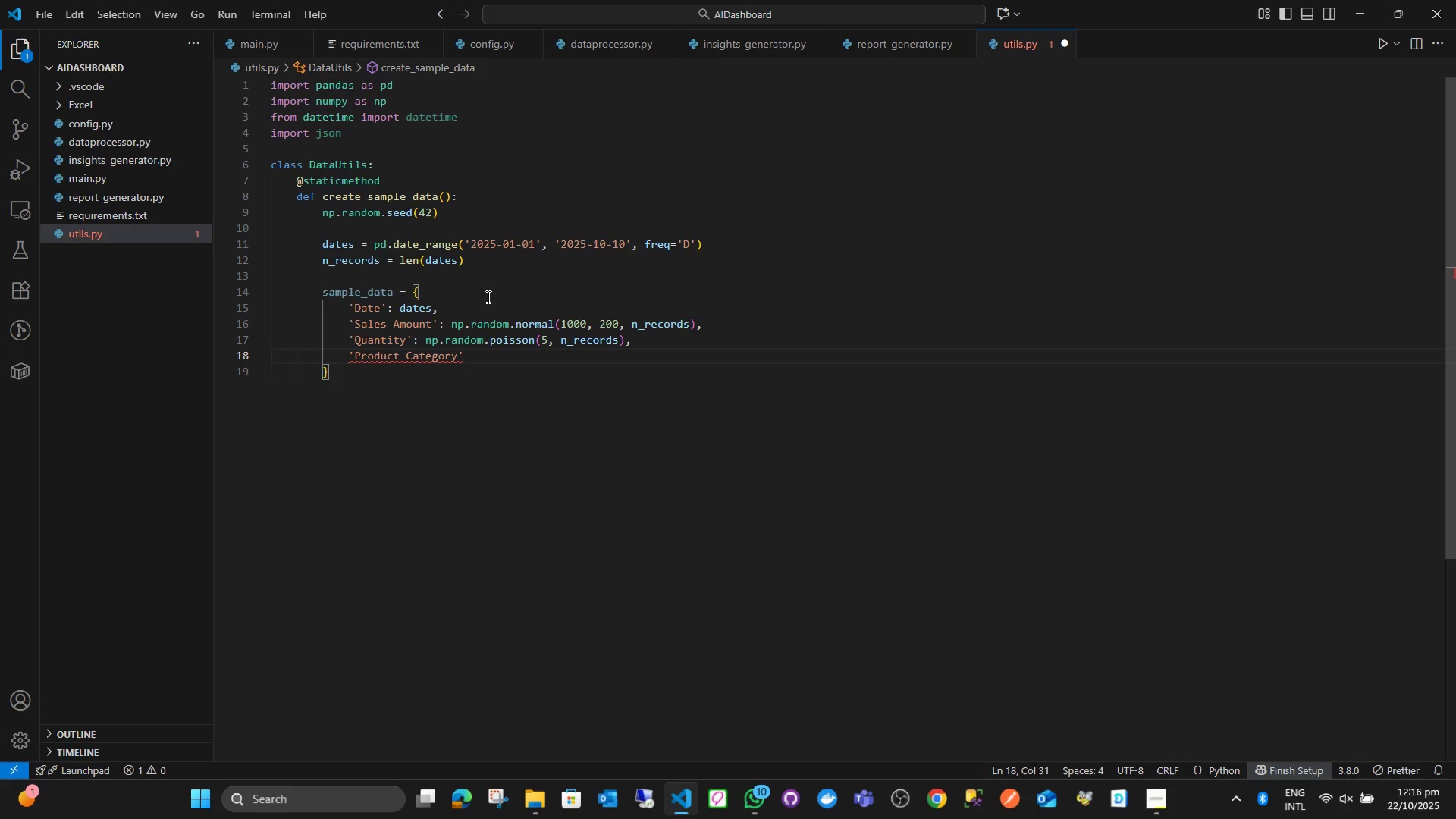 
type(: np.ran)
 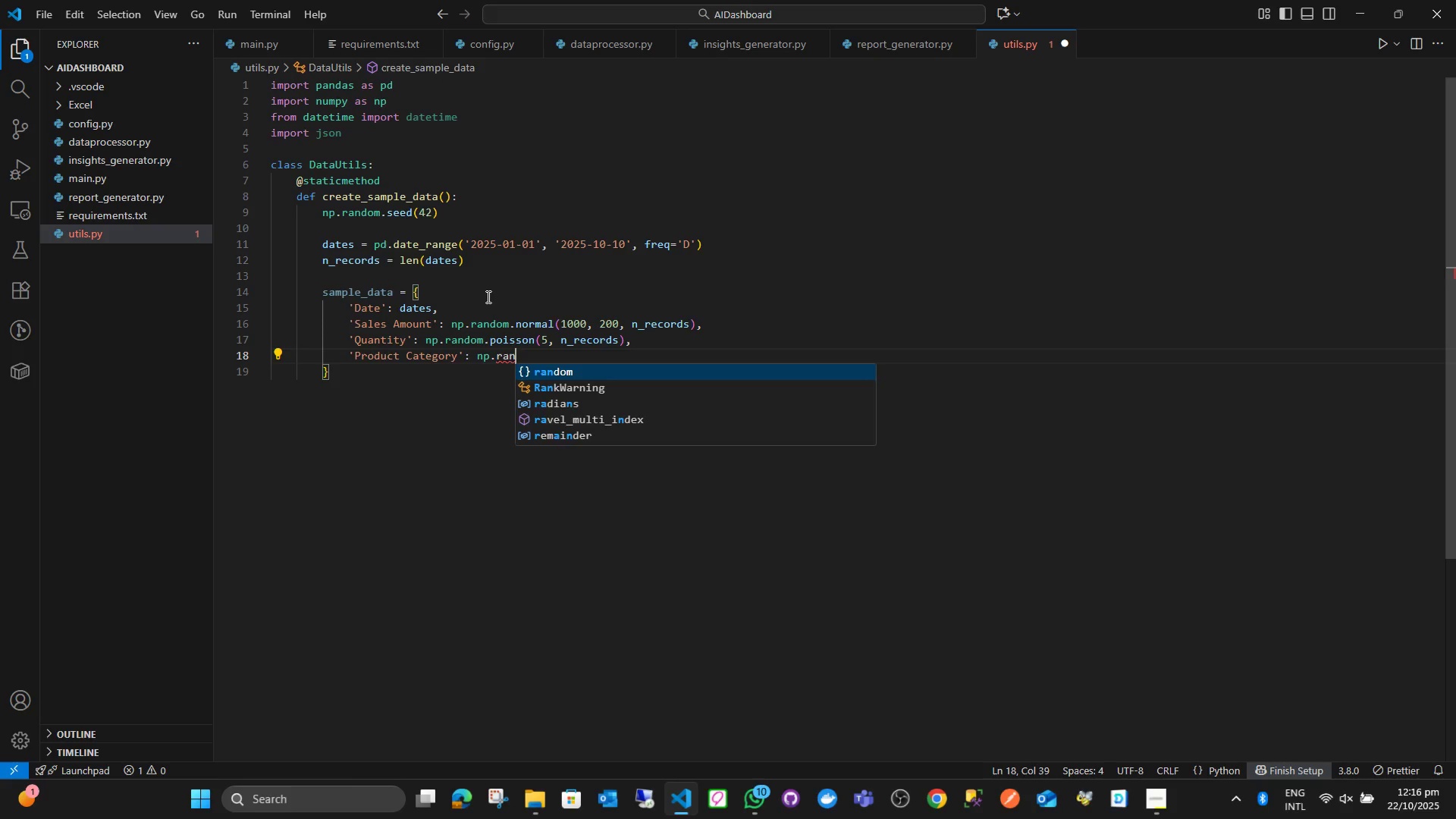 
key(Enter)
 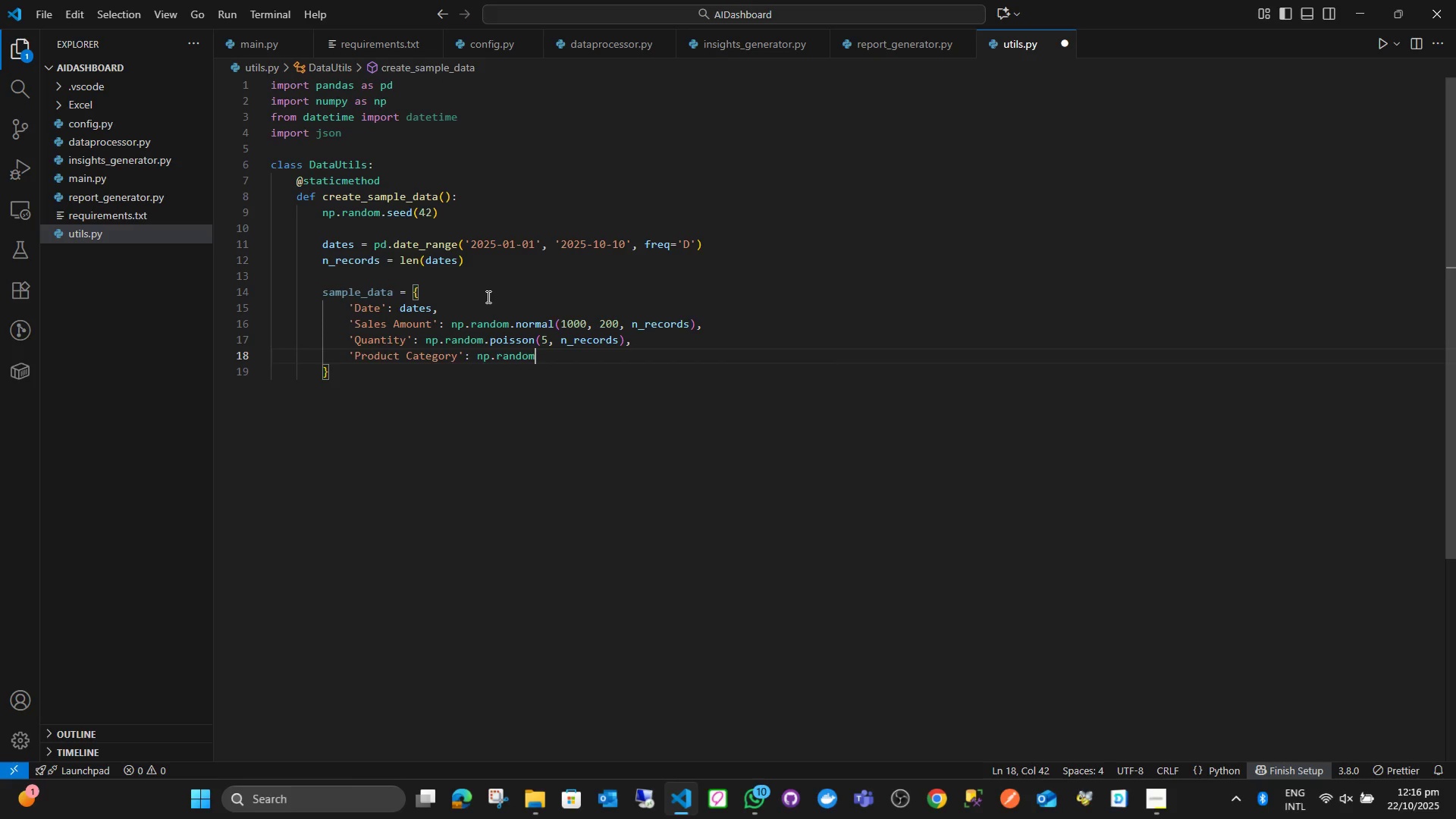 
key(Period)
 